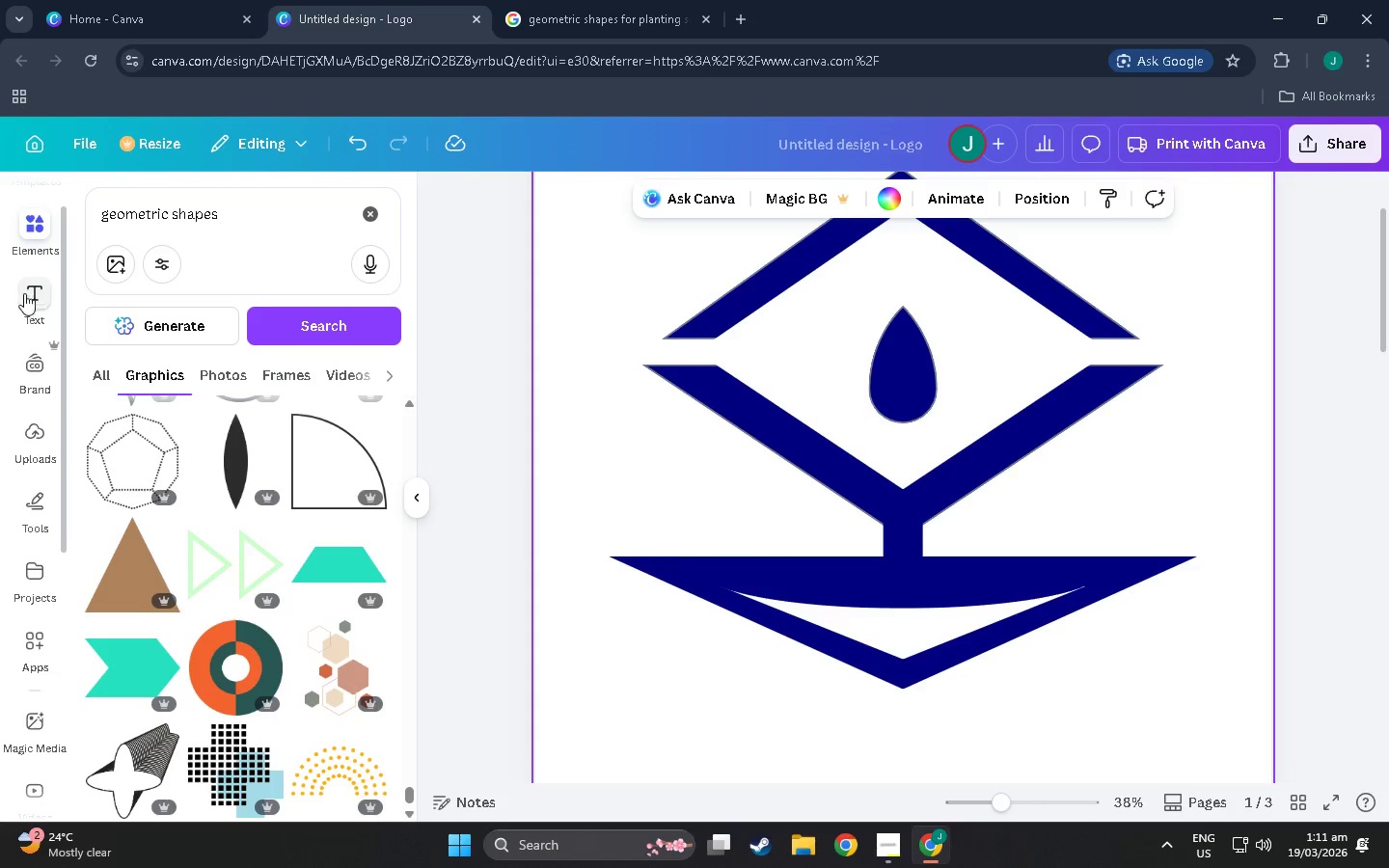 
left_click([41, 225])
 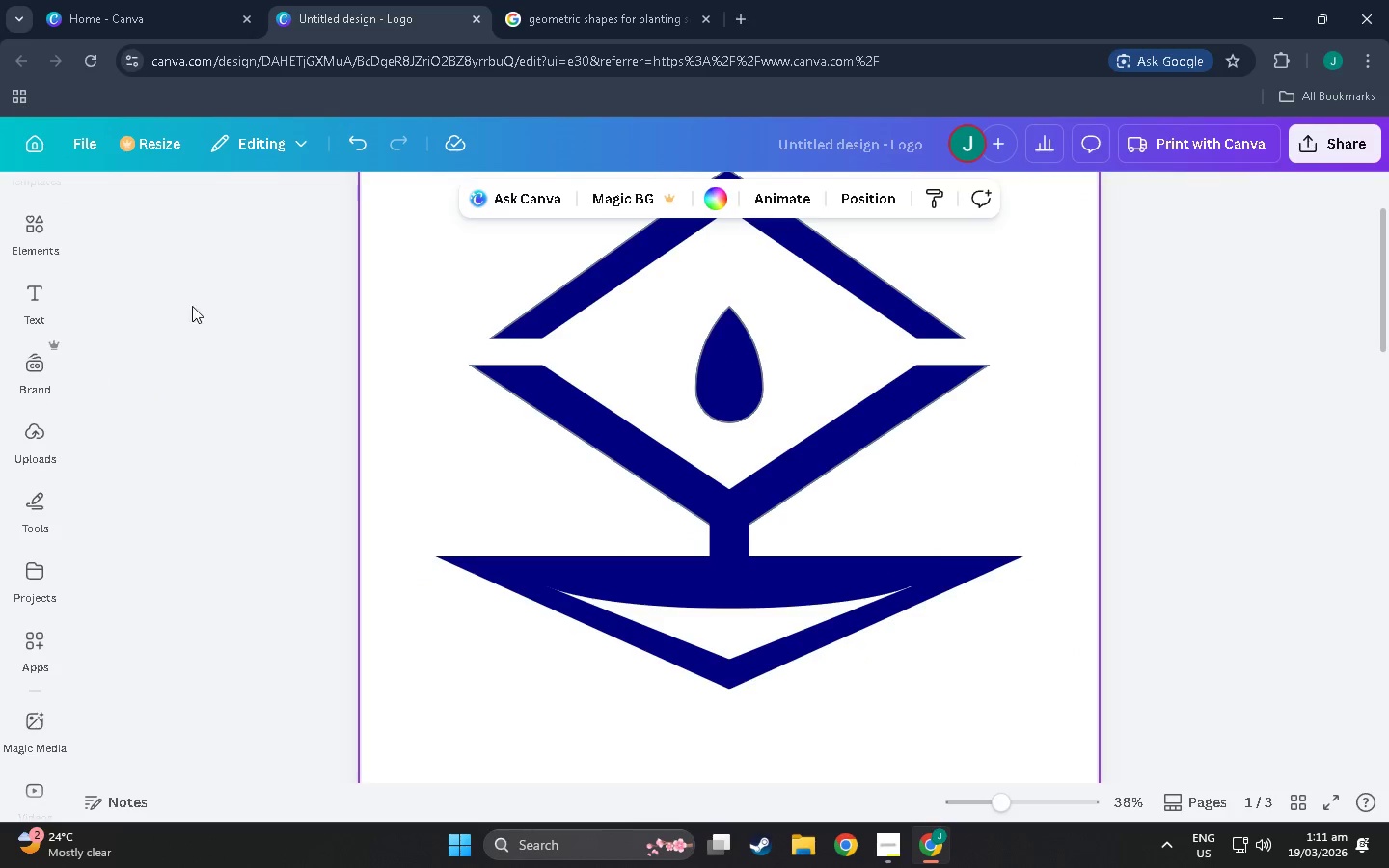 
left_click([23, 243])
 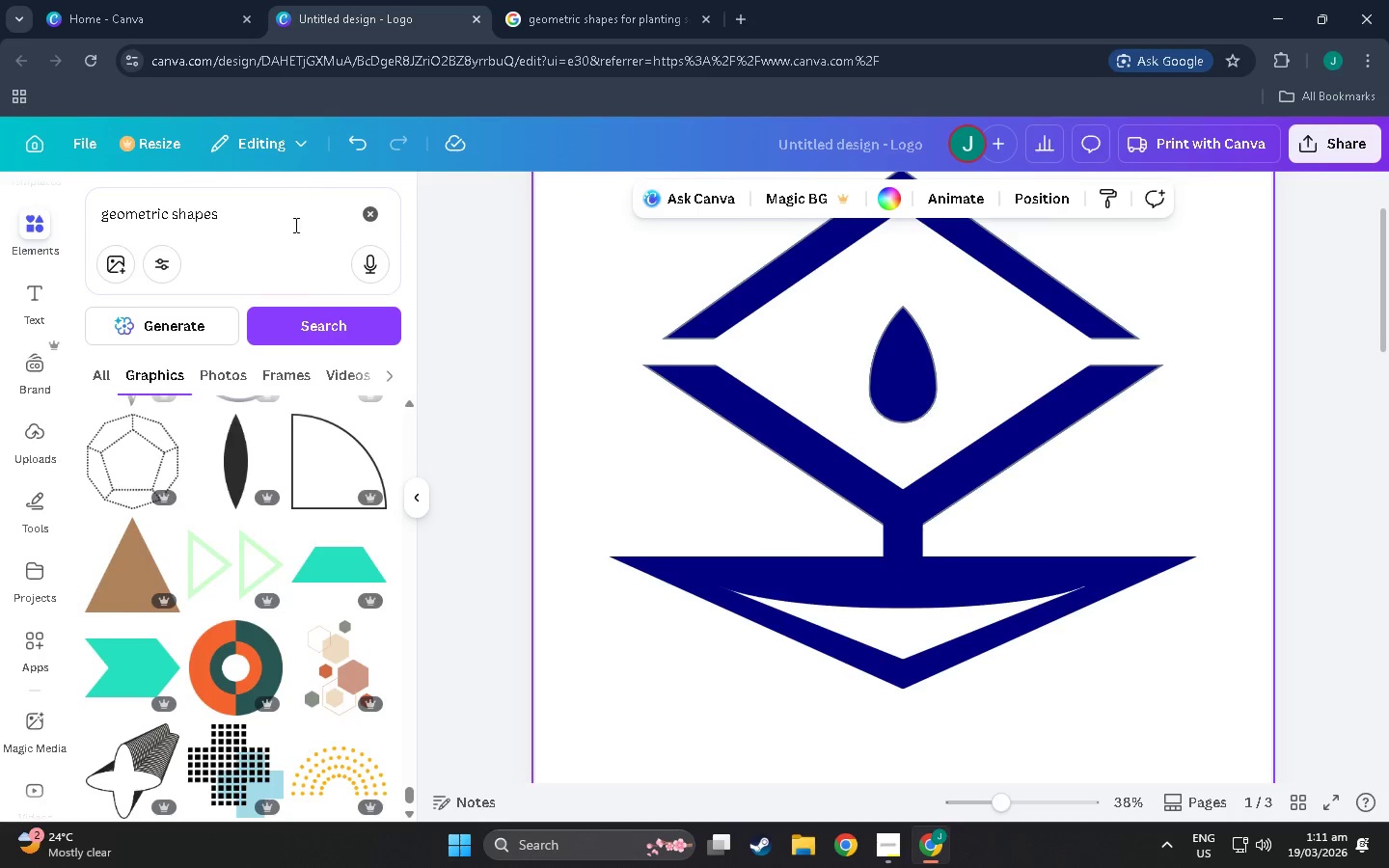 
left_click_drag(start_coordinate=[294, 225], to_coordinate=[0, 201])
 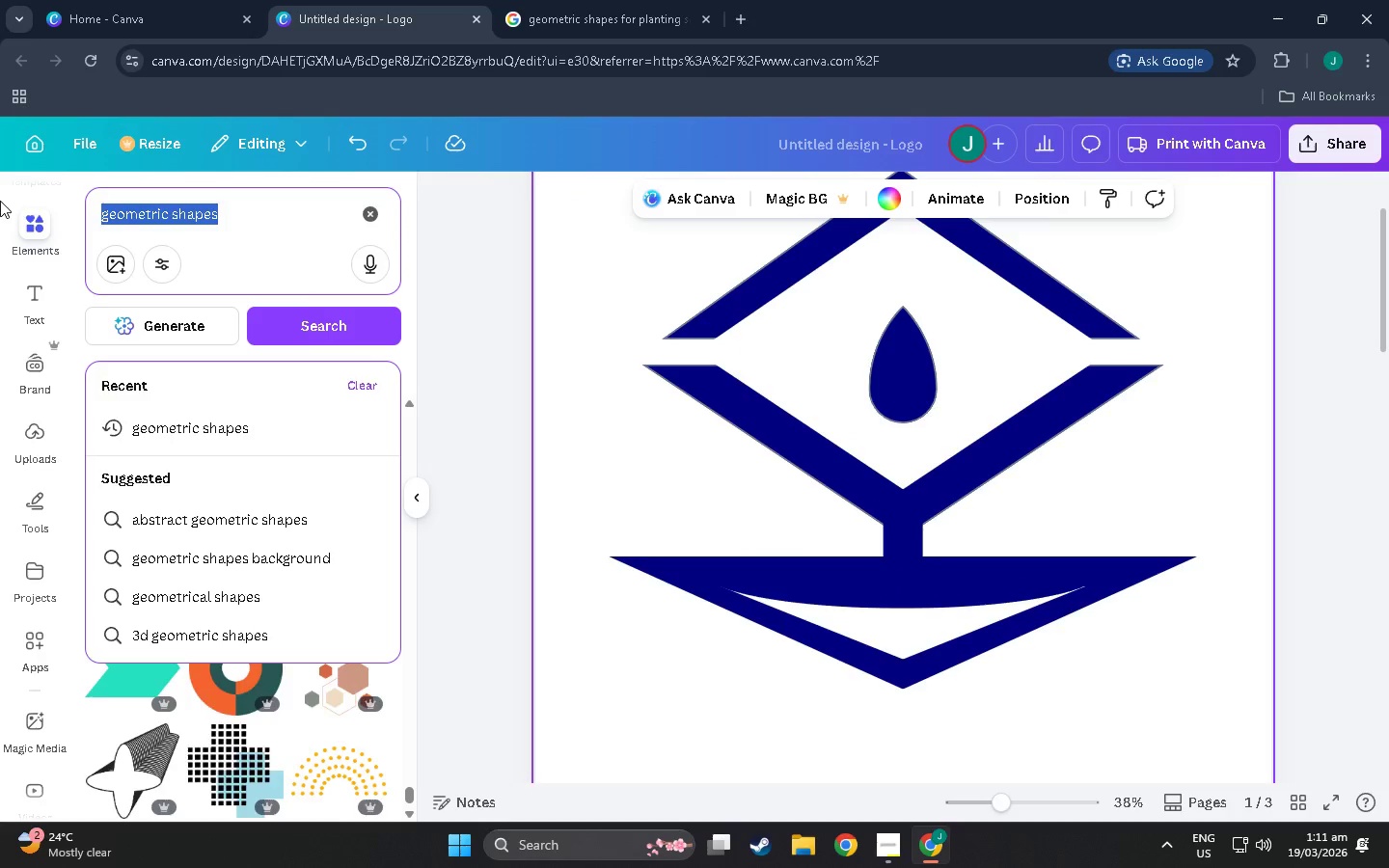 
type(shape)
 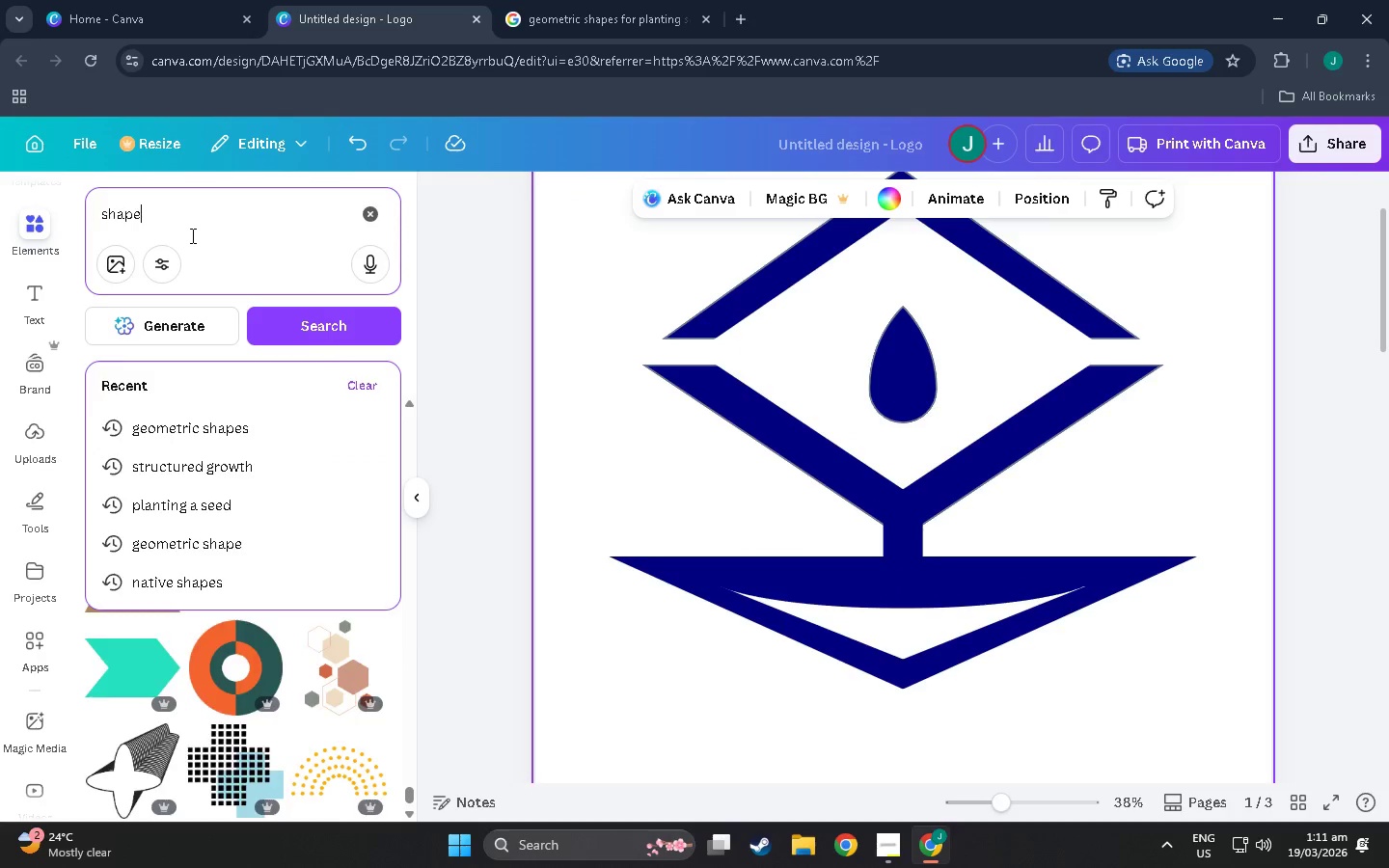 
key(Enter)
 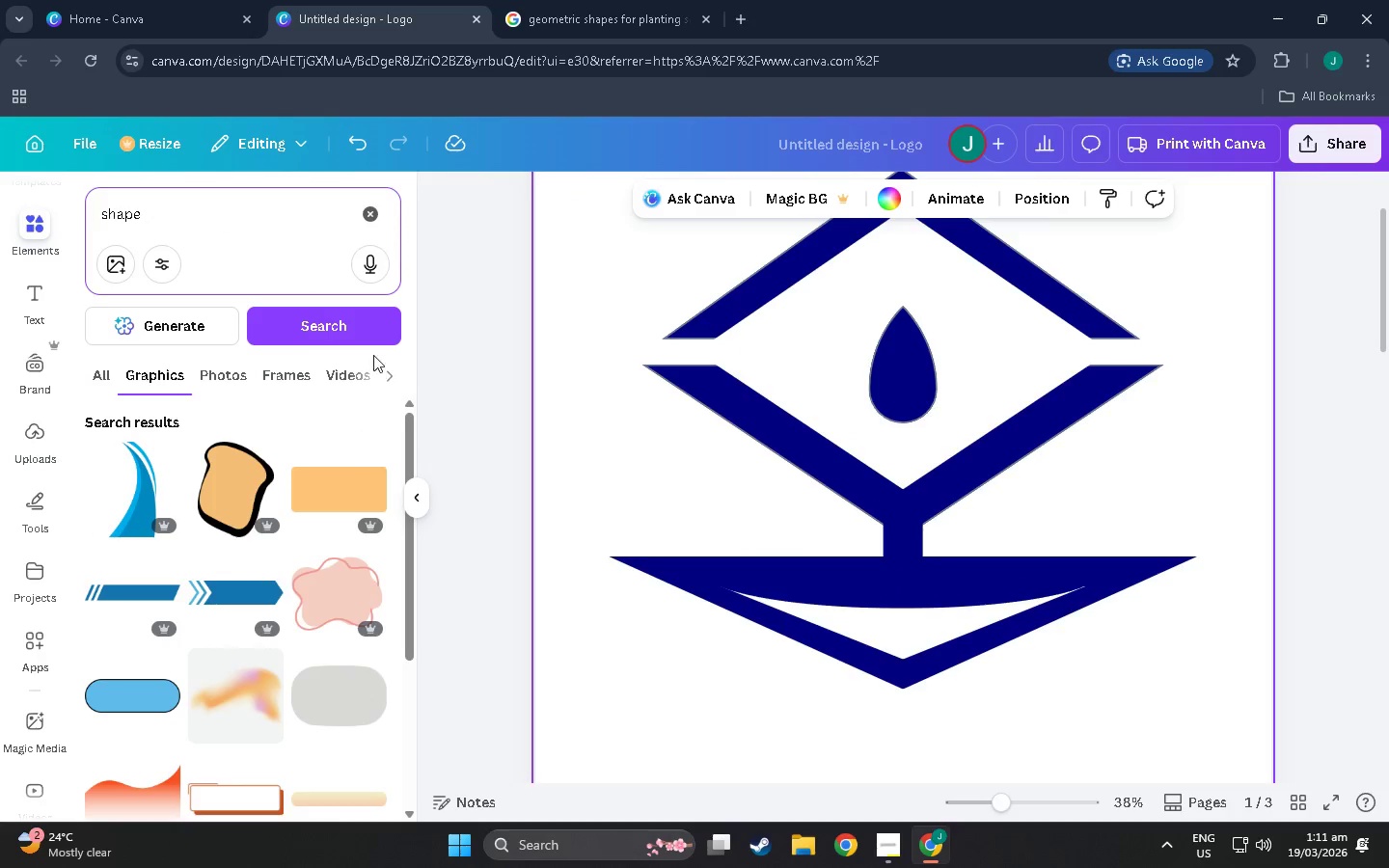 
left_click([388, 375])
 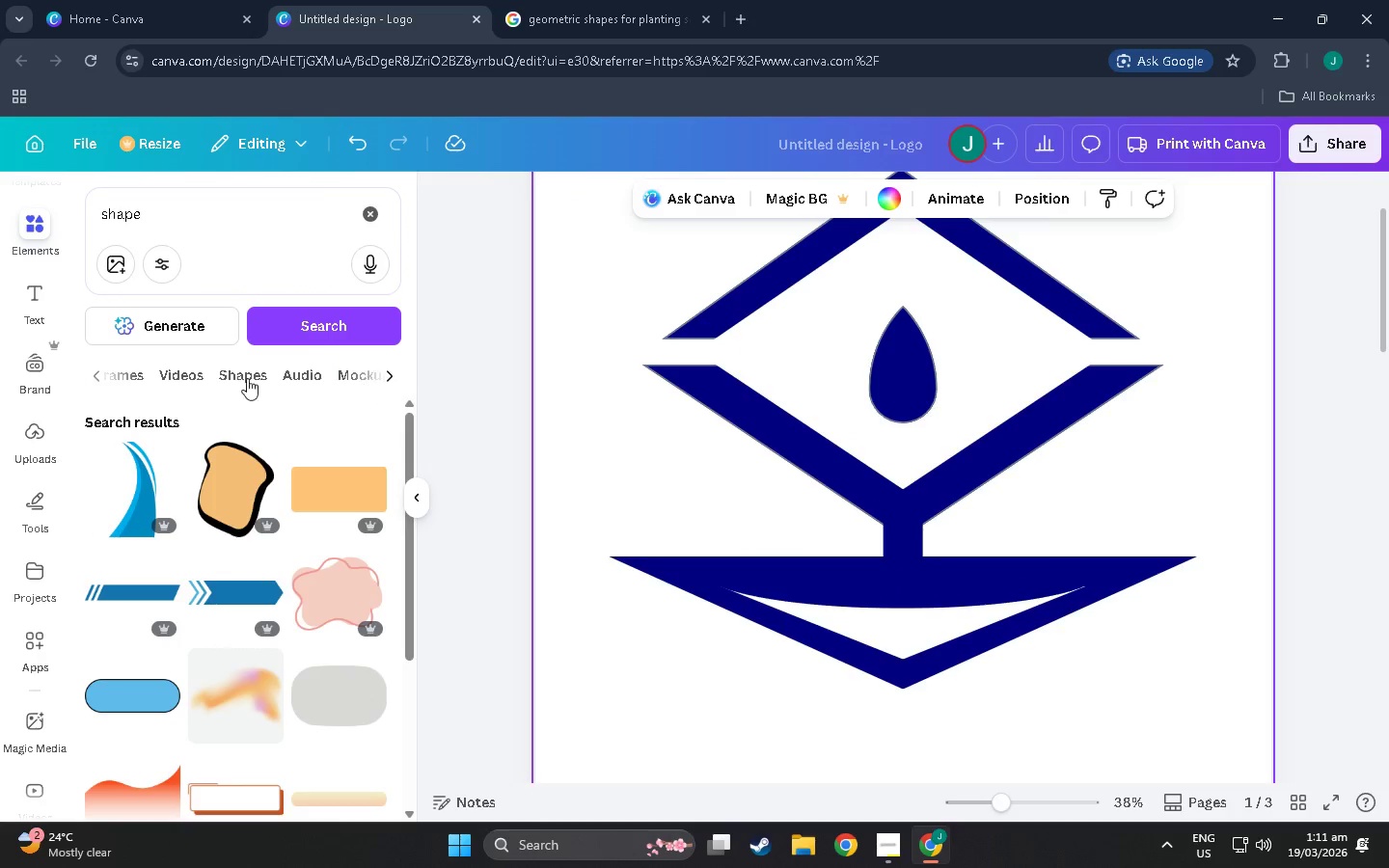 
left_click([231, 378])
 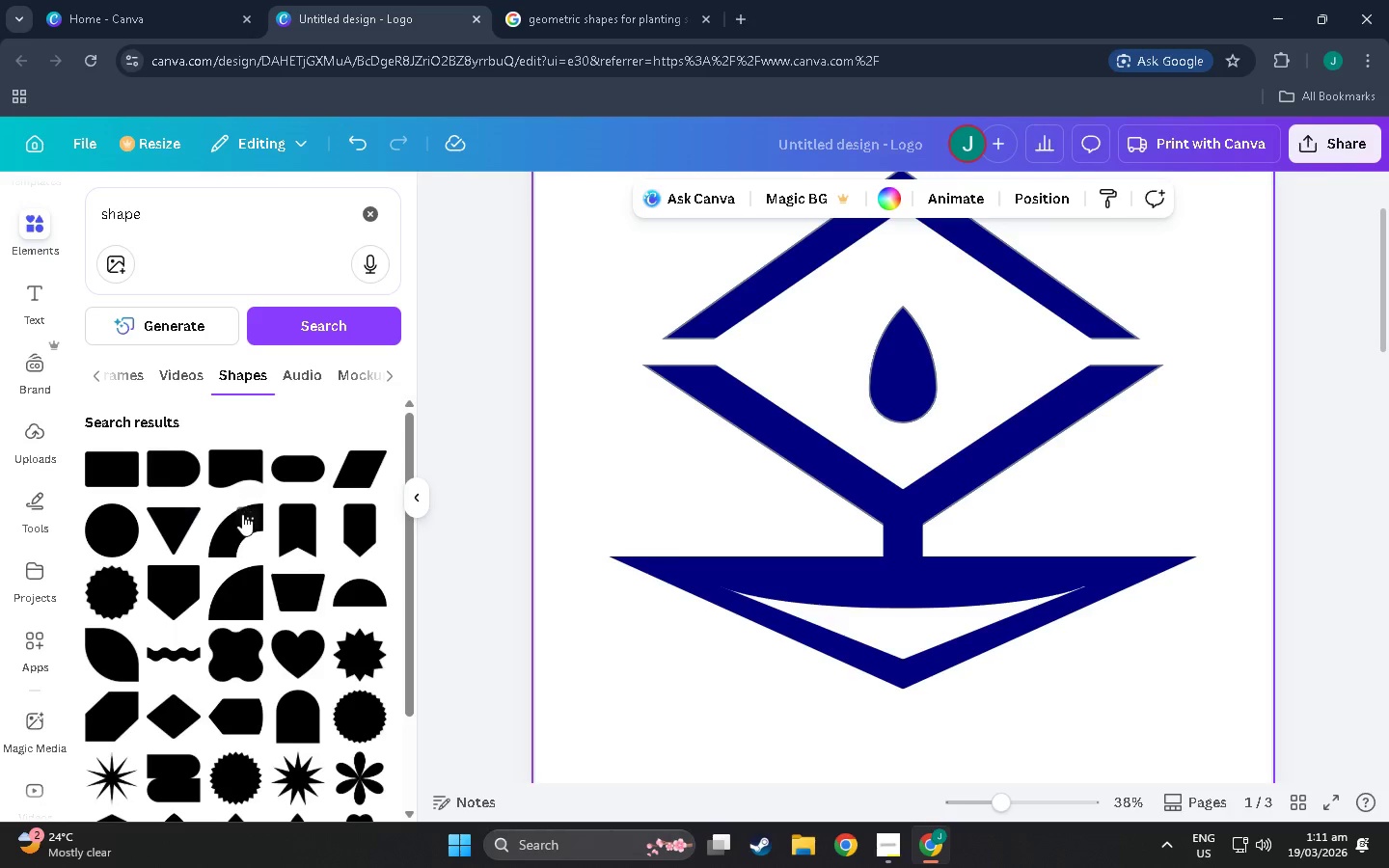 
mouse_move([284, 492])
 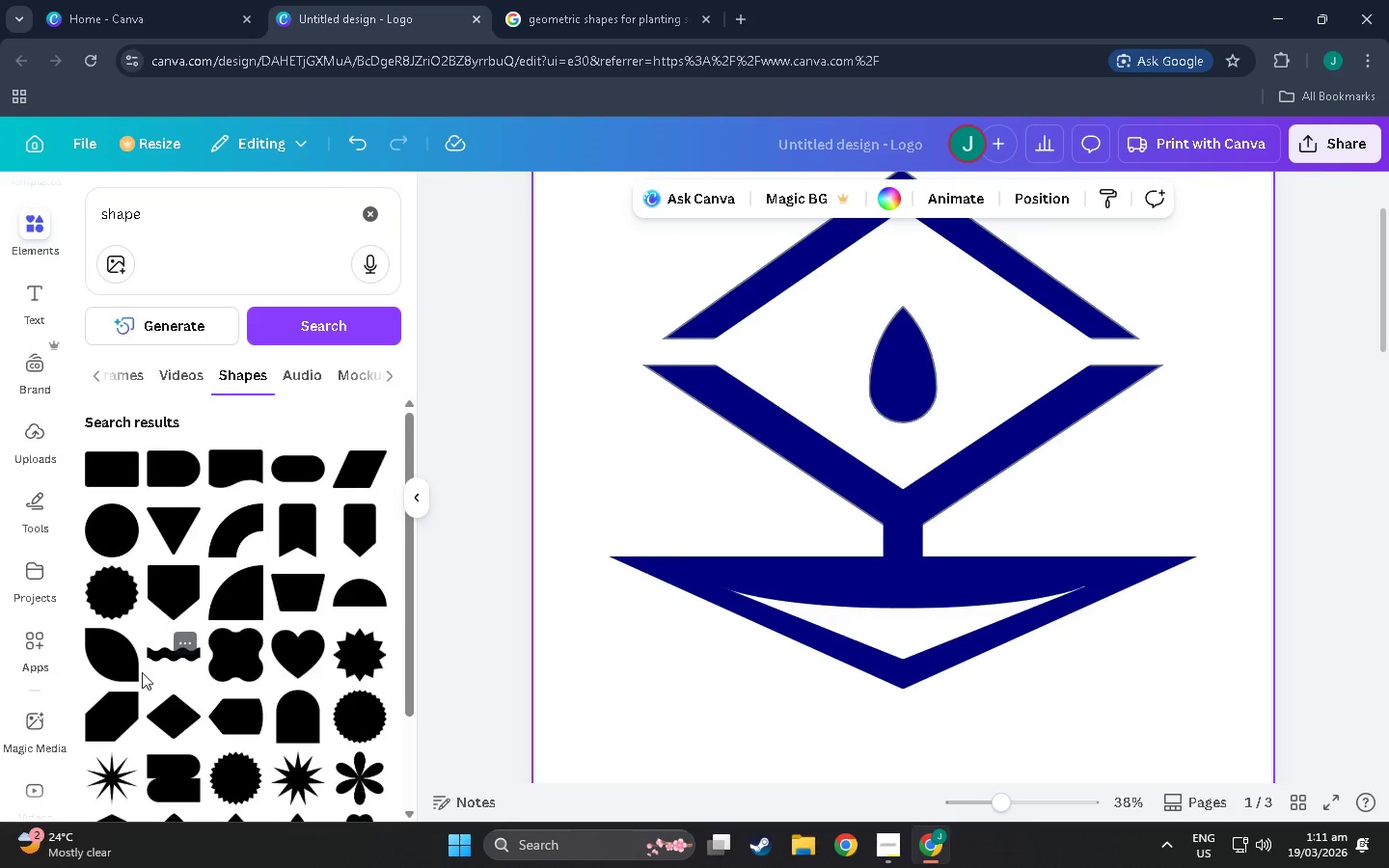 
mouse_move([147, 681])
 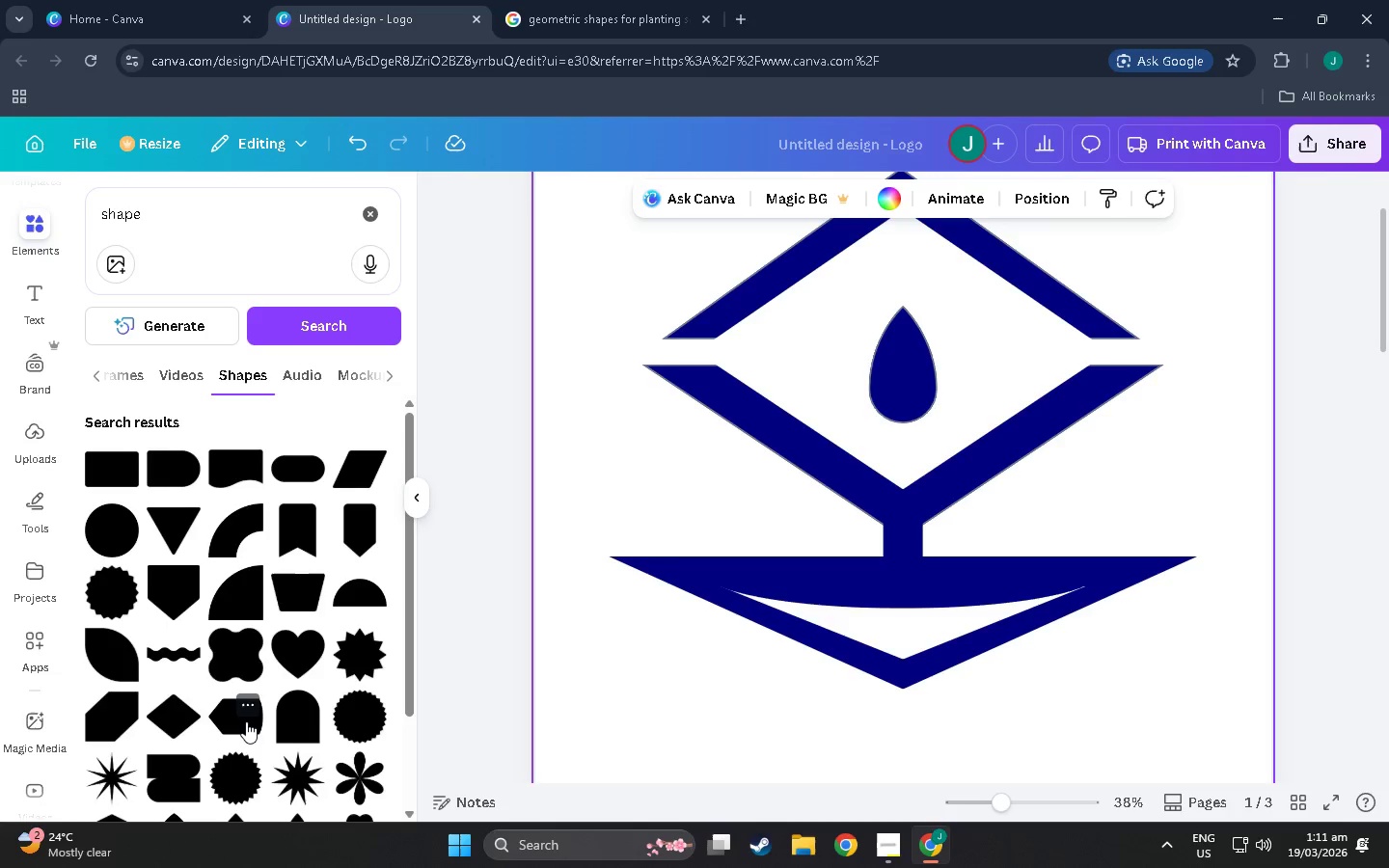 
left_click([229, 720])
 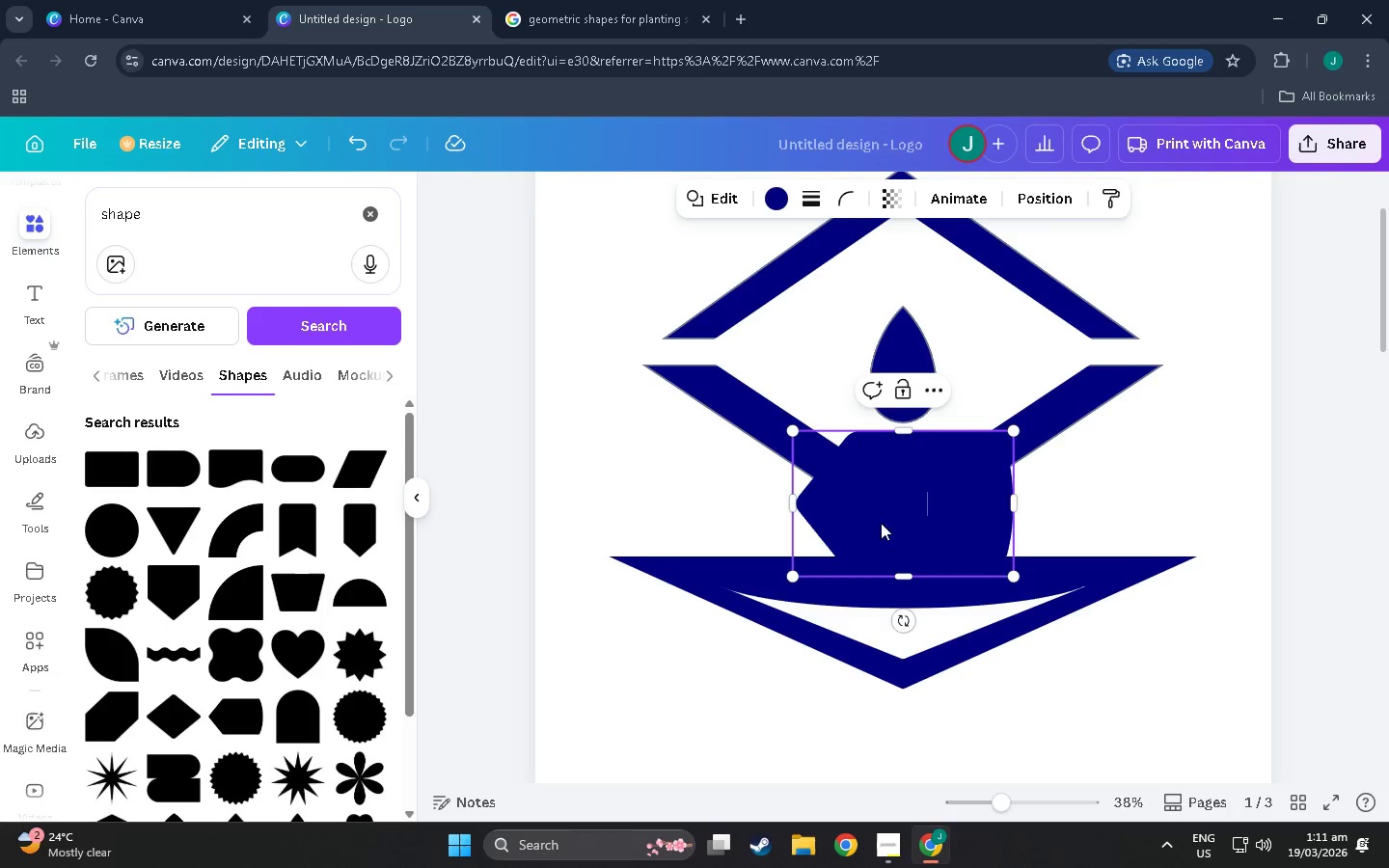 
left_click_drag(start_coordinate=[910, 433], to_coordinate=[925, 534])
 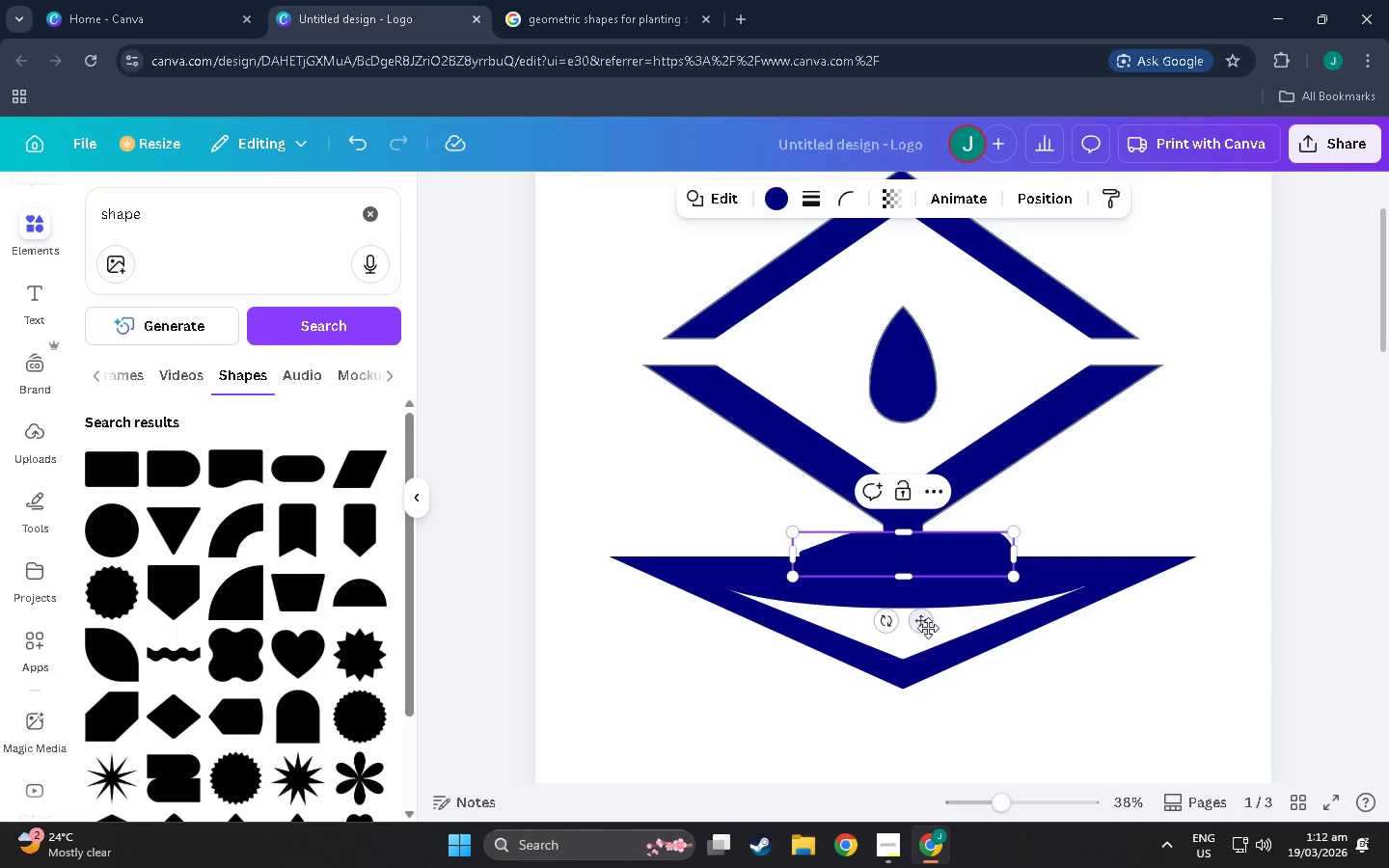 
left_click_drag(start_coordinate=[925, 627], to_coordinate=[1158, 535])
 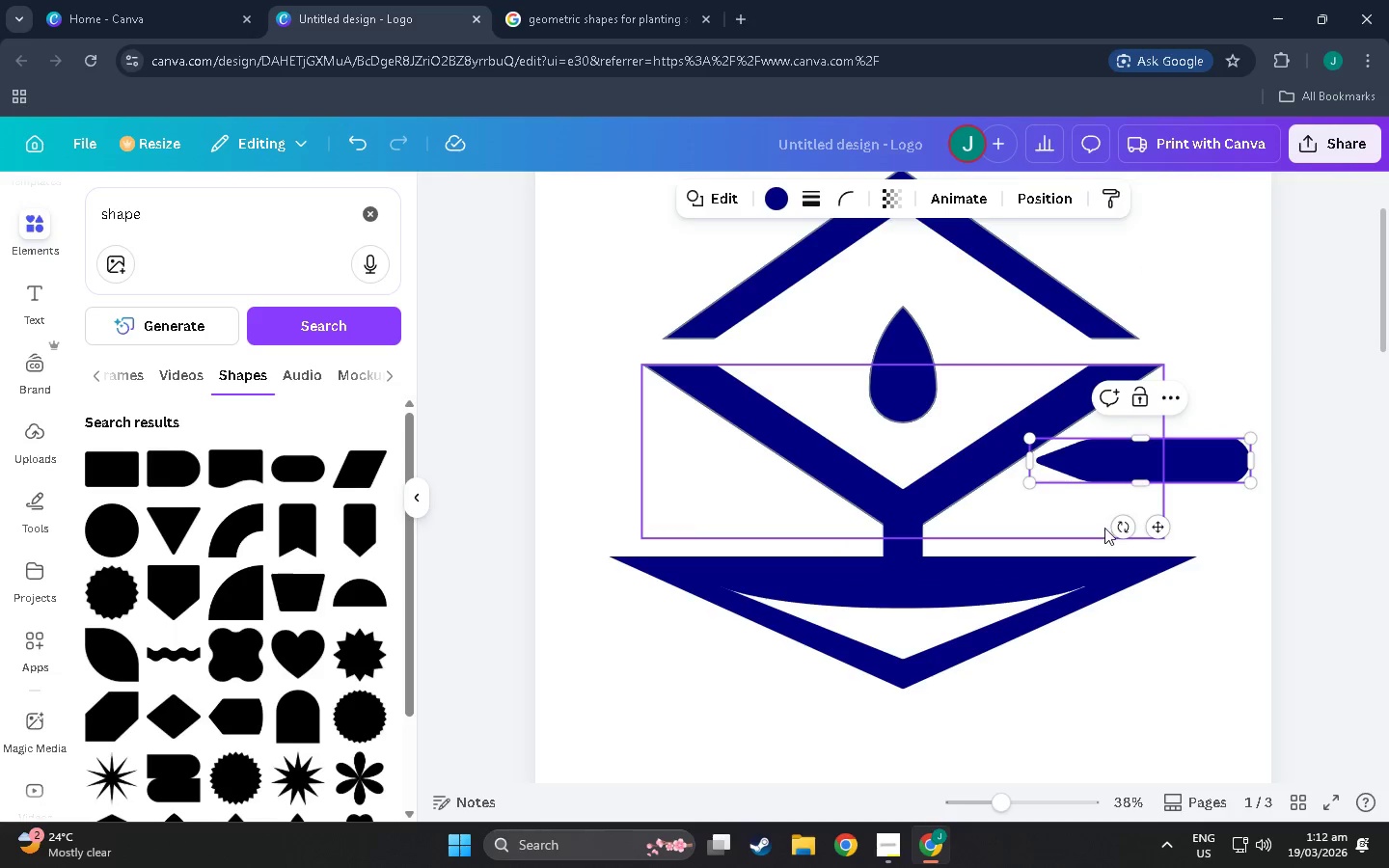 
left_click_drag(start_coordinate=[1120, 529], to_coordinate=[1153, 553])
 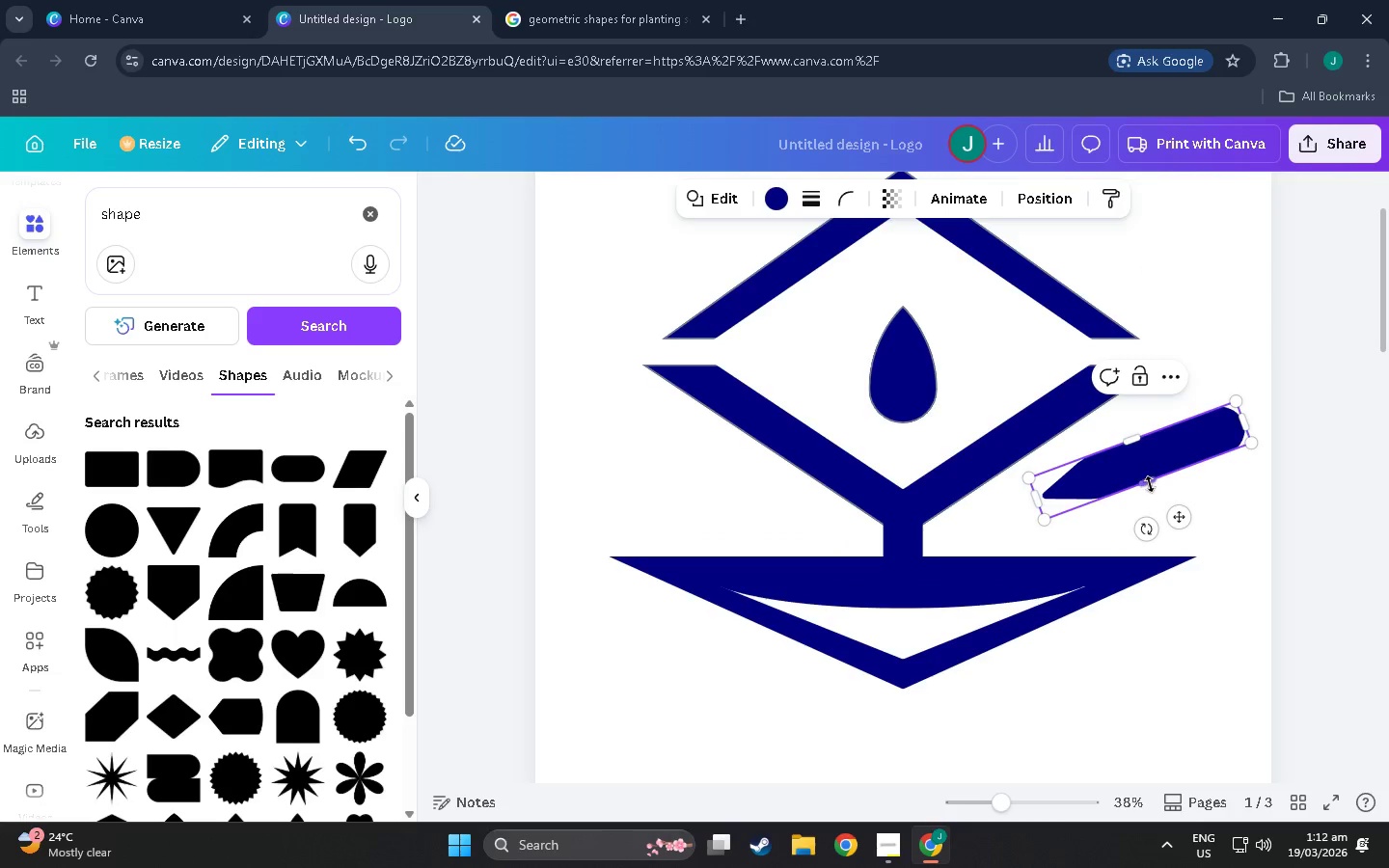 
left_click_drag(start_coordinate=[1150, 482], to_coordinate=[1132, 450])
 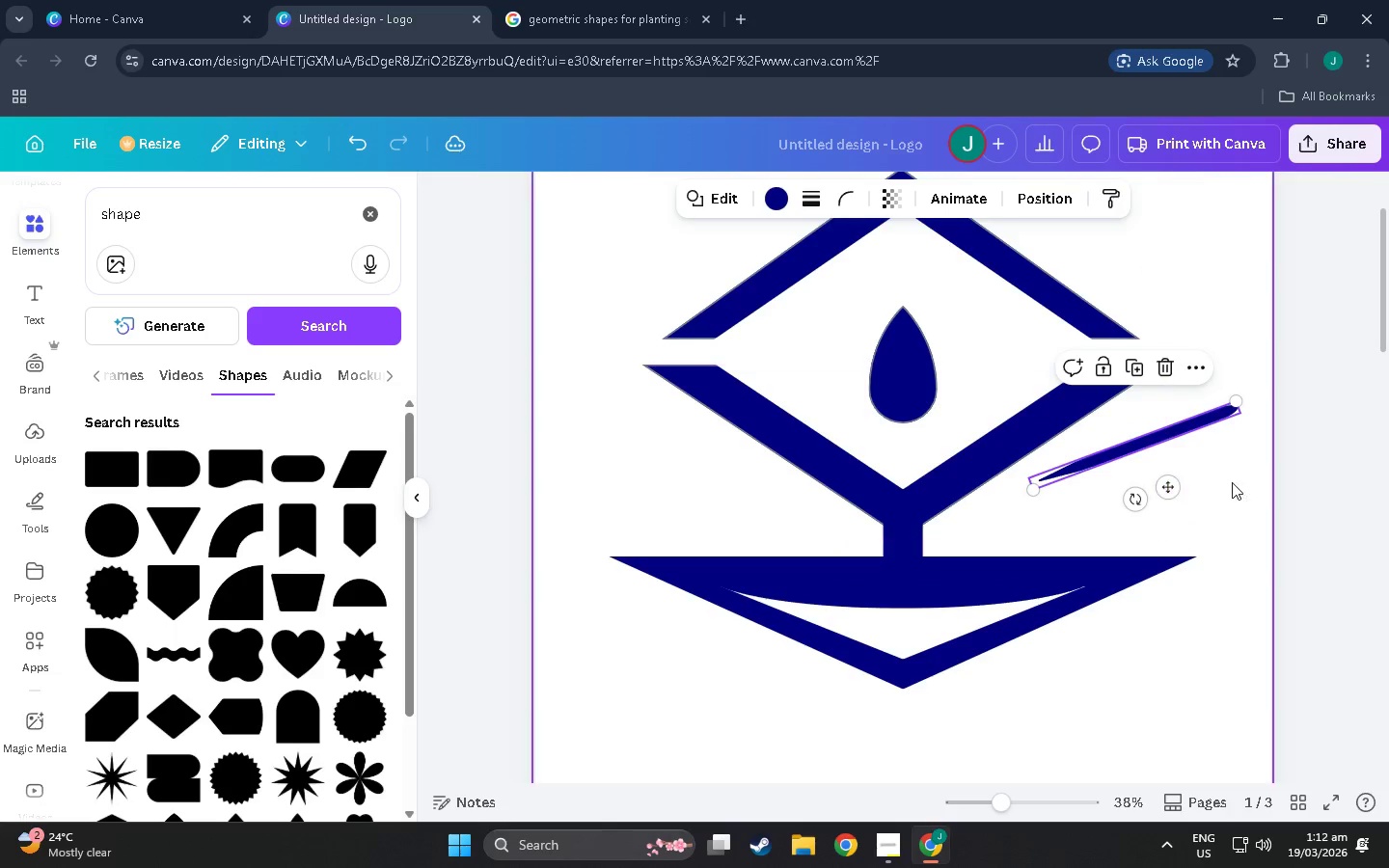 
left_click([1239, 478])
 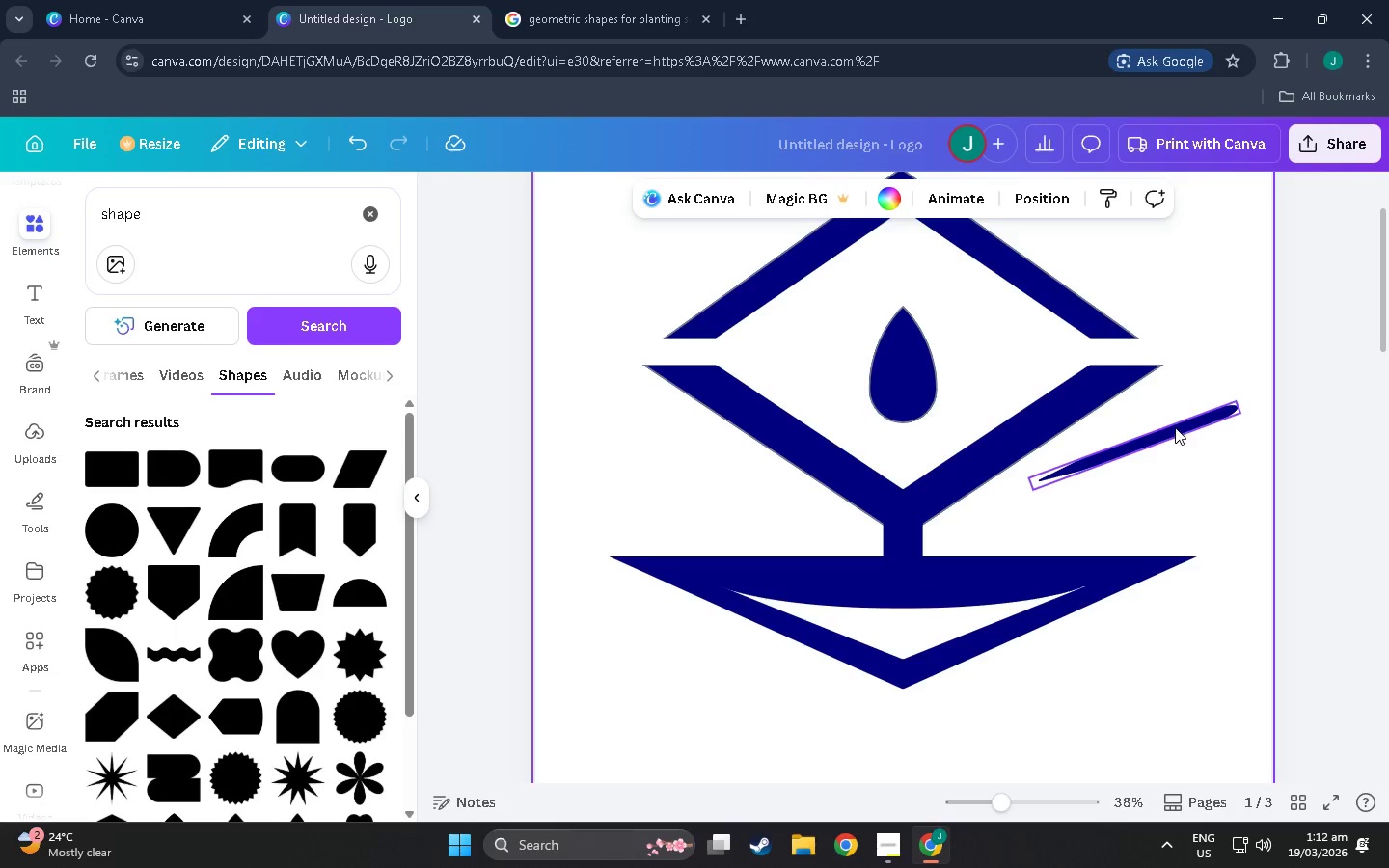 
left_click_drag(start_coordinate=[1172, 427], to_coordinate=[1107, 473])
 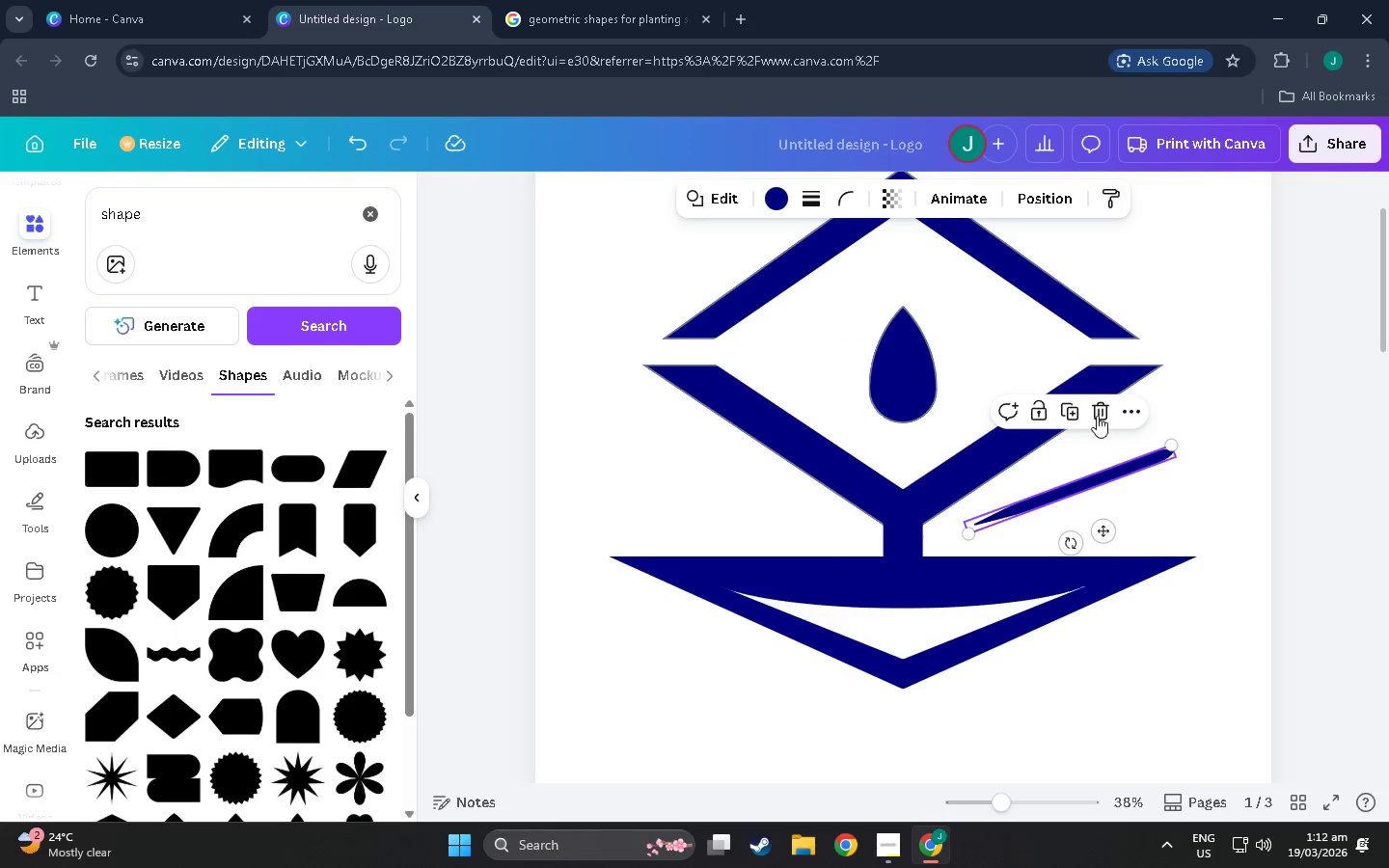 
left_click([1097, 416])
 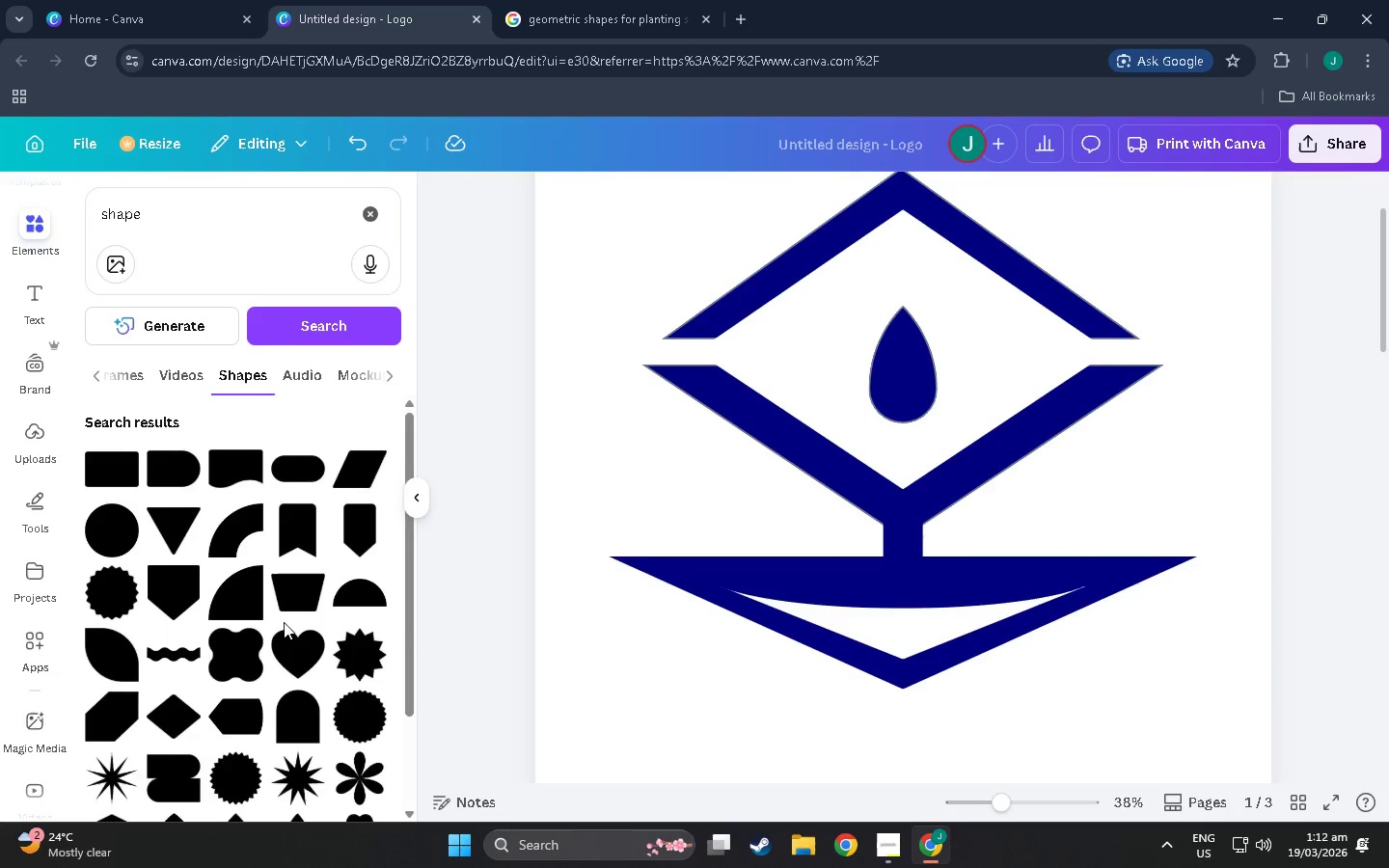 
scroll: coordinate [304, 554], scroll_direction: down, amount: 11.0
 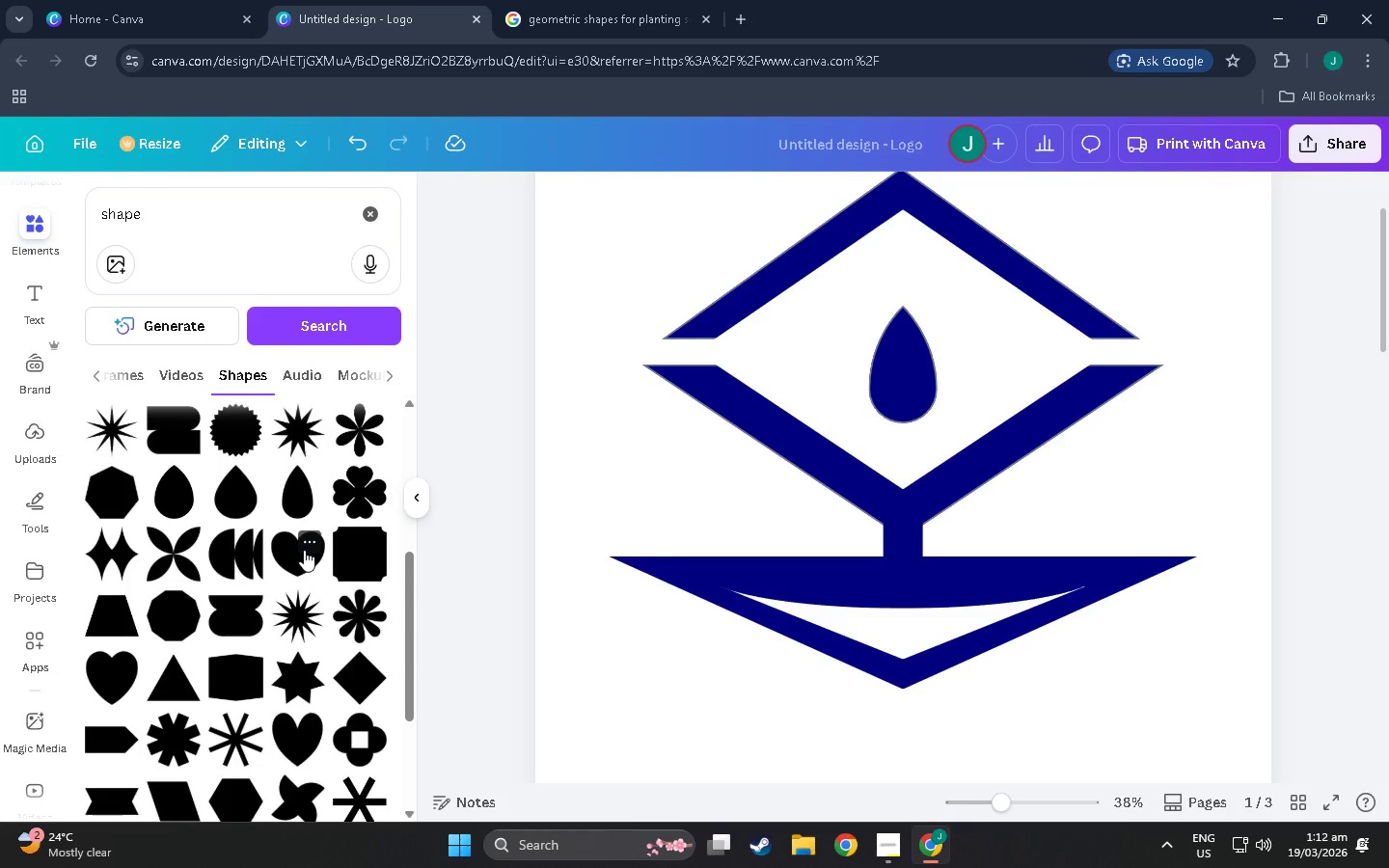 
scroll: coordinate [319, 603], scroll_direction: down, amount: 10.0
 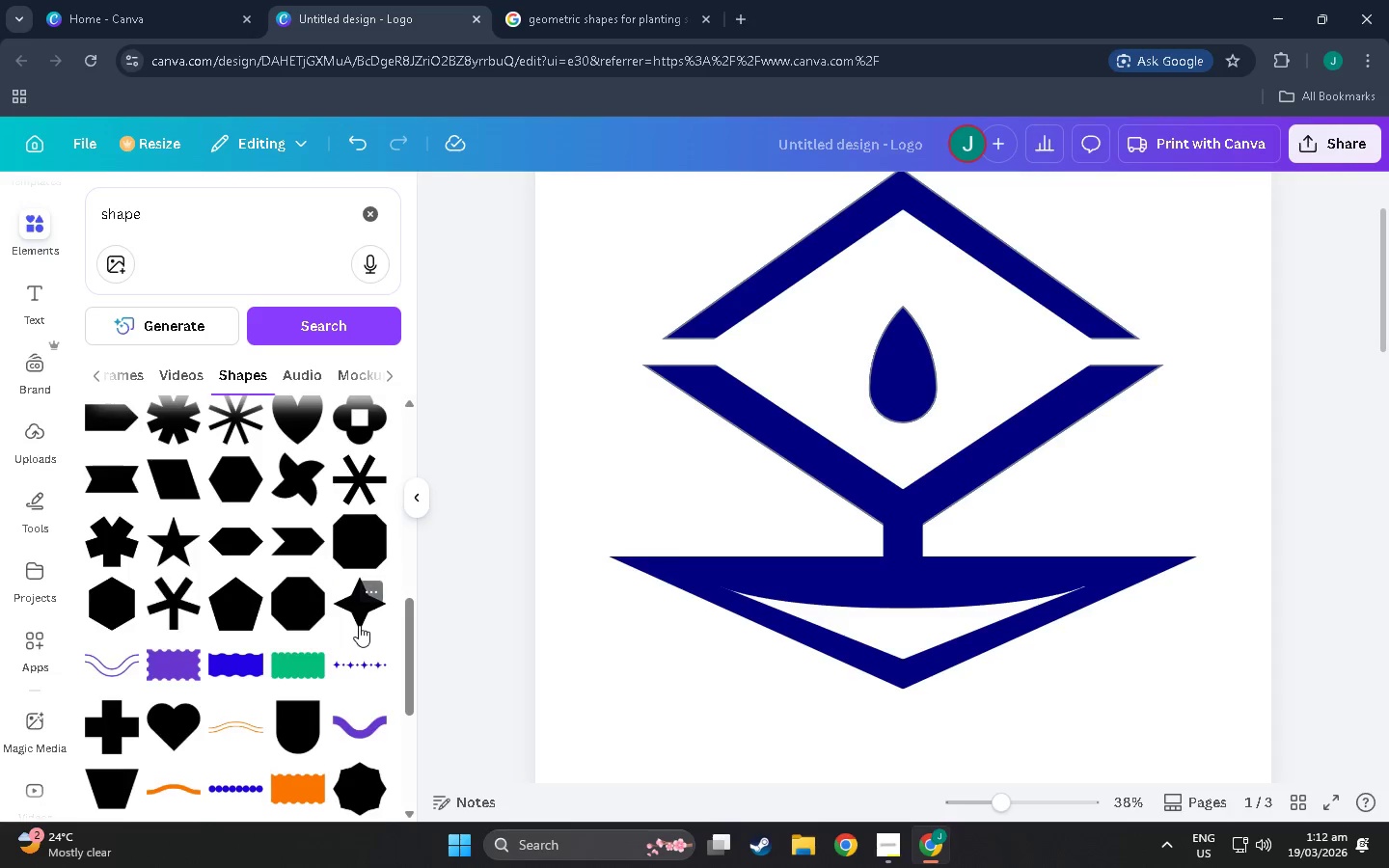 
scroll: coordinate [373, 629], scroll_direction: up, amount: 4.0
 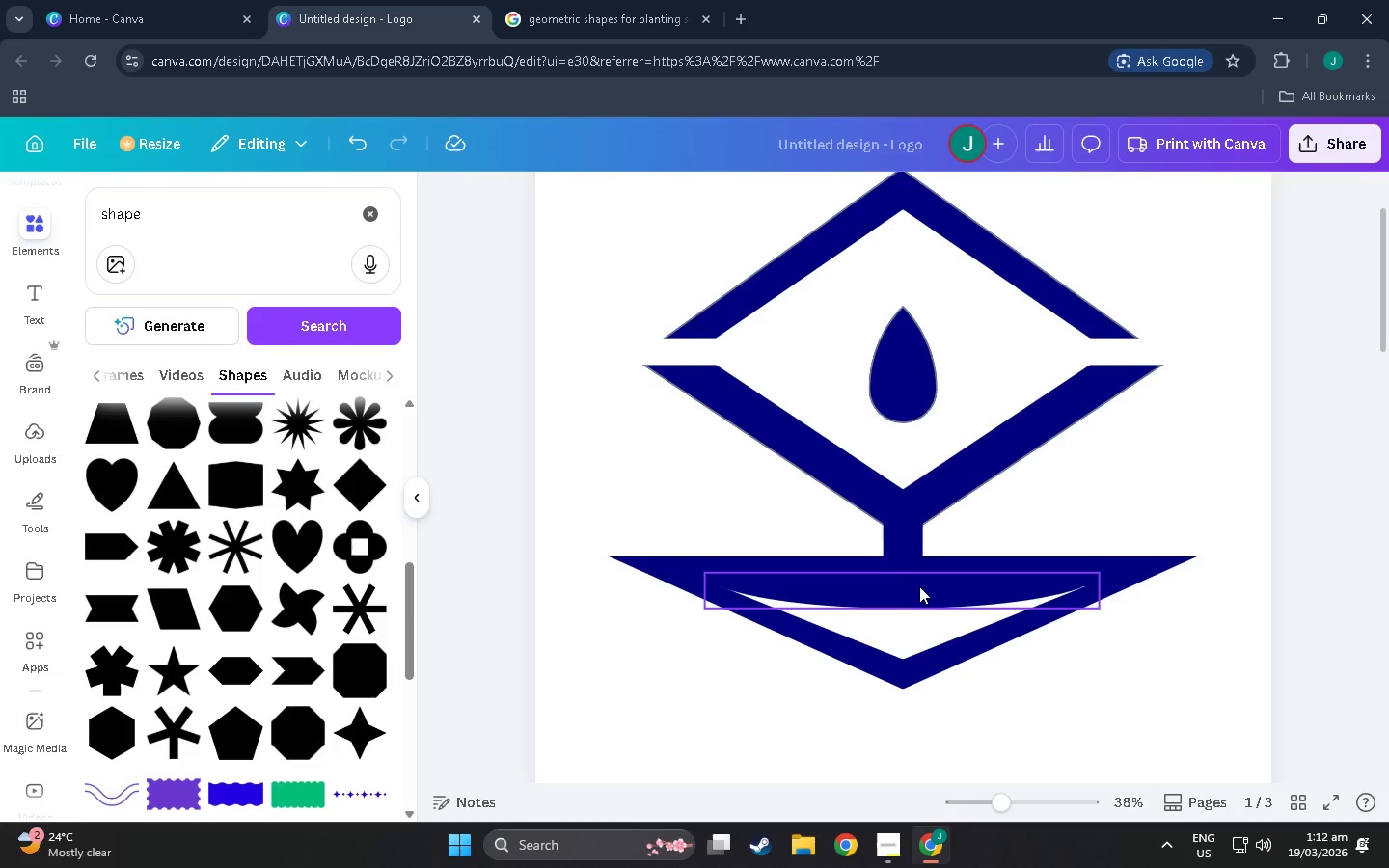 
left_click([920, 589])
 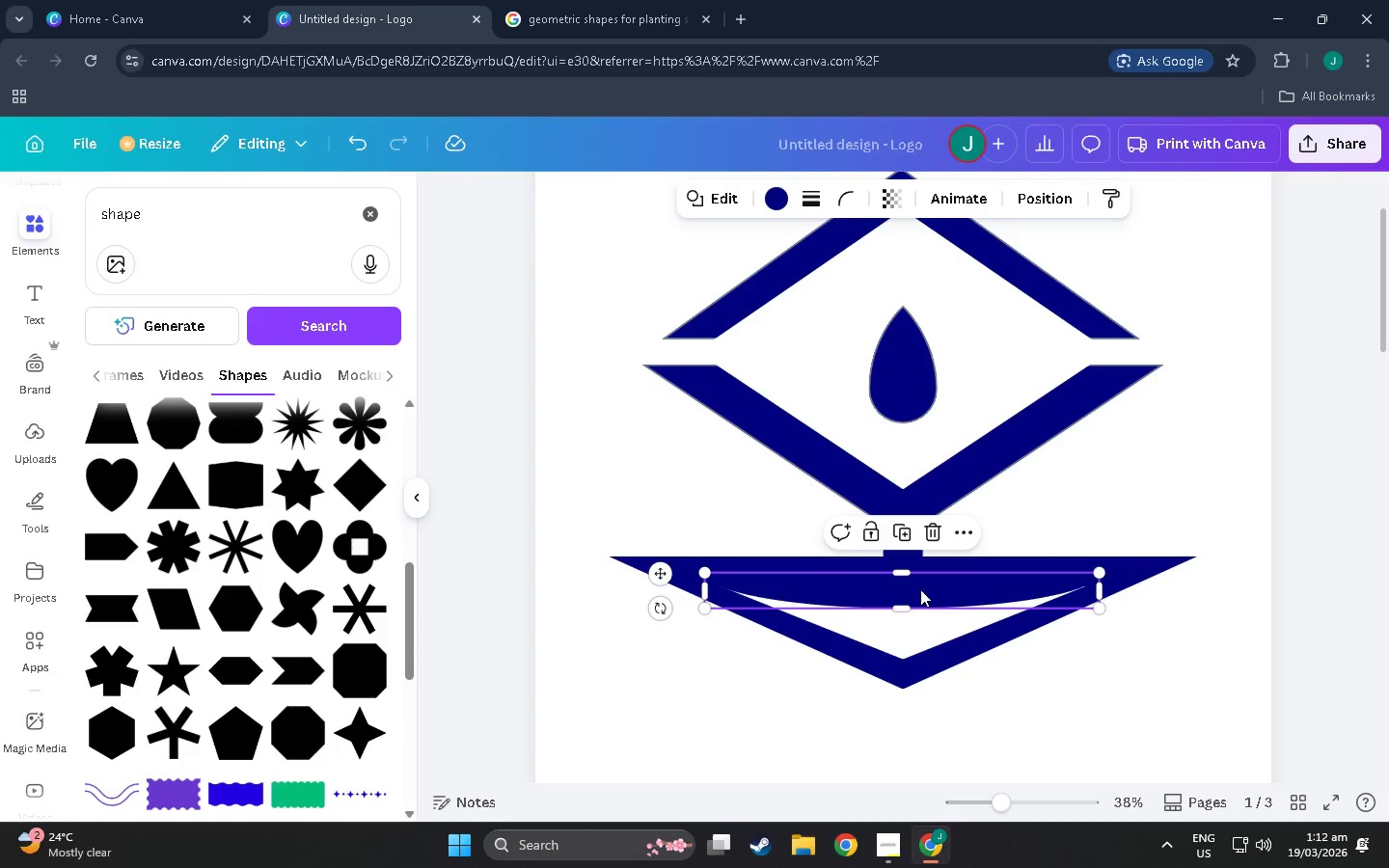 
key(Control+C)
 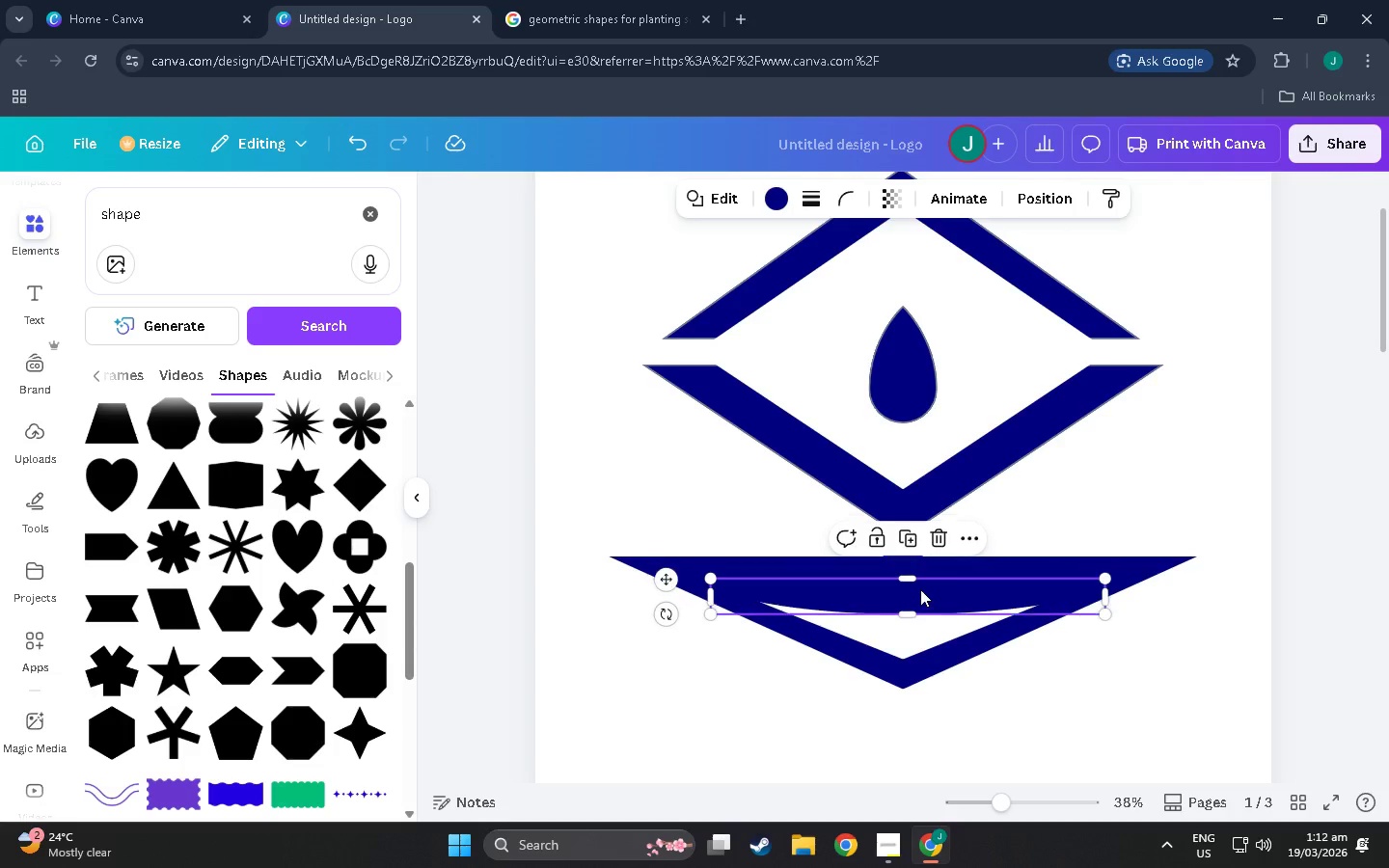 
key(Control+V)
 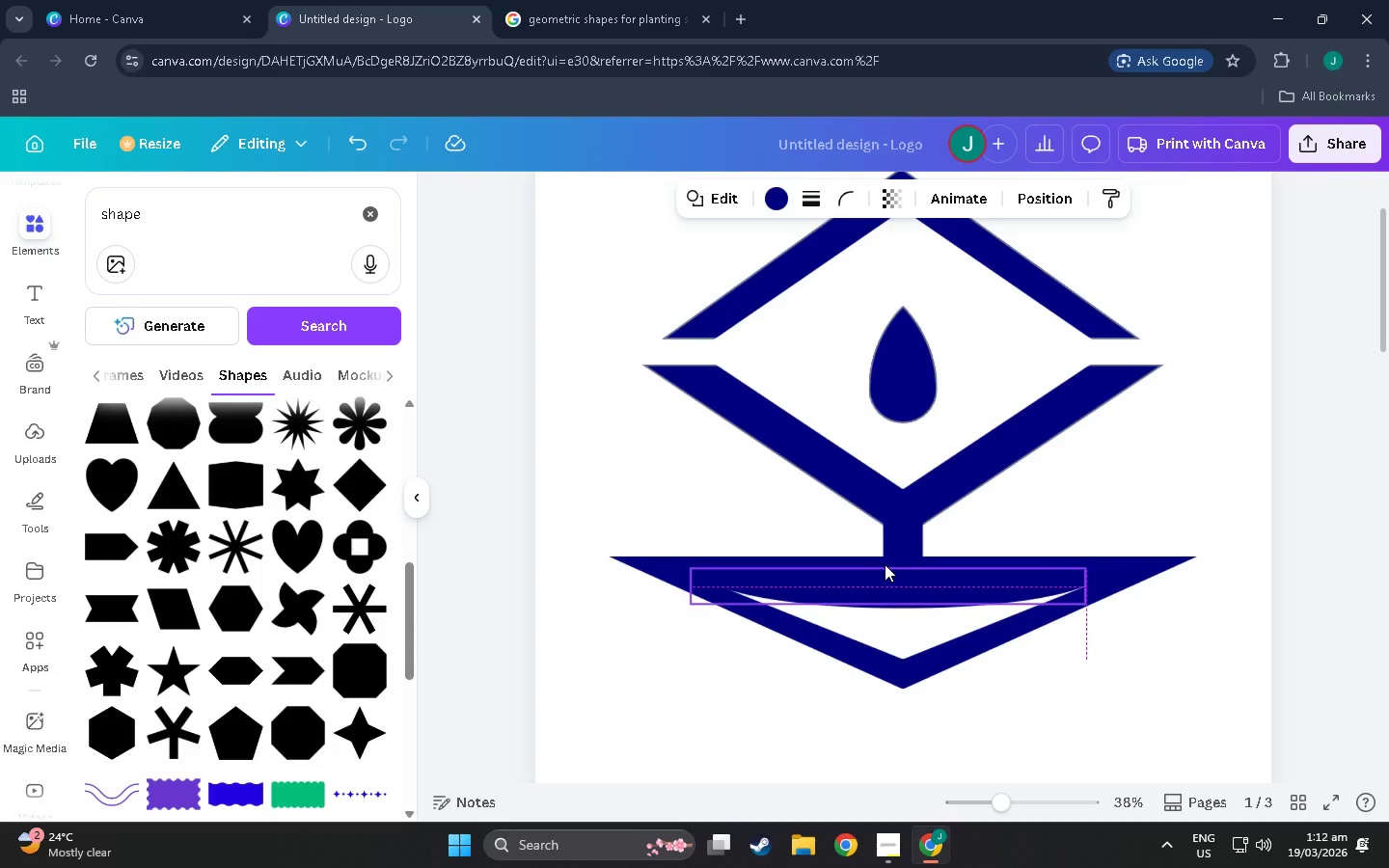 
left_click_drag(start_coordinate=[920, 589], to_coordinate=[731, 430])
 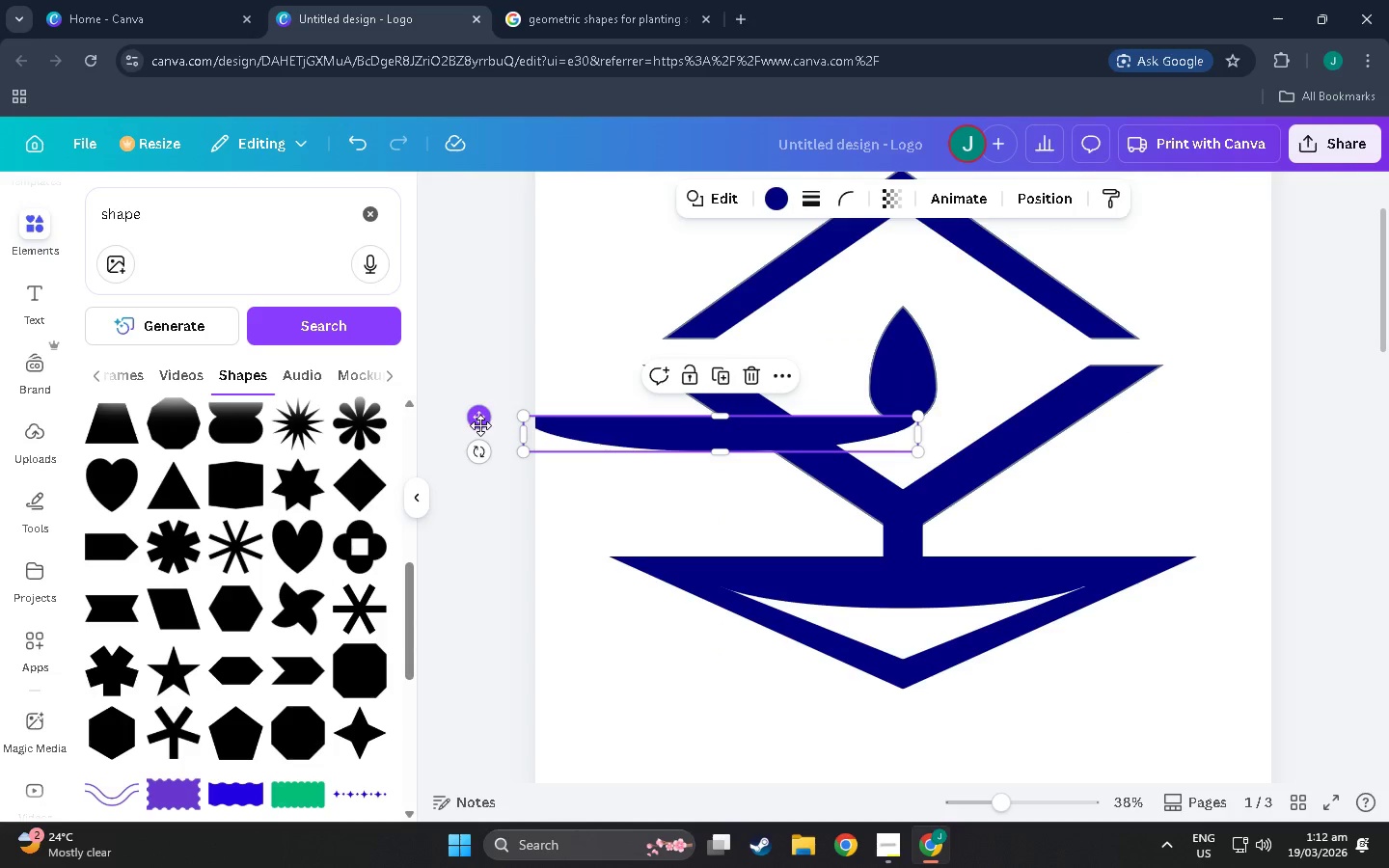 
left_click_drag(start_coordinate=[481, 448], to_coordinate=[830, 525])
 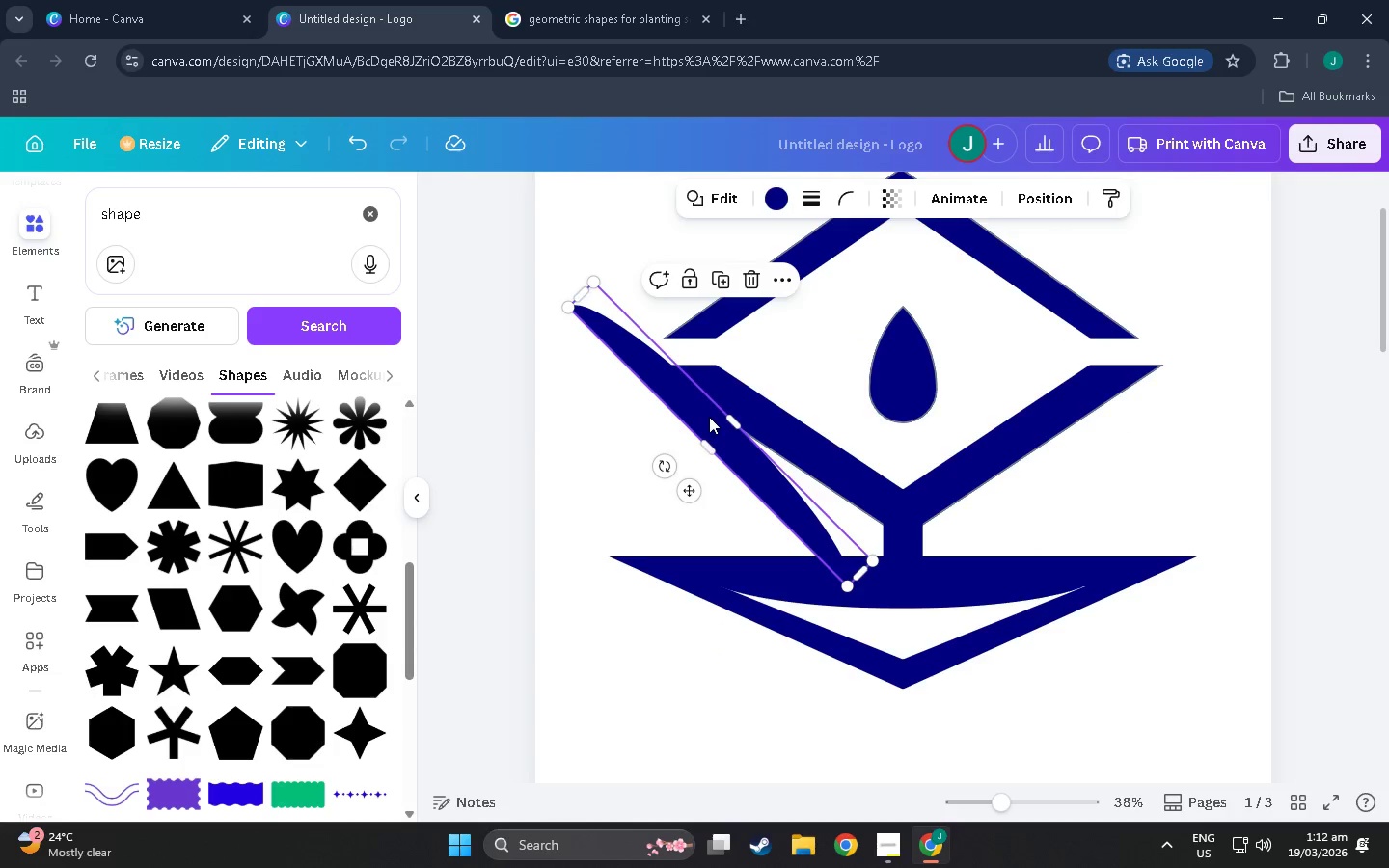 
left_click_drag(start_coordinate=[697, 418], to_coordinate=[700, 458])
 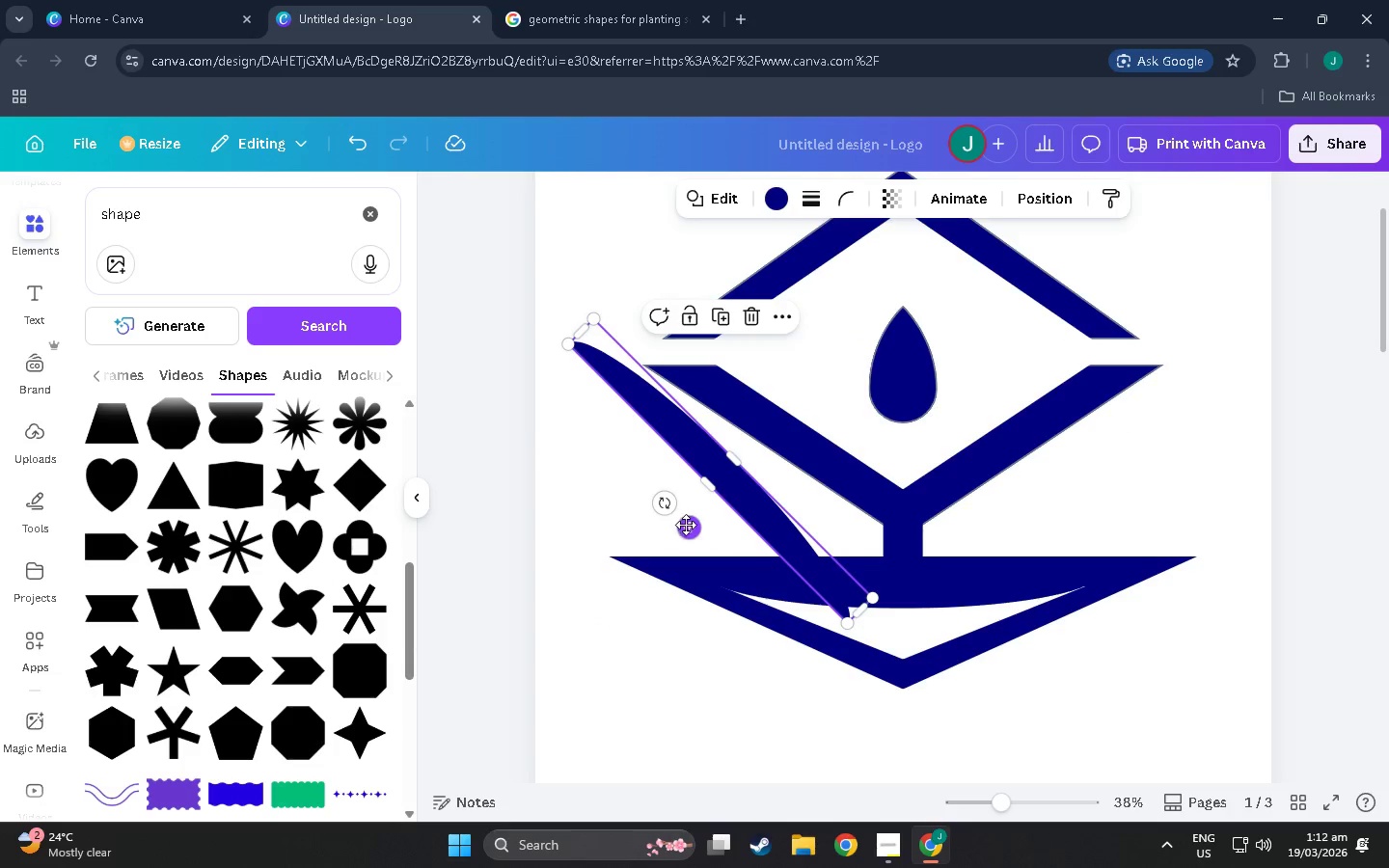 
left_click_drag(start_coordinate=[694, 529], to_coordinate=[687, 537])
 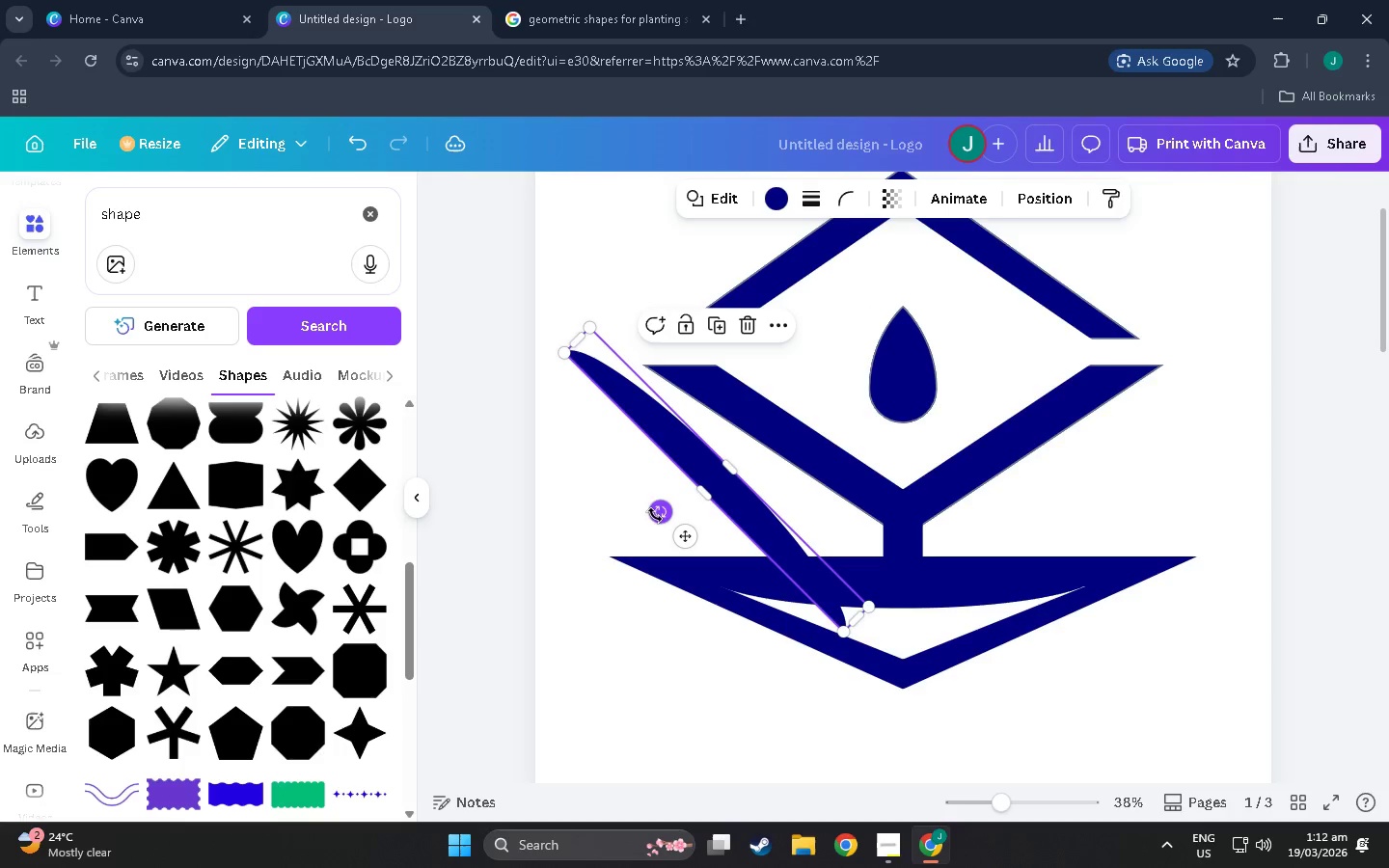 
left_click_drag(start_coordinate=[655, 514], to_coordinate=[651, 567])
 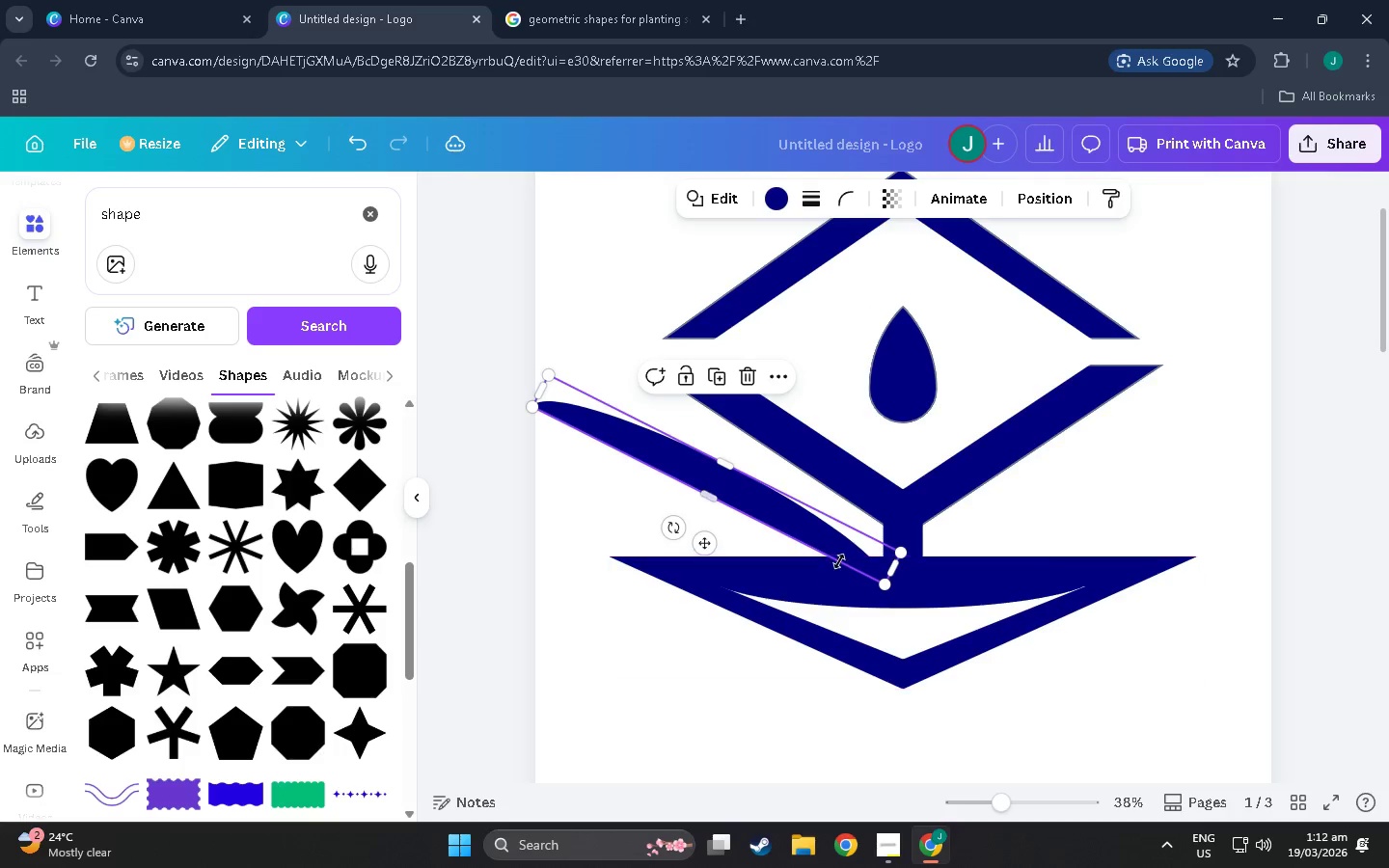 
hold_key(key=ControlLeft, duration=1.5)
left_click_drag(start_coordinate=[899, 551], to_coordinate=[772, 508])
 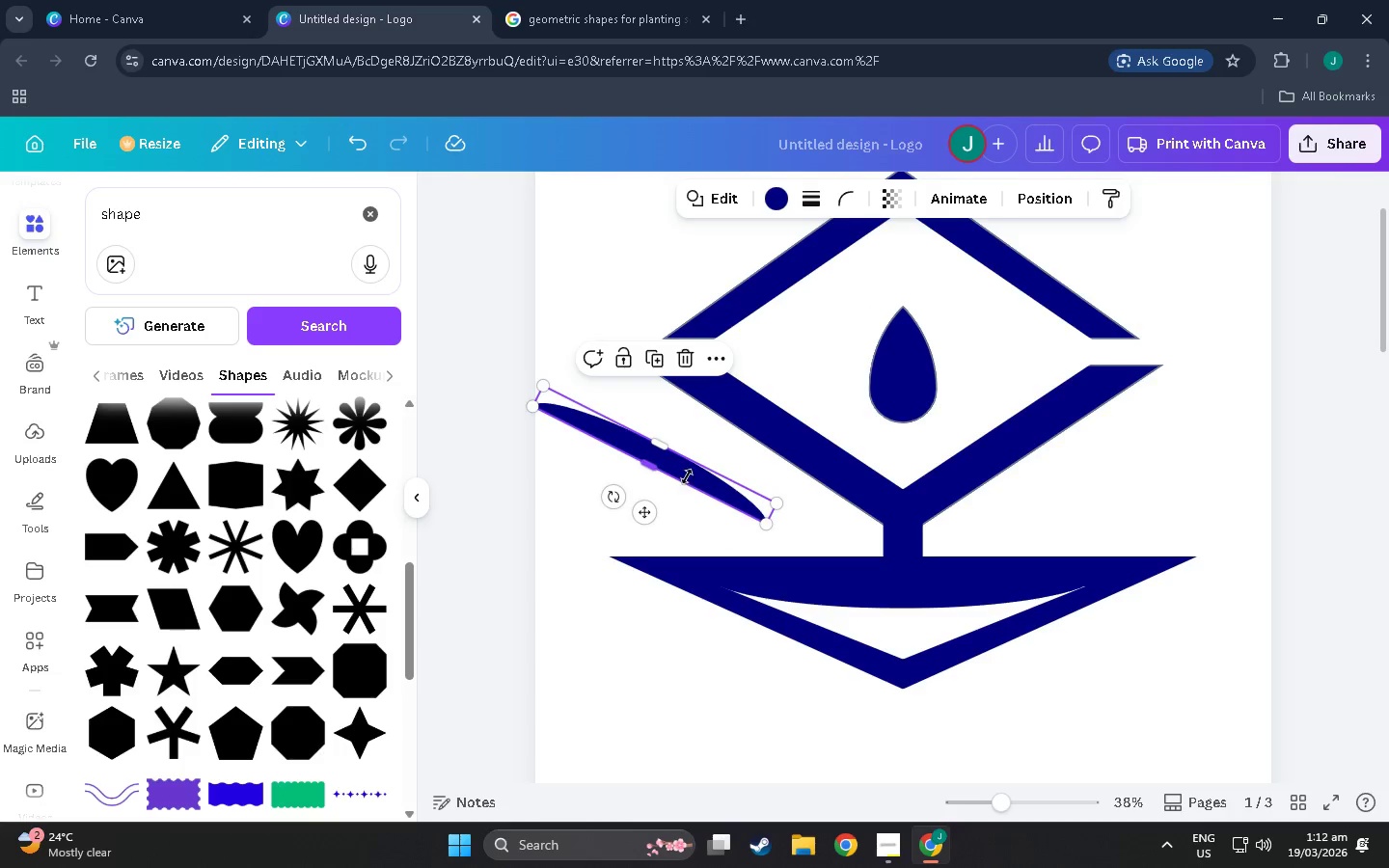 
key(Control+ControlLeft)
 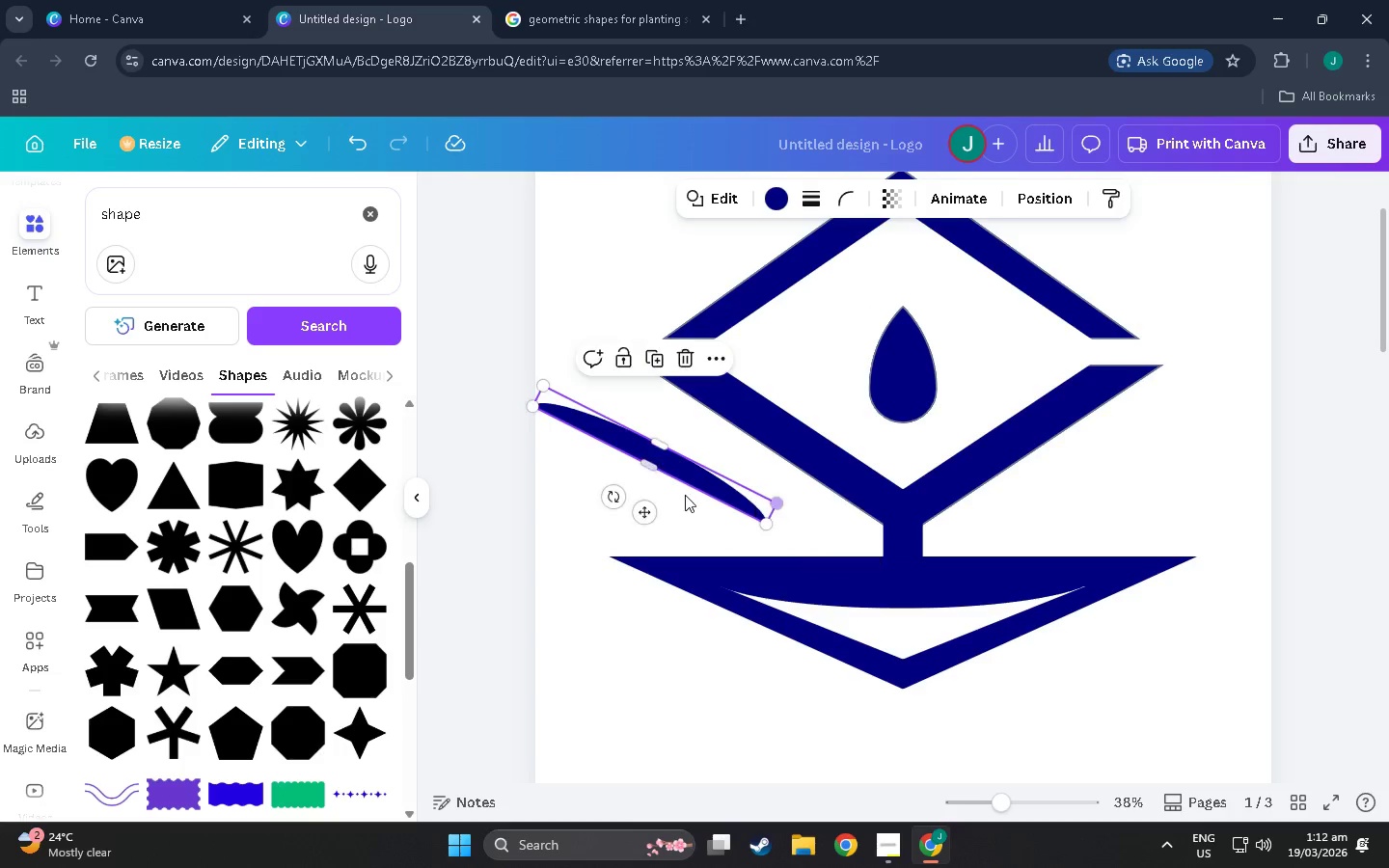 
key(Control+ControlLeft)
 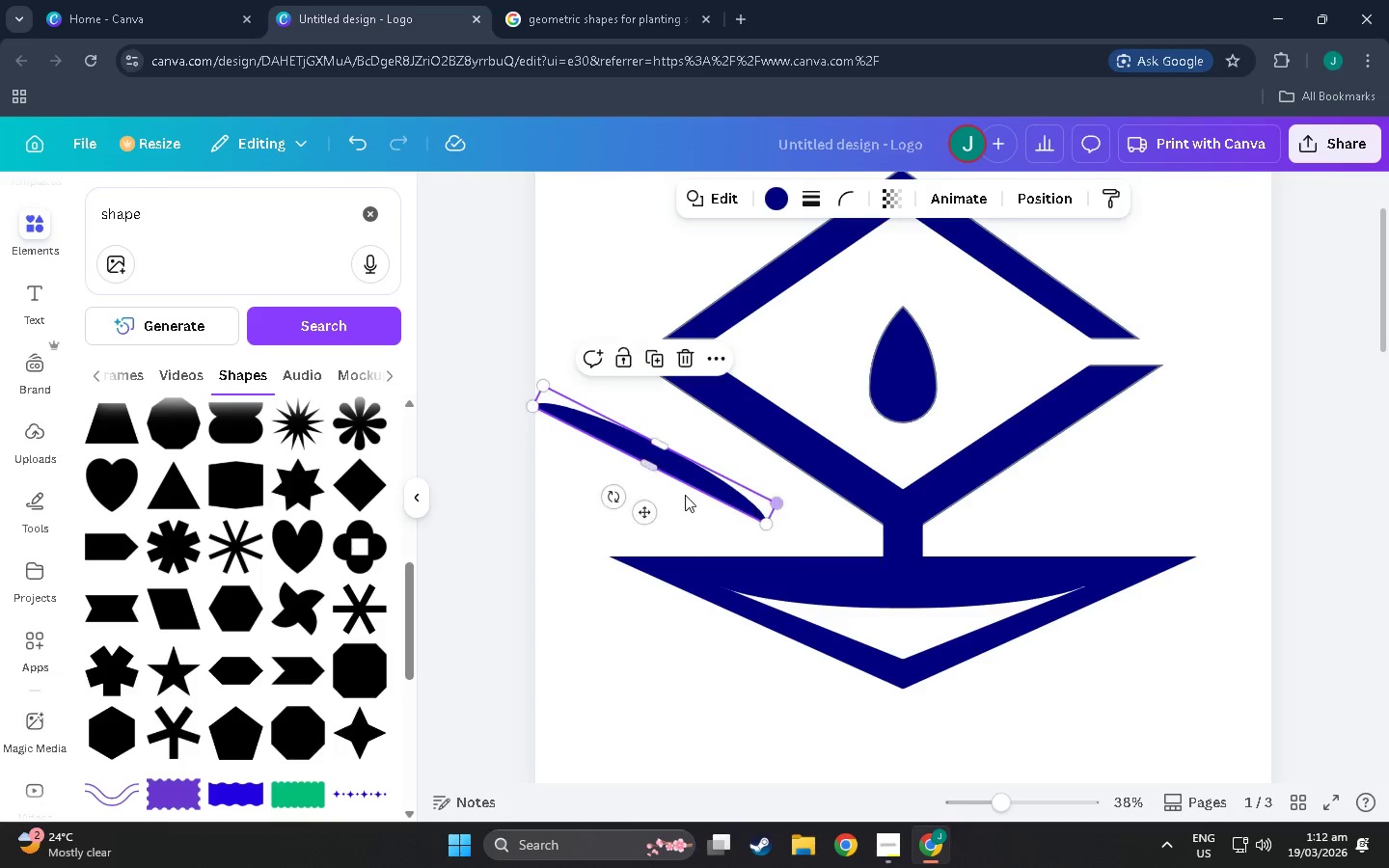 
key(Control+ControlLeft)
 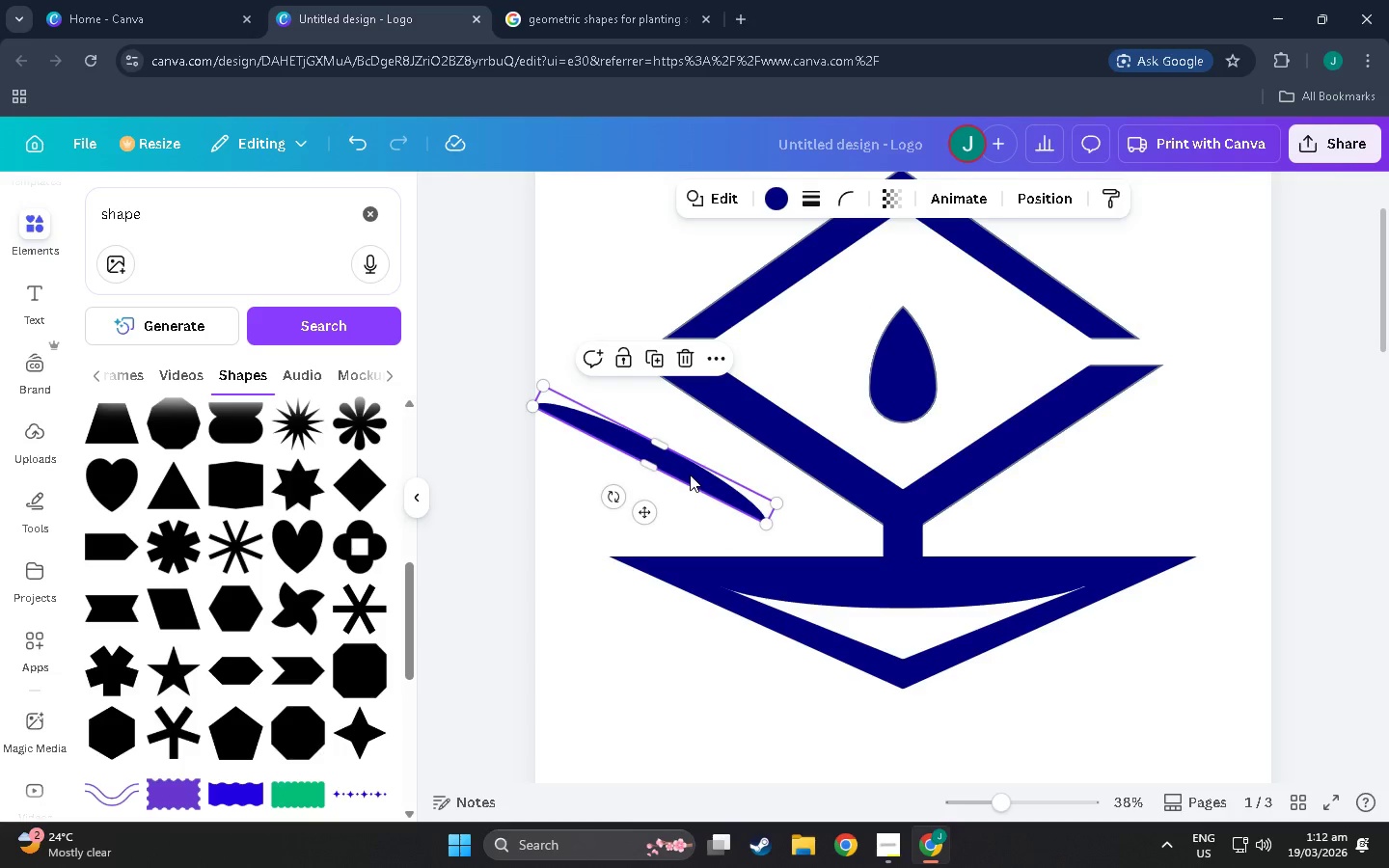 
left_click_drag(start_coordinate=[690, 475], to_coordinate=[769, 497])
 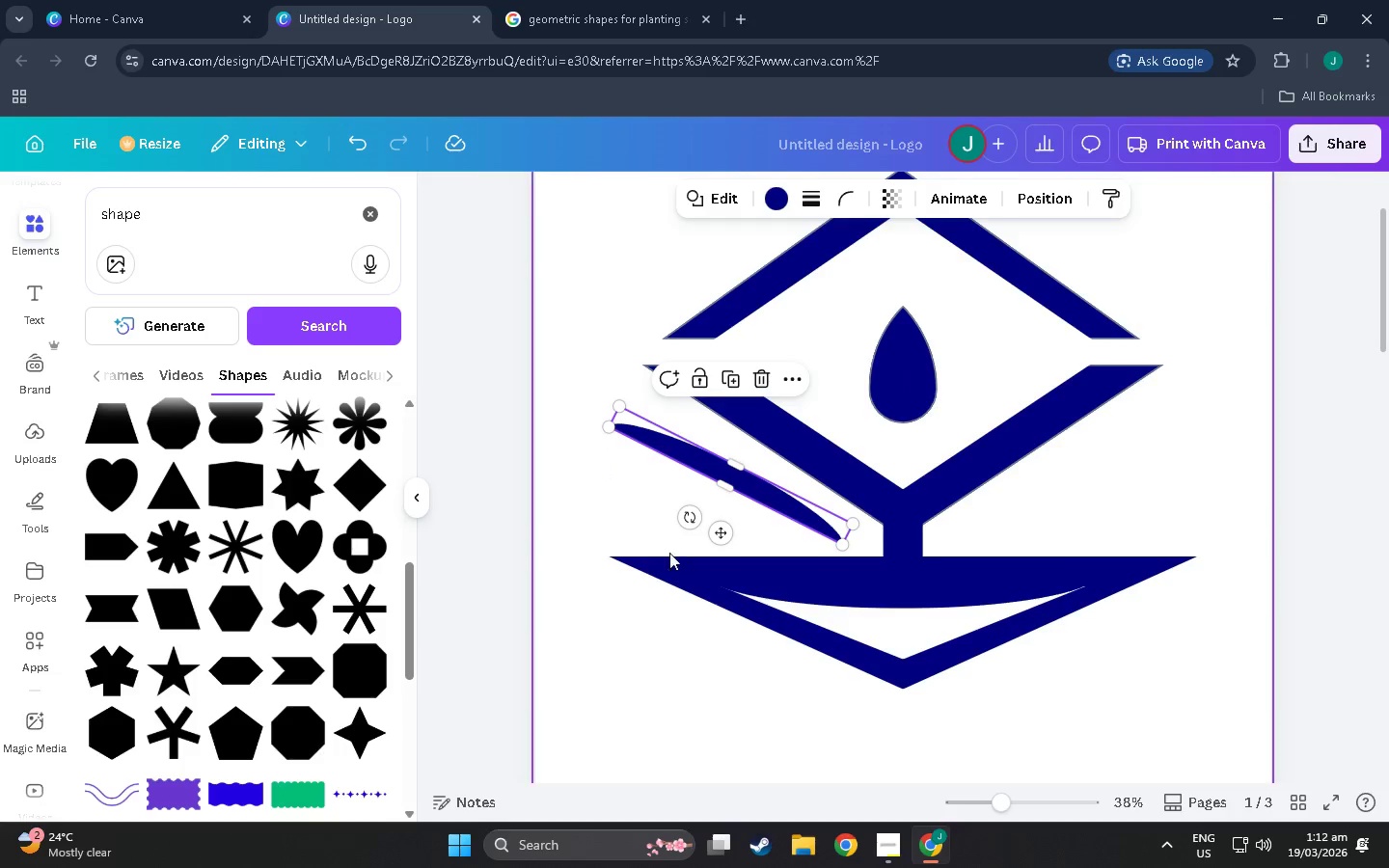 
left_click([636, 569])
 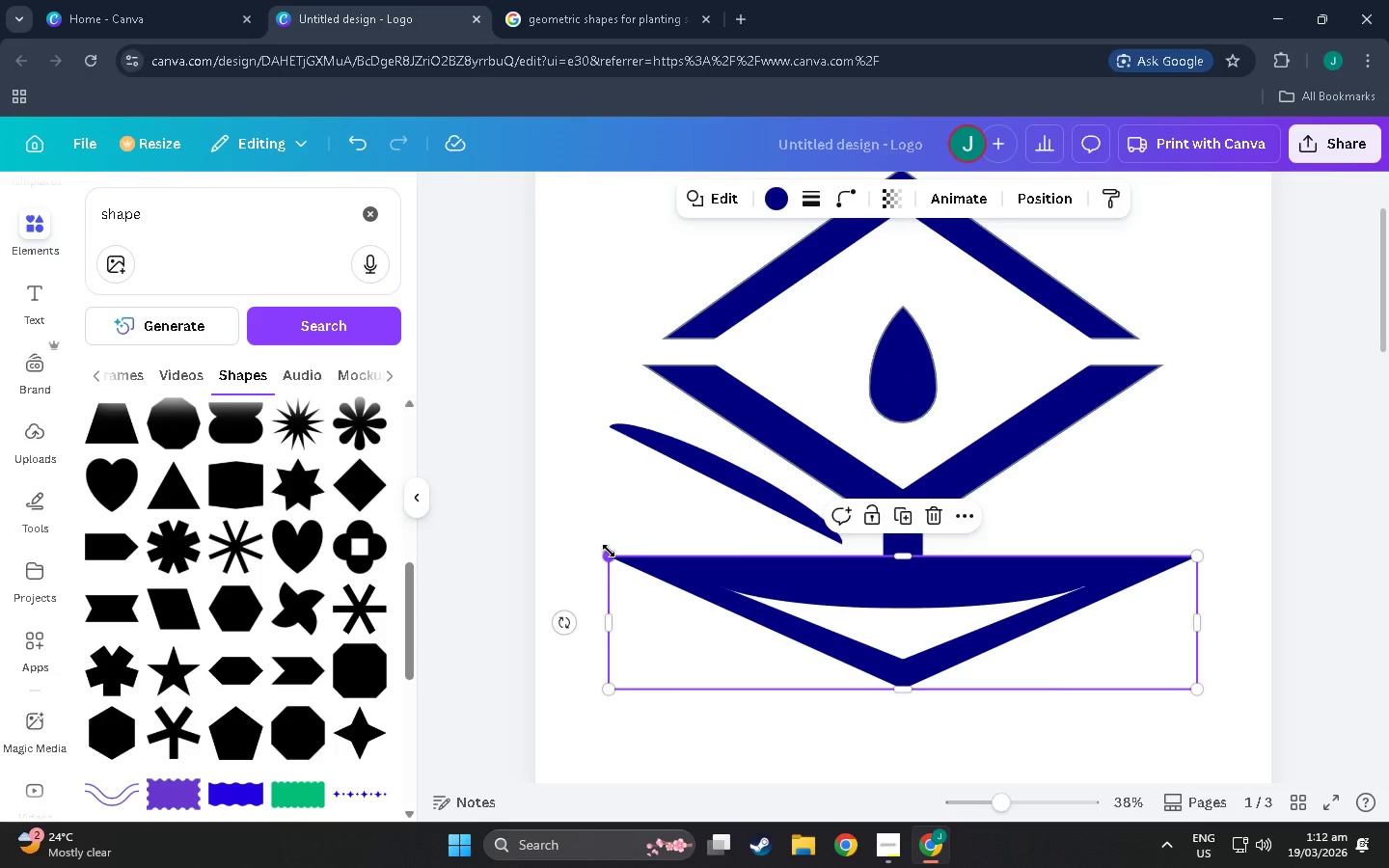 
left_click_drag(start_coordinate=[609, 551], to_coordinate=[607, 544])
 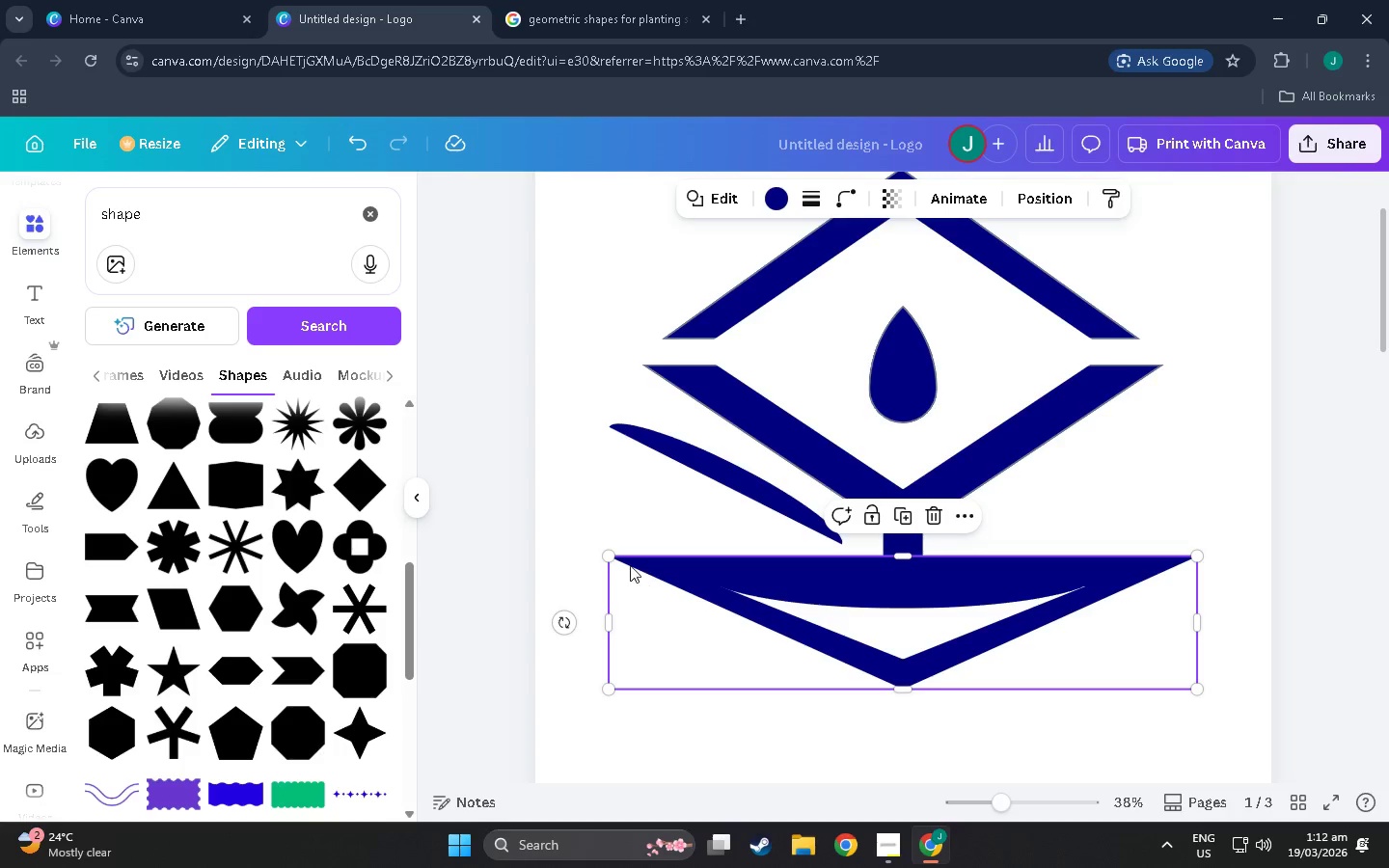 
wait(7.33)
 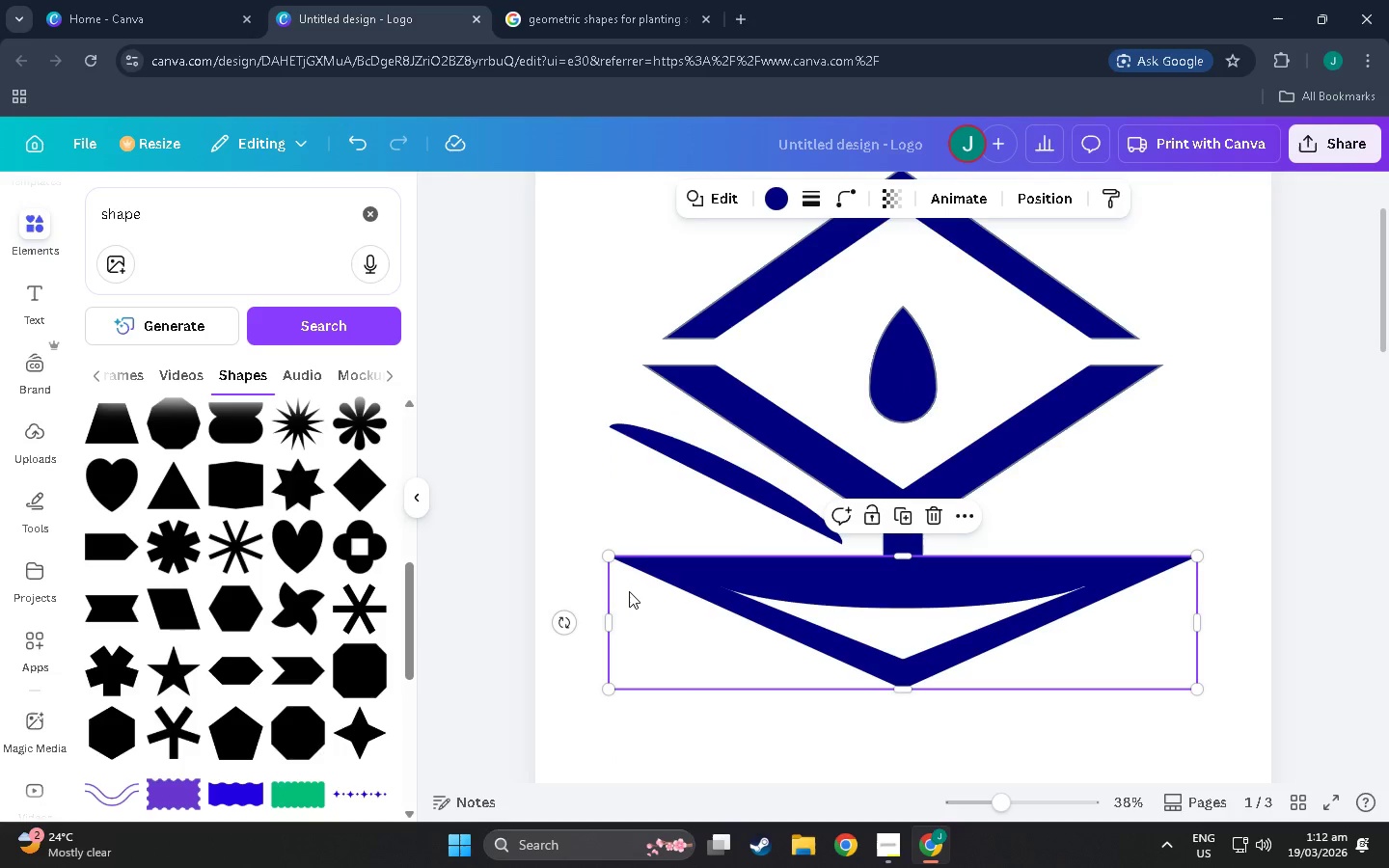 
left_click([738, 477])
 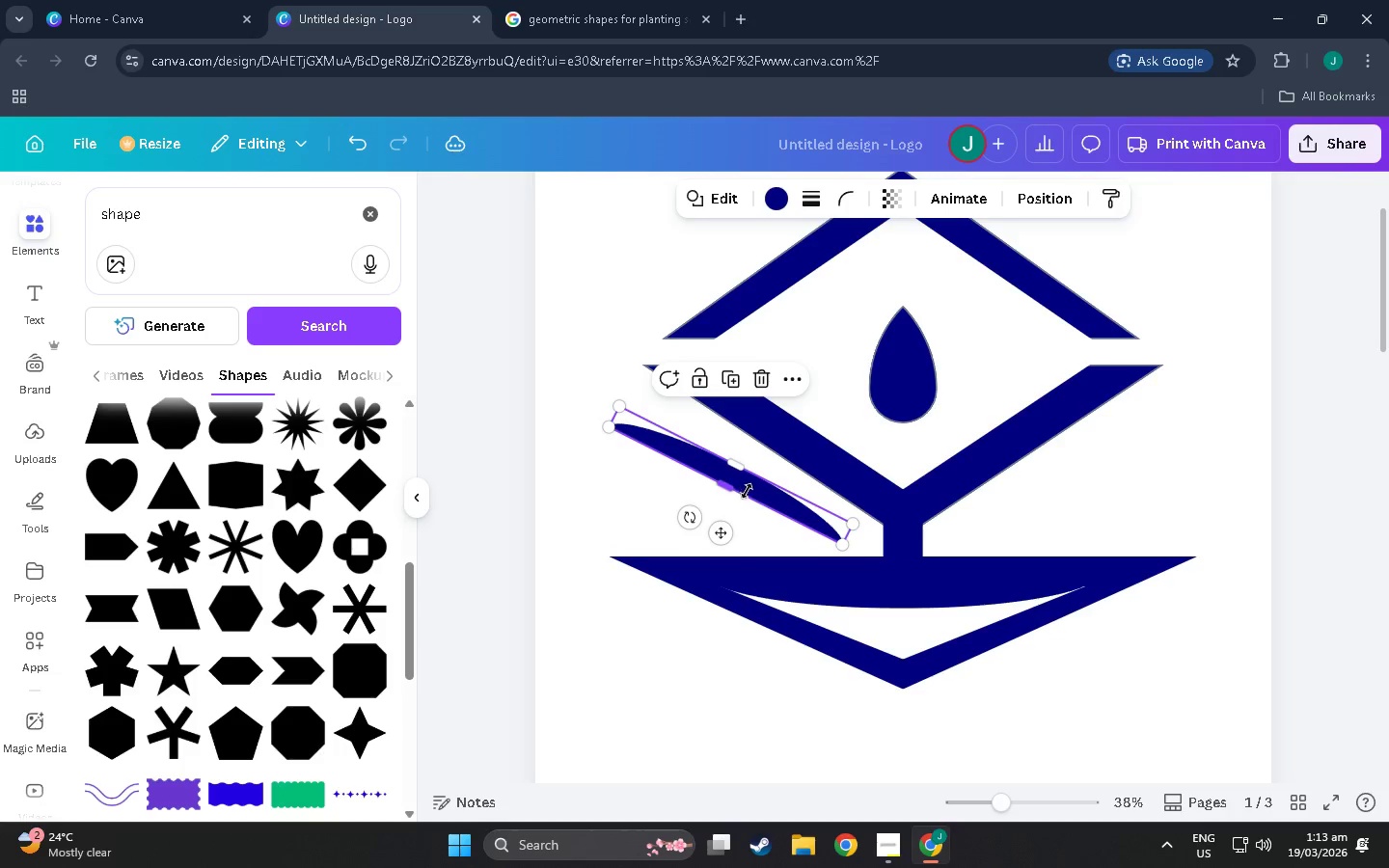 
wait(5.91)
 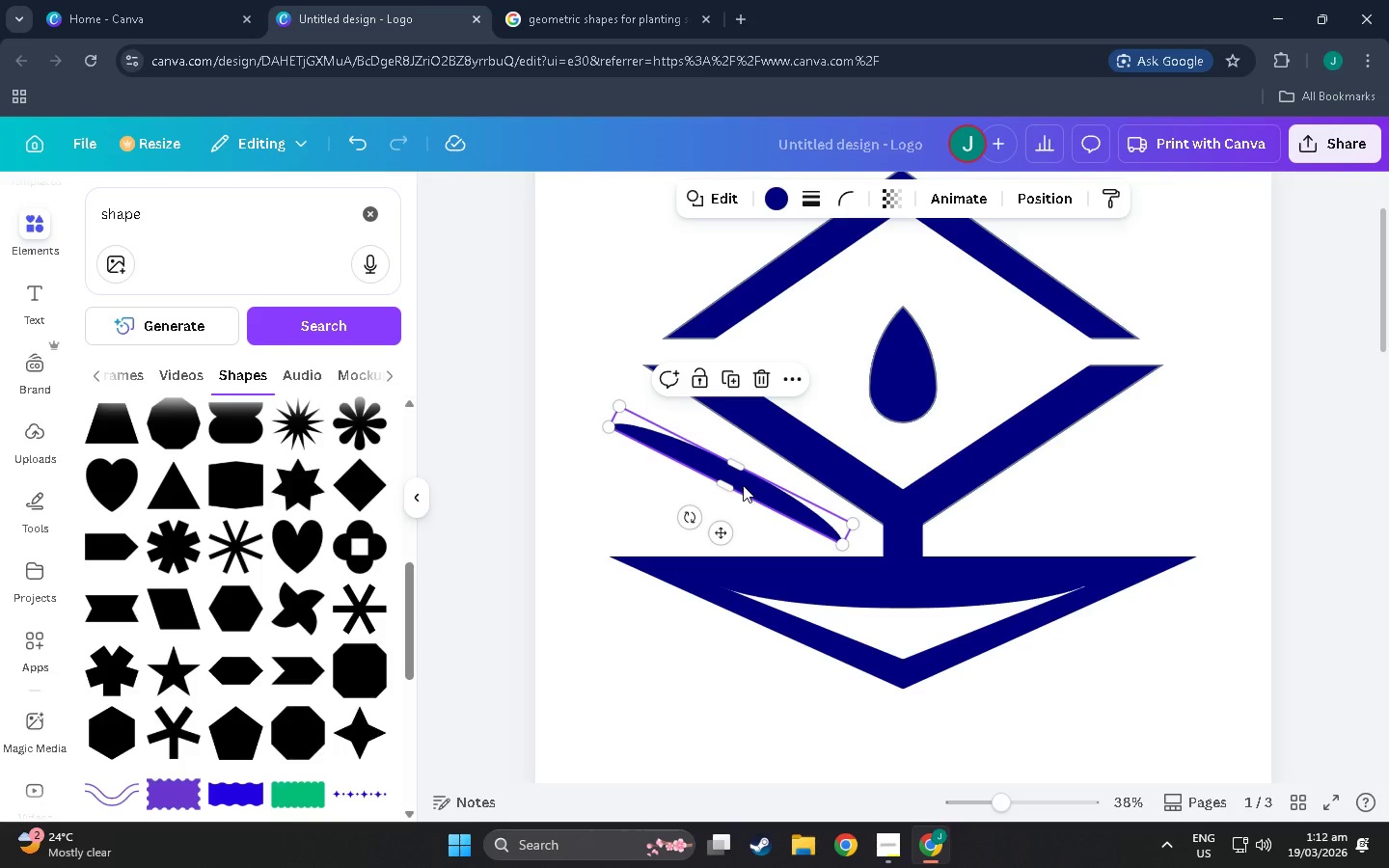 
left_click_drag(start_coordinate=[757, 488], to_coordinate=[757, 481])
 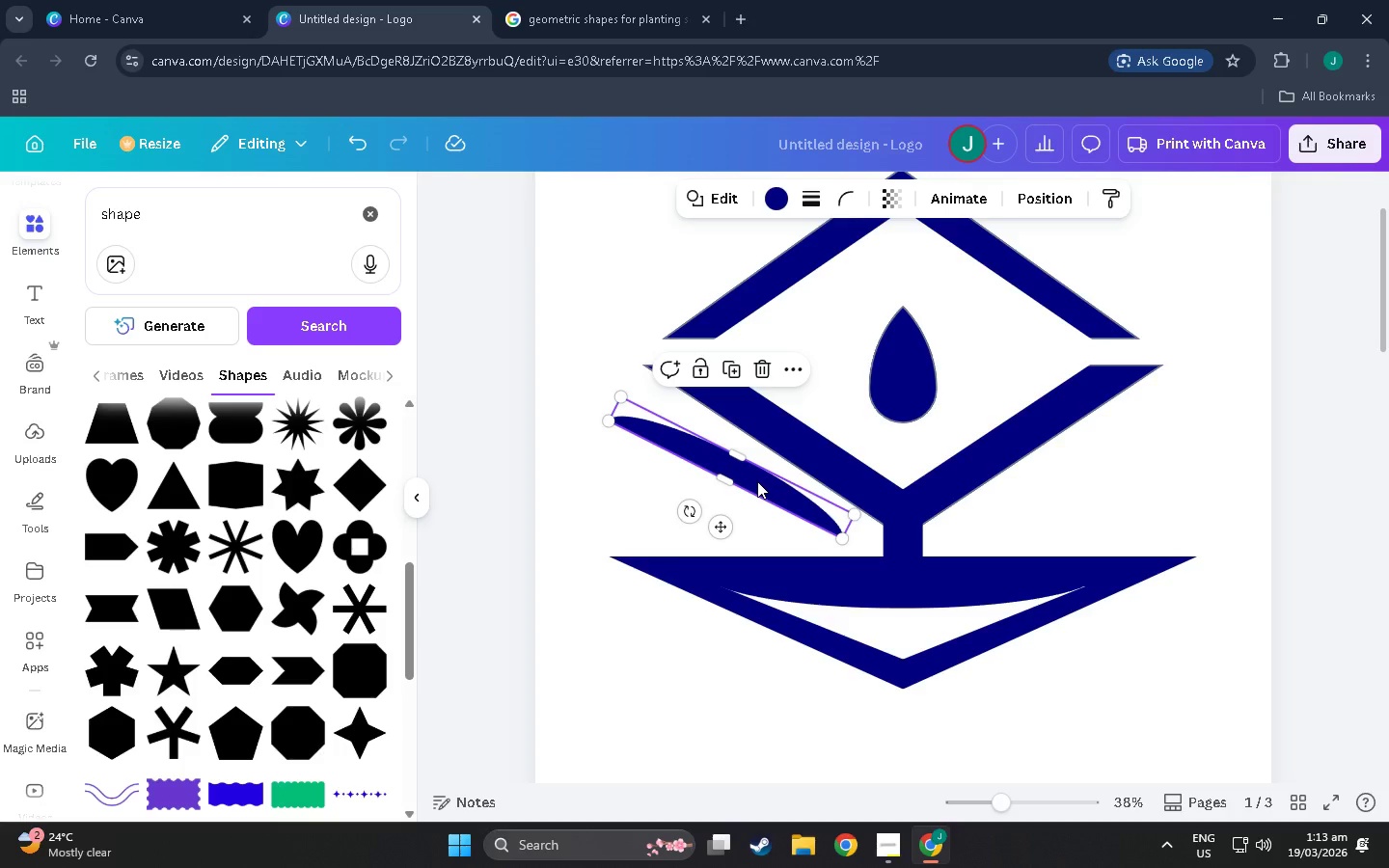 
key(Control+C)
 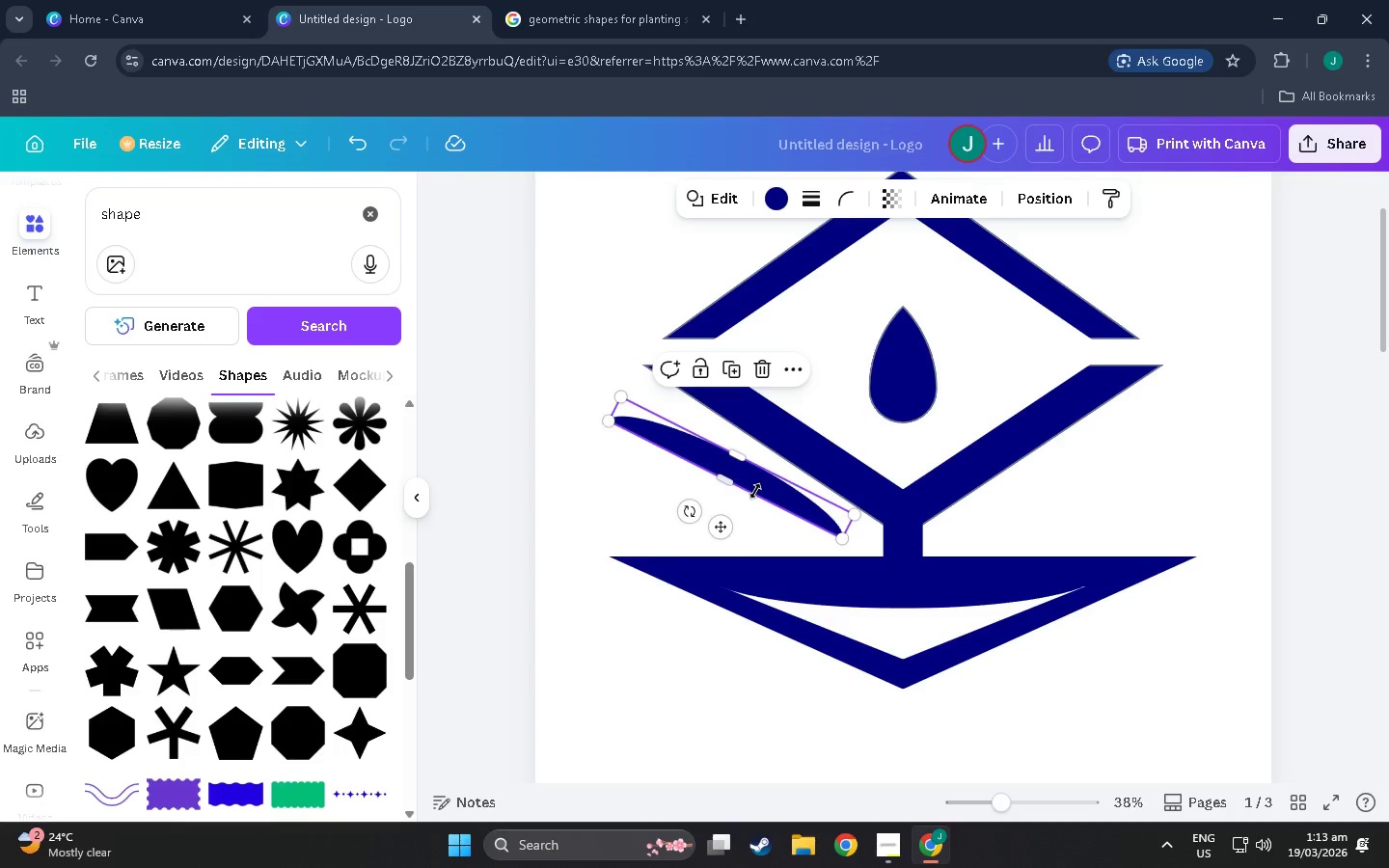 
key(Control+V)
 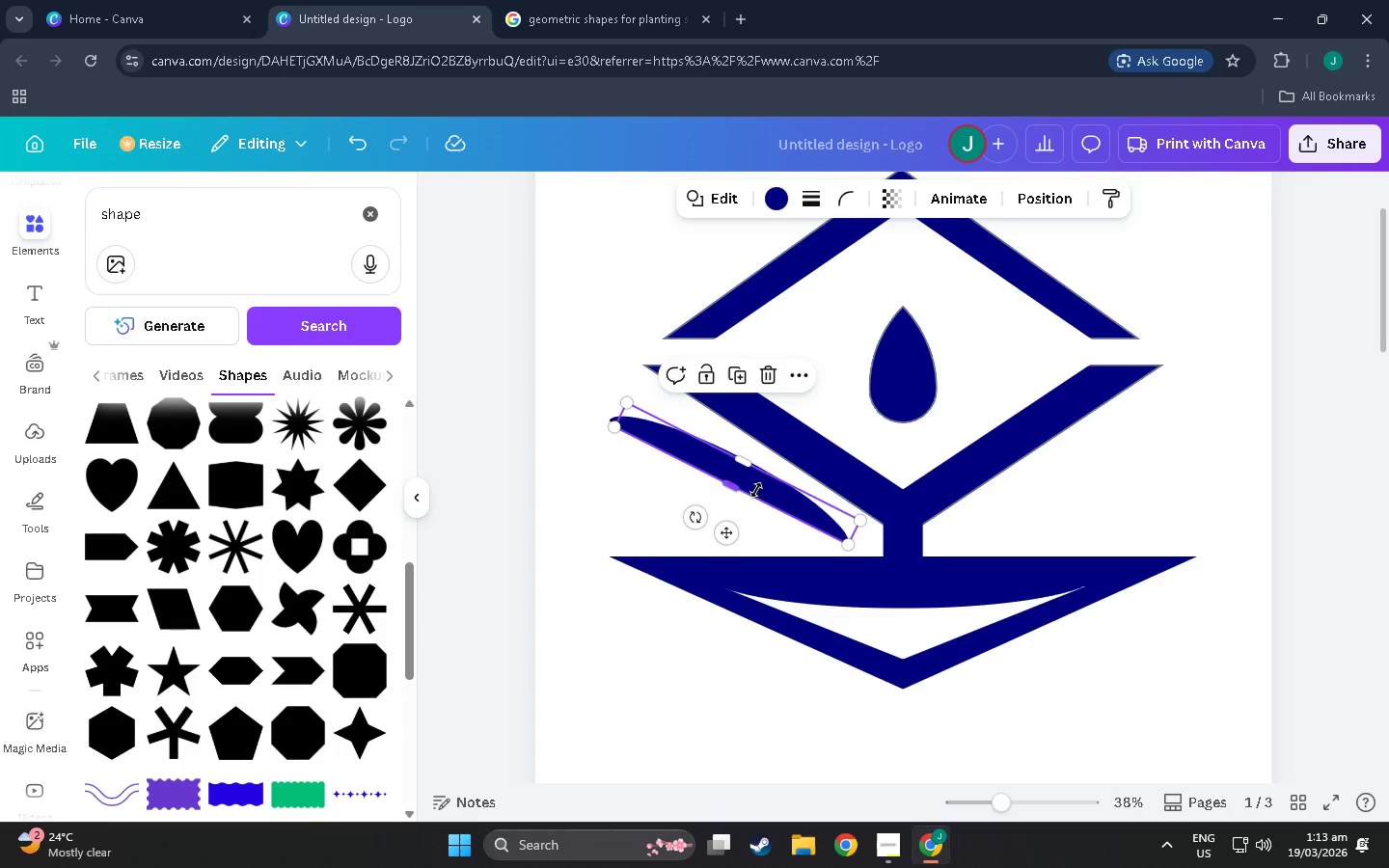 
left_click_drag(start_coordinate=[765, 491], to_coordinate=[1088, 507])
 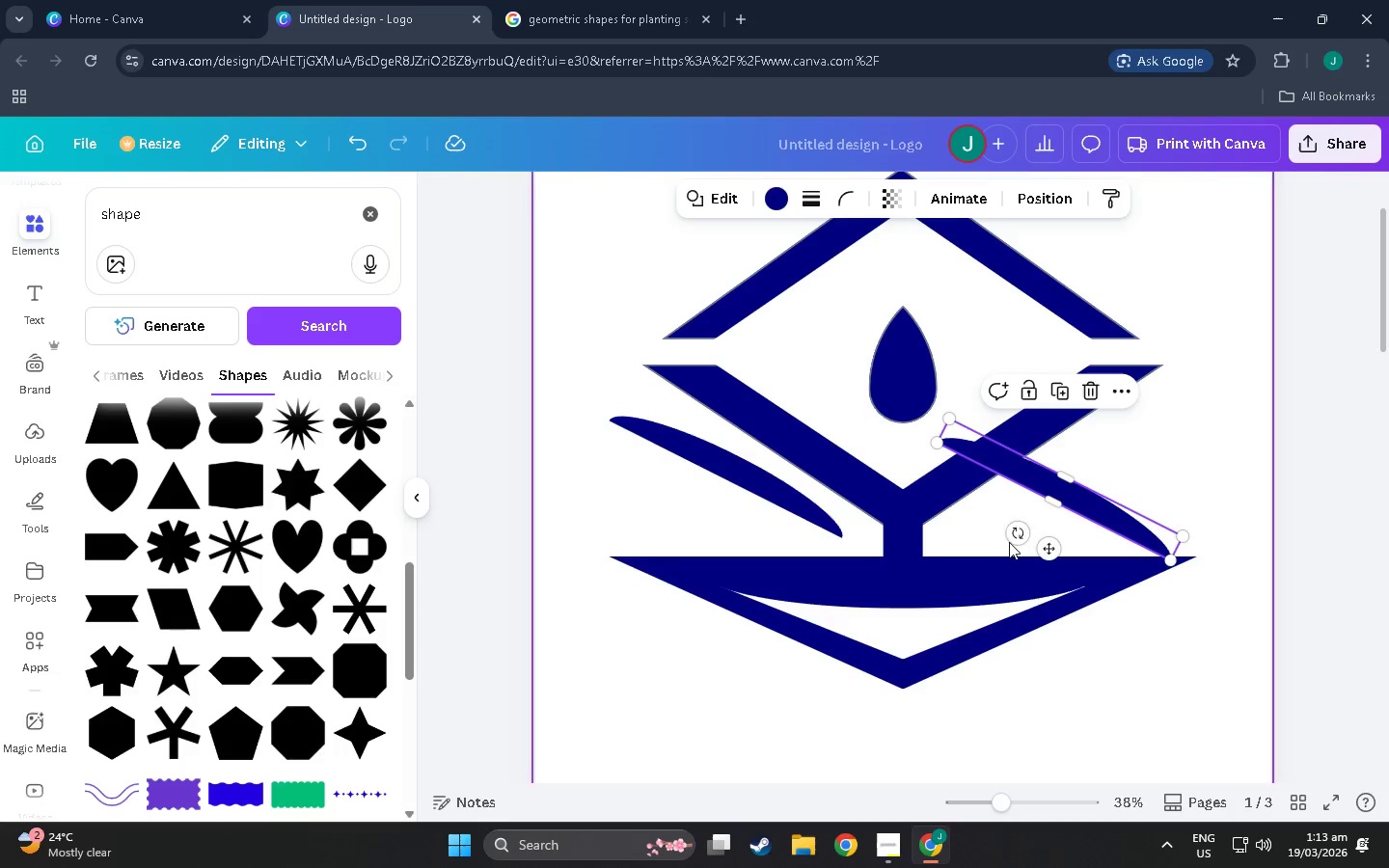 
left_click_drag(start_coordinate=[1010, 538], to_coordinate=[1075, 606])
 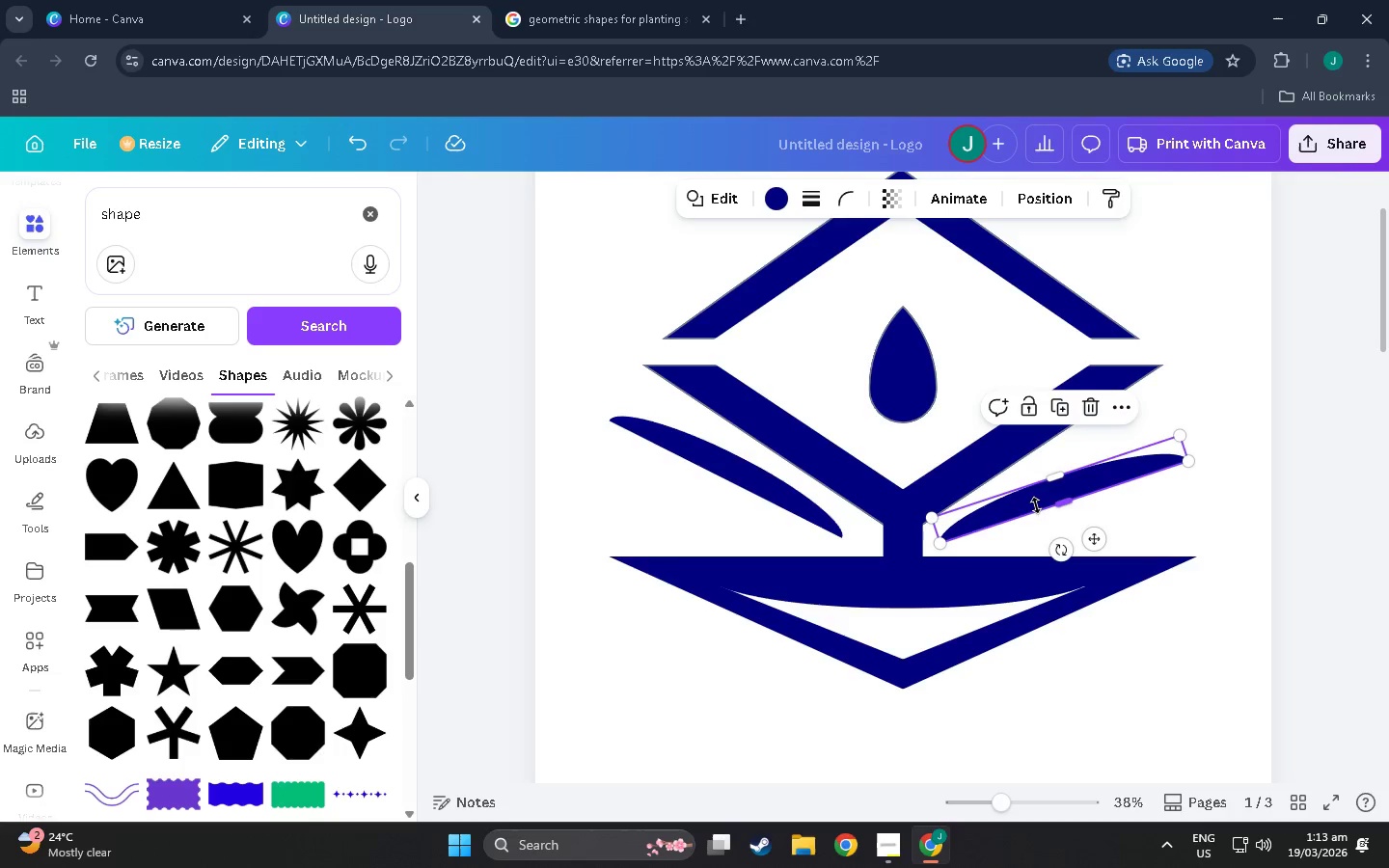 
left_click_drag(start_coordinate=[1035, 506], to_coordinate=[1051, 501])
 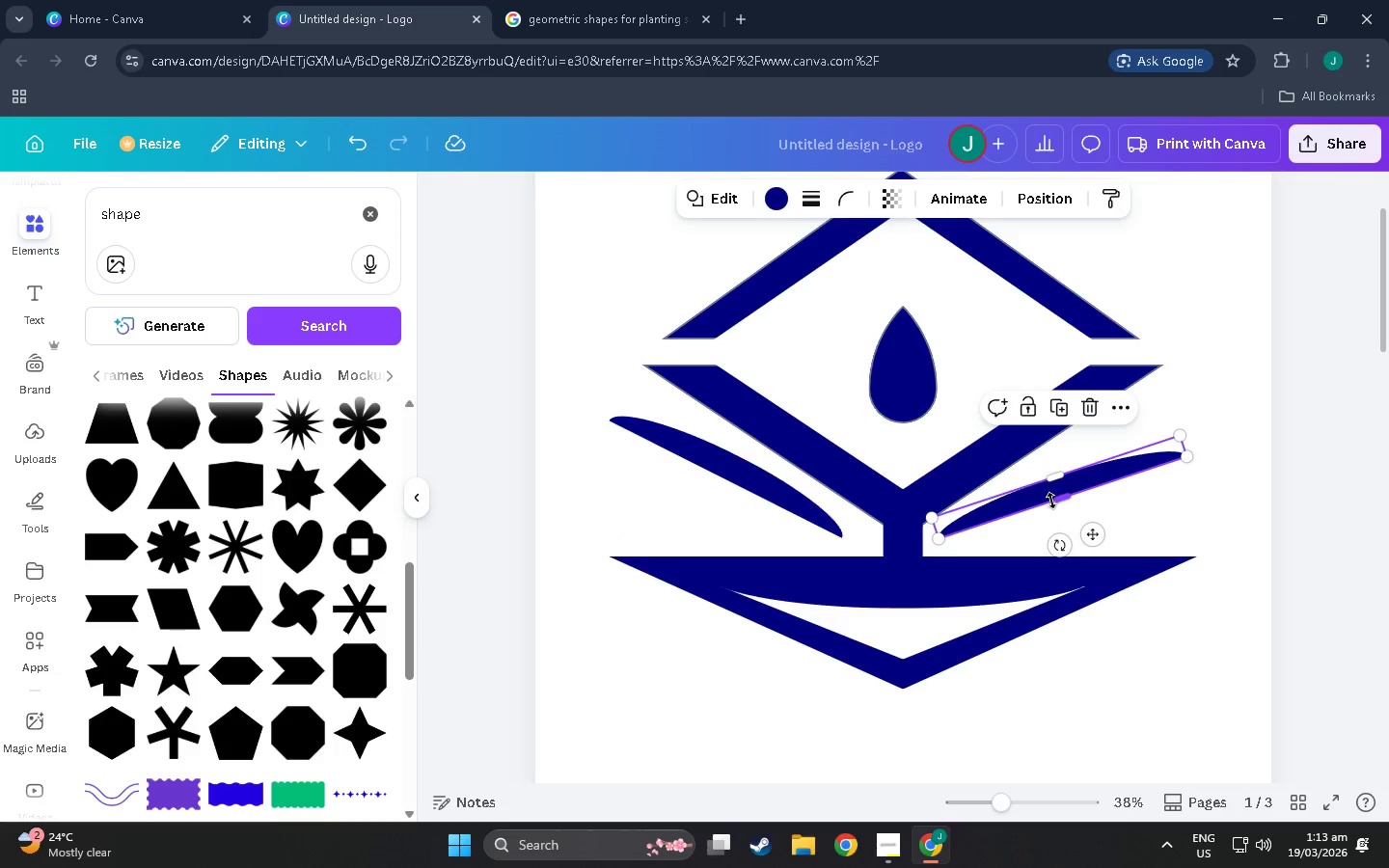 
key(Control+Z)
 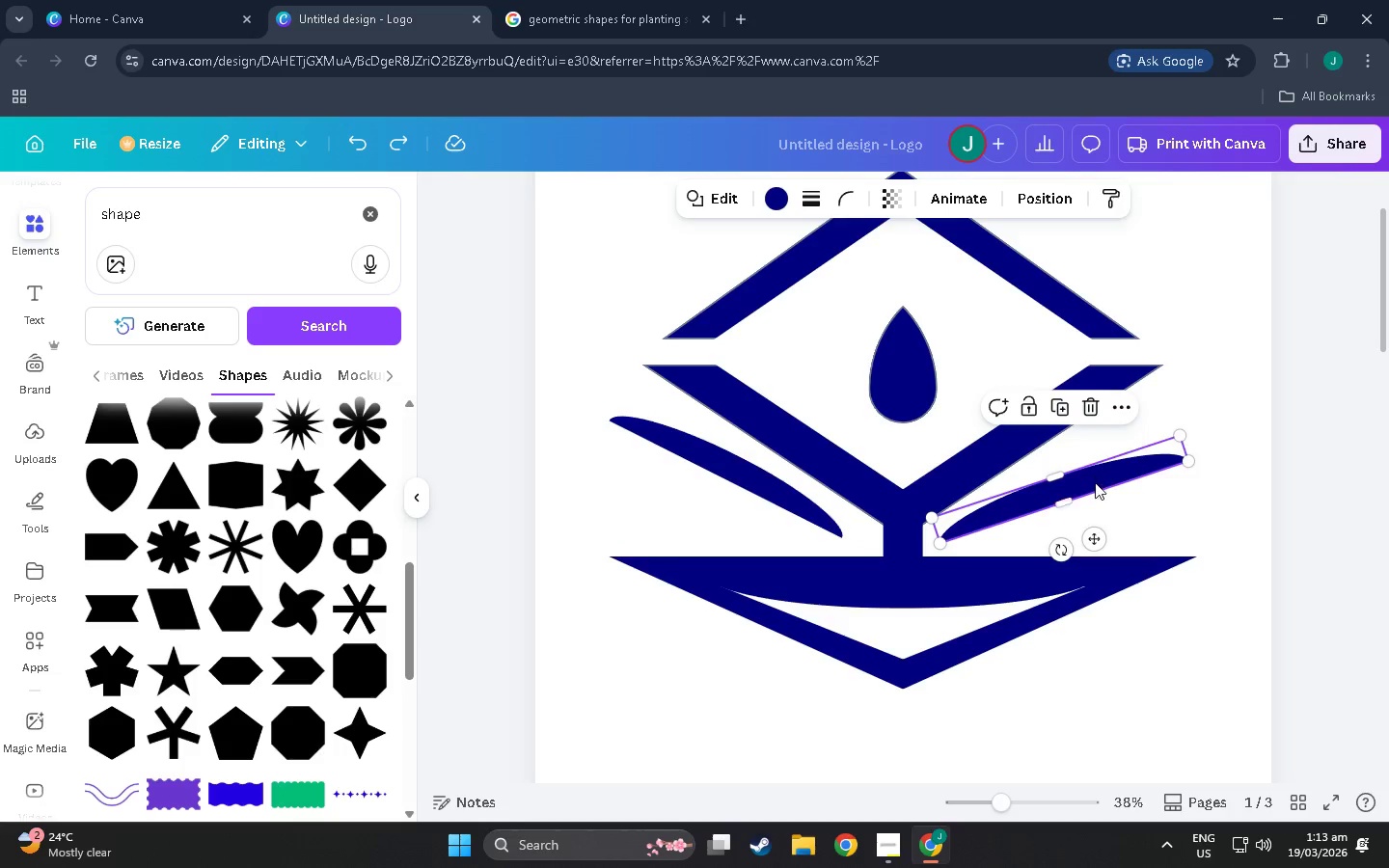 
left_click_drag(start_coordinate=[1094, 478], to_coordinate=[1105, 472])
 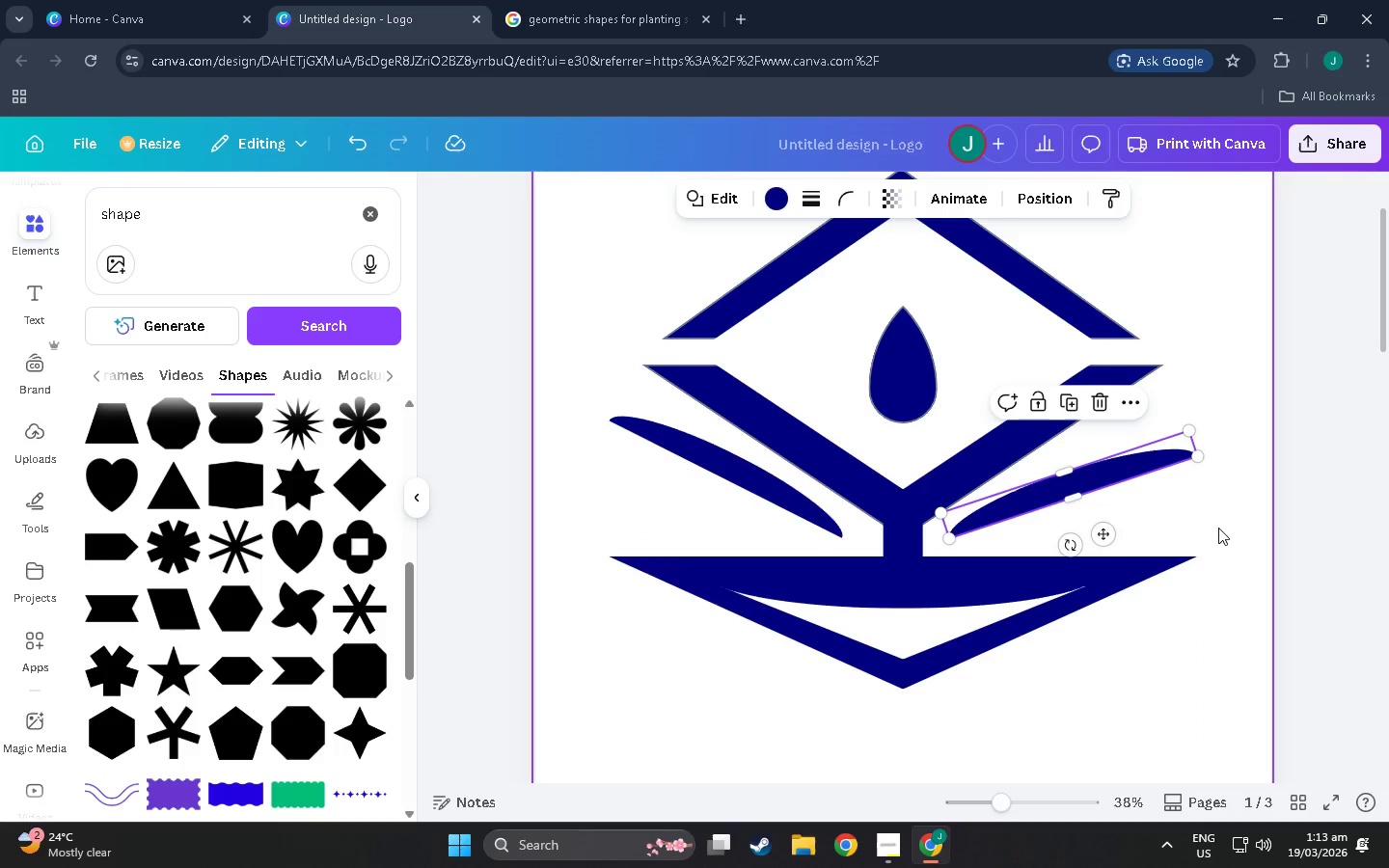 
left_click([1225, 524])
 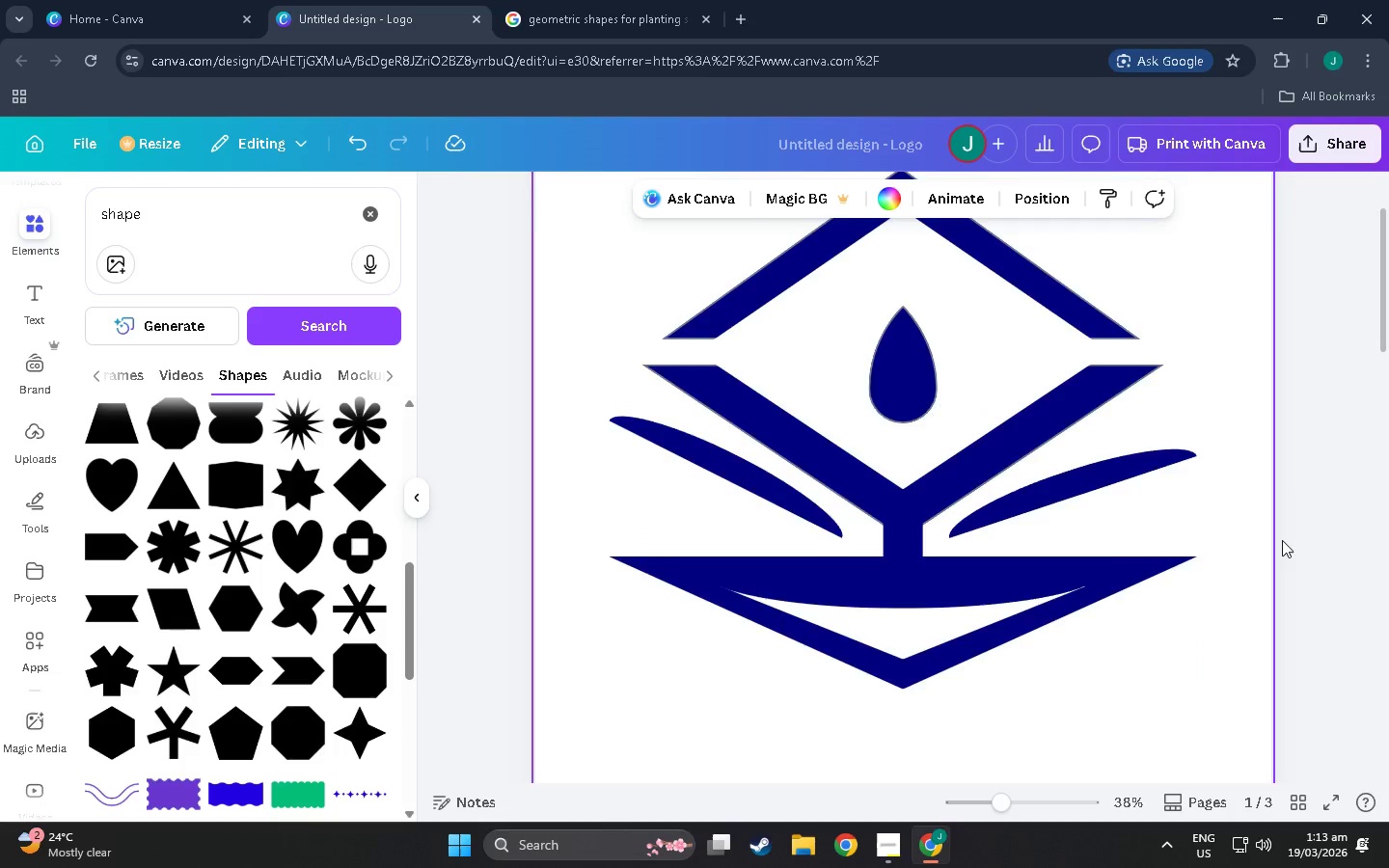 
scroll: coordinate [727, 590], scroll_direction: down, amount: 1.0
 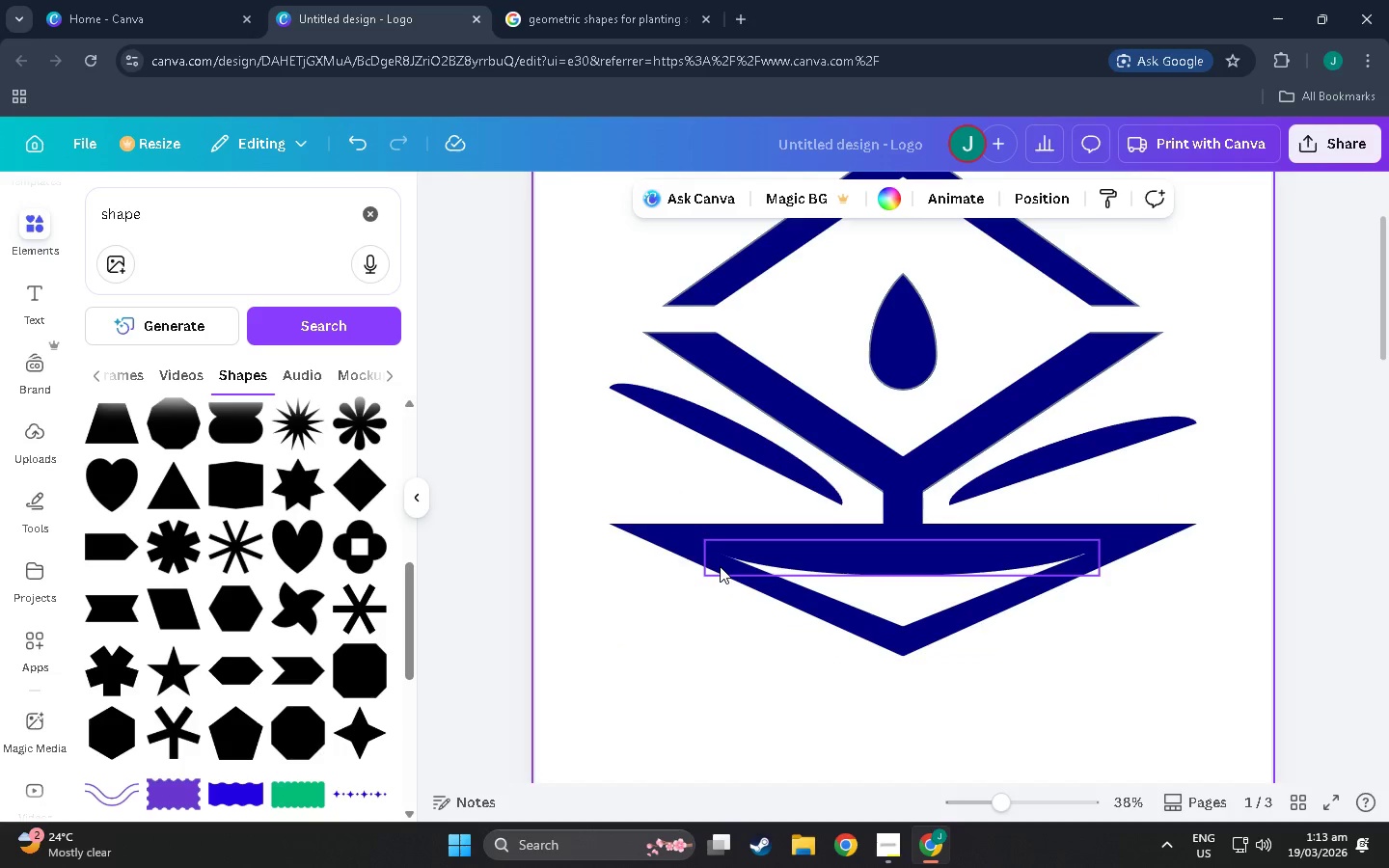 
scroll: coordinate [757, 604], scroll_direction: up, amount: 4.0
 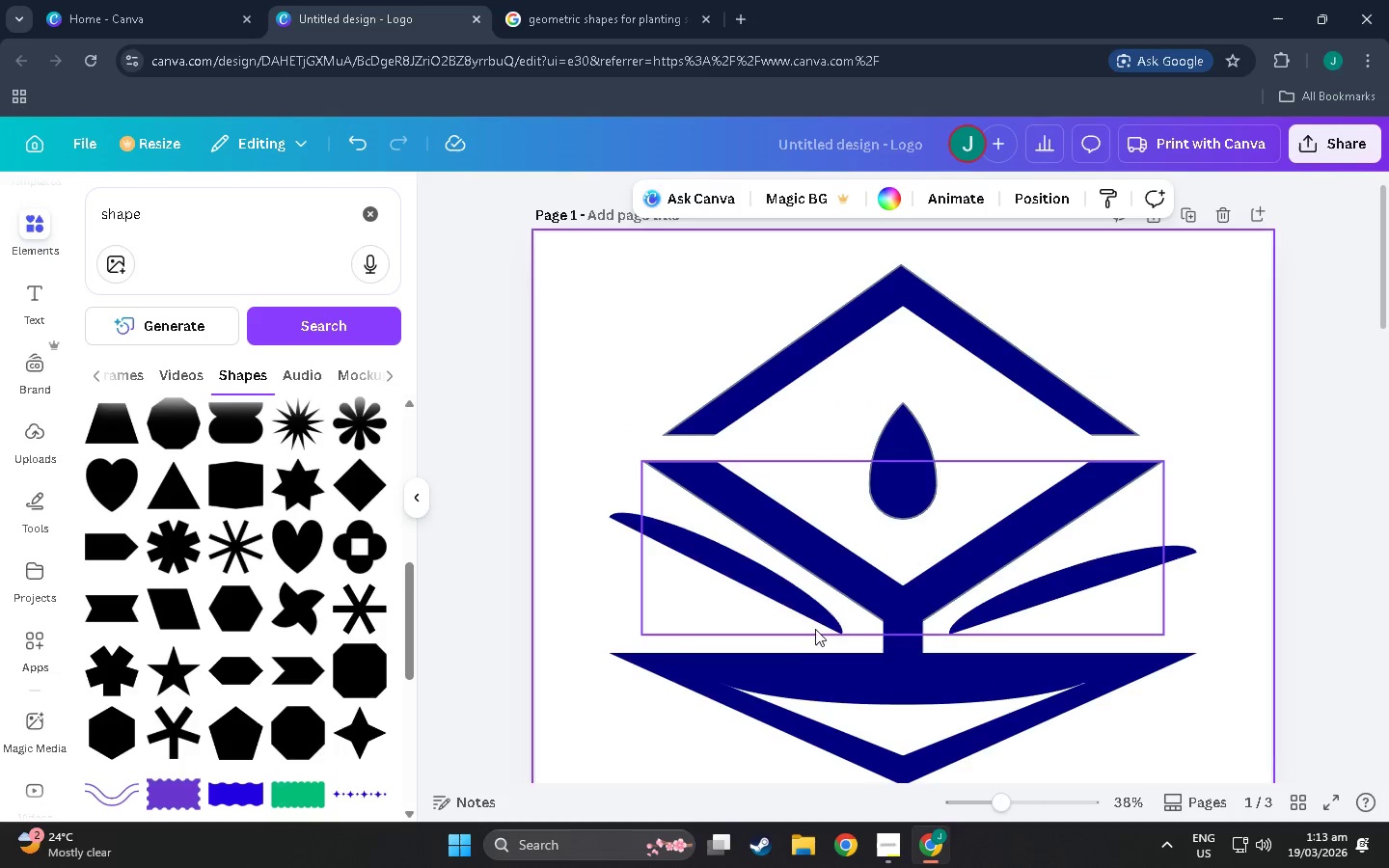 
left_click_drag(start_coordinate=[814, 617], to_coordinate=[819, 617])
 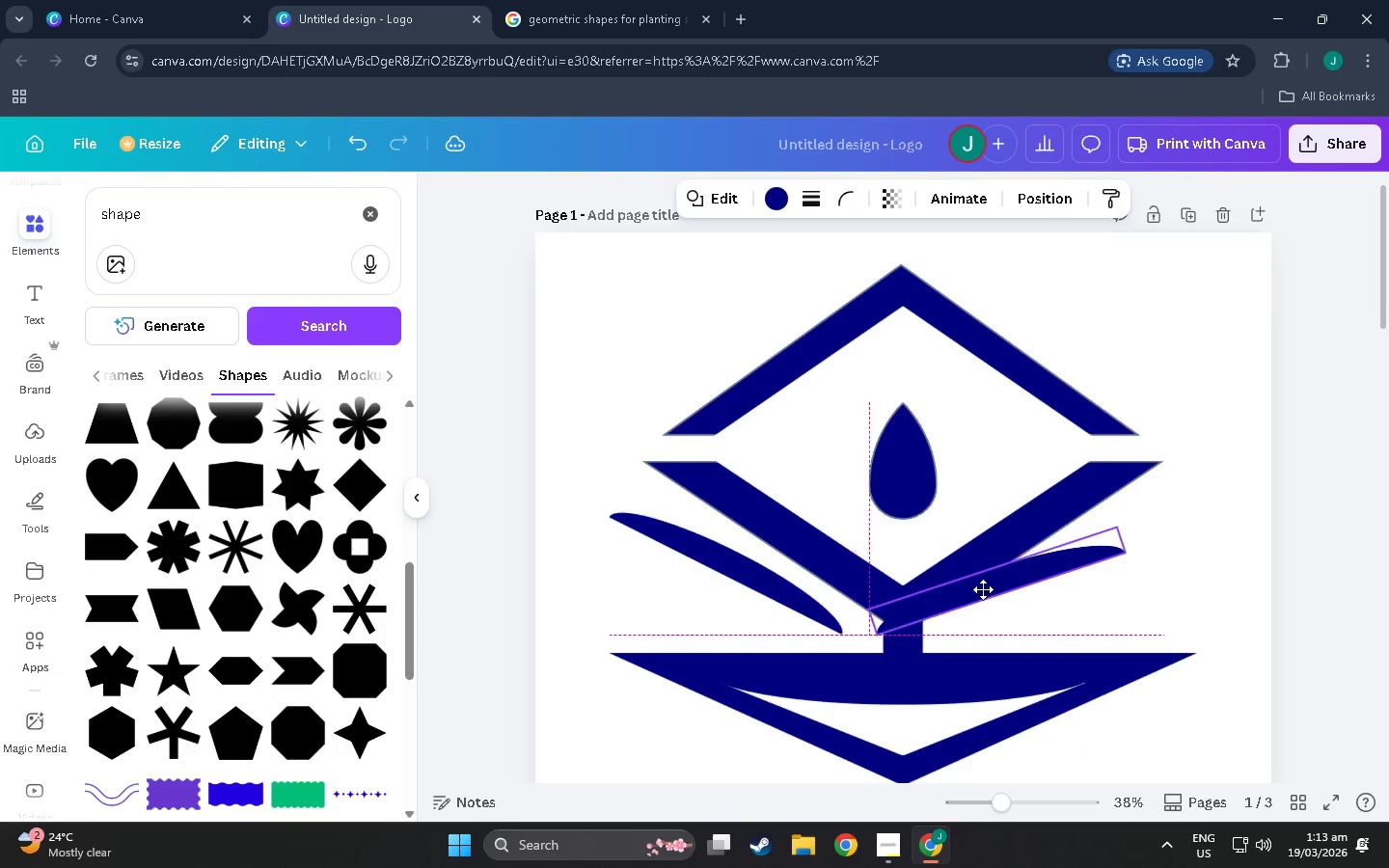 
wait(14.09)
 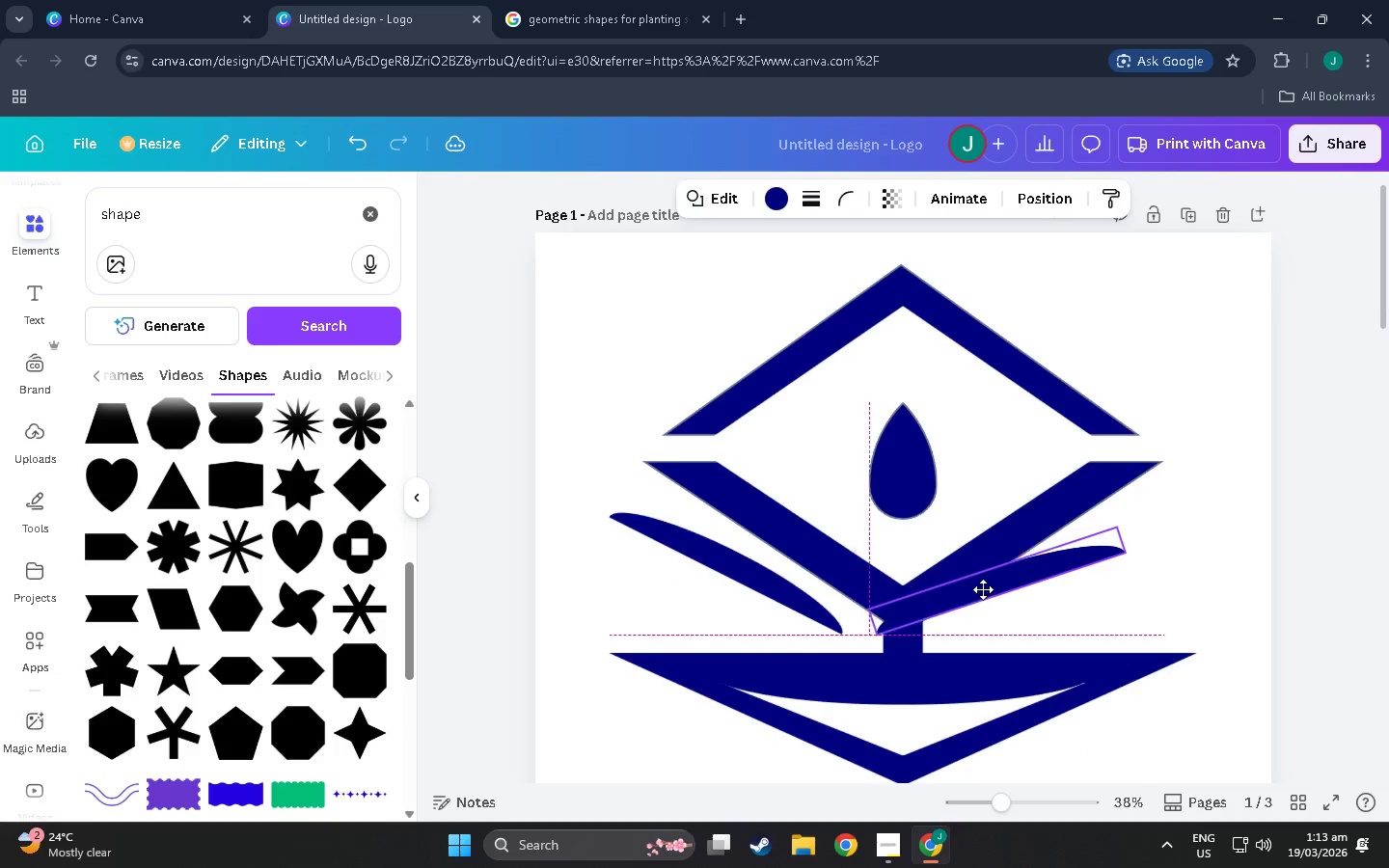 
left_click([1210, 657])
 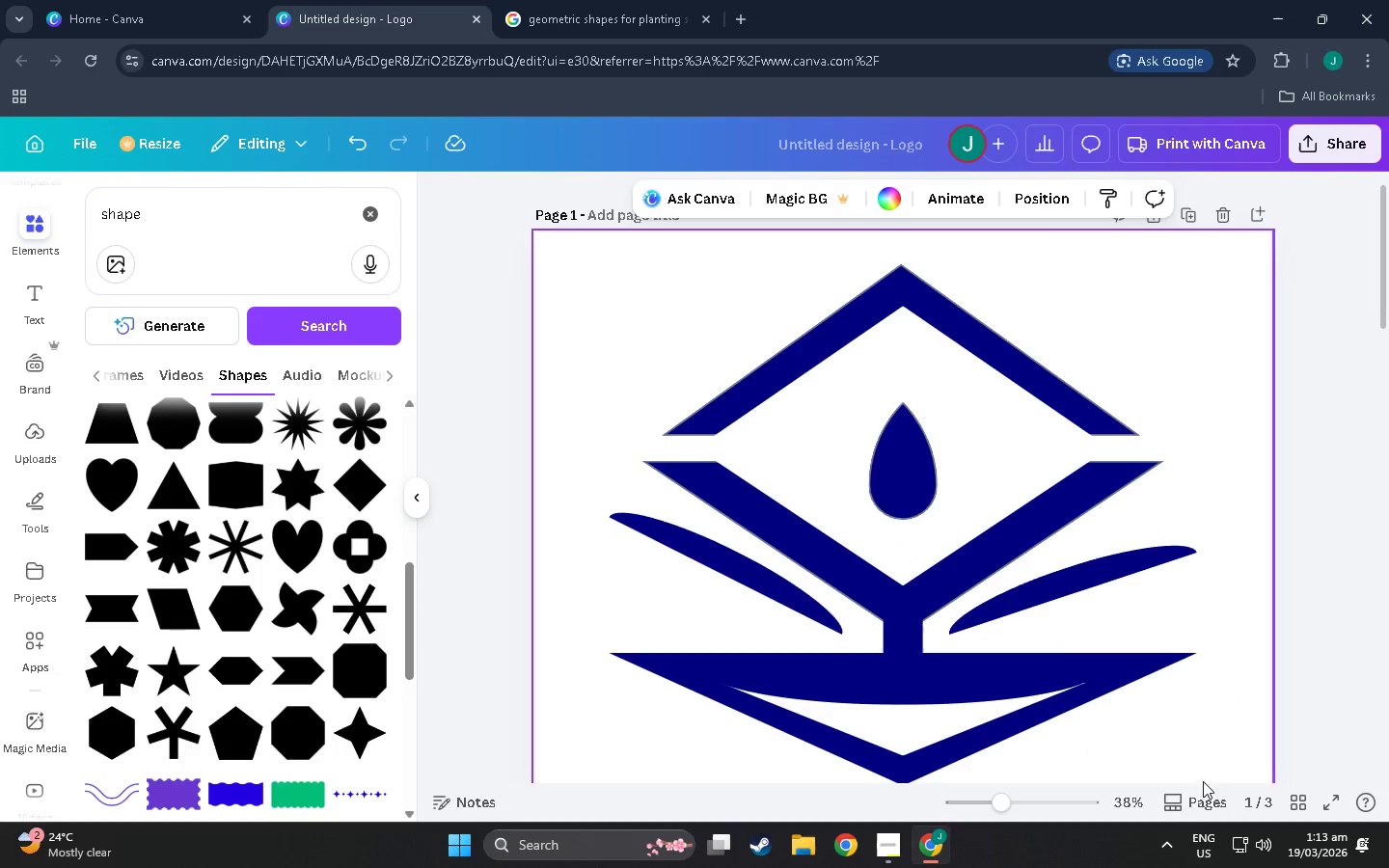 
scroll: coordinate [1179, 780], scroll_direction: down, amount: 4.0
 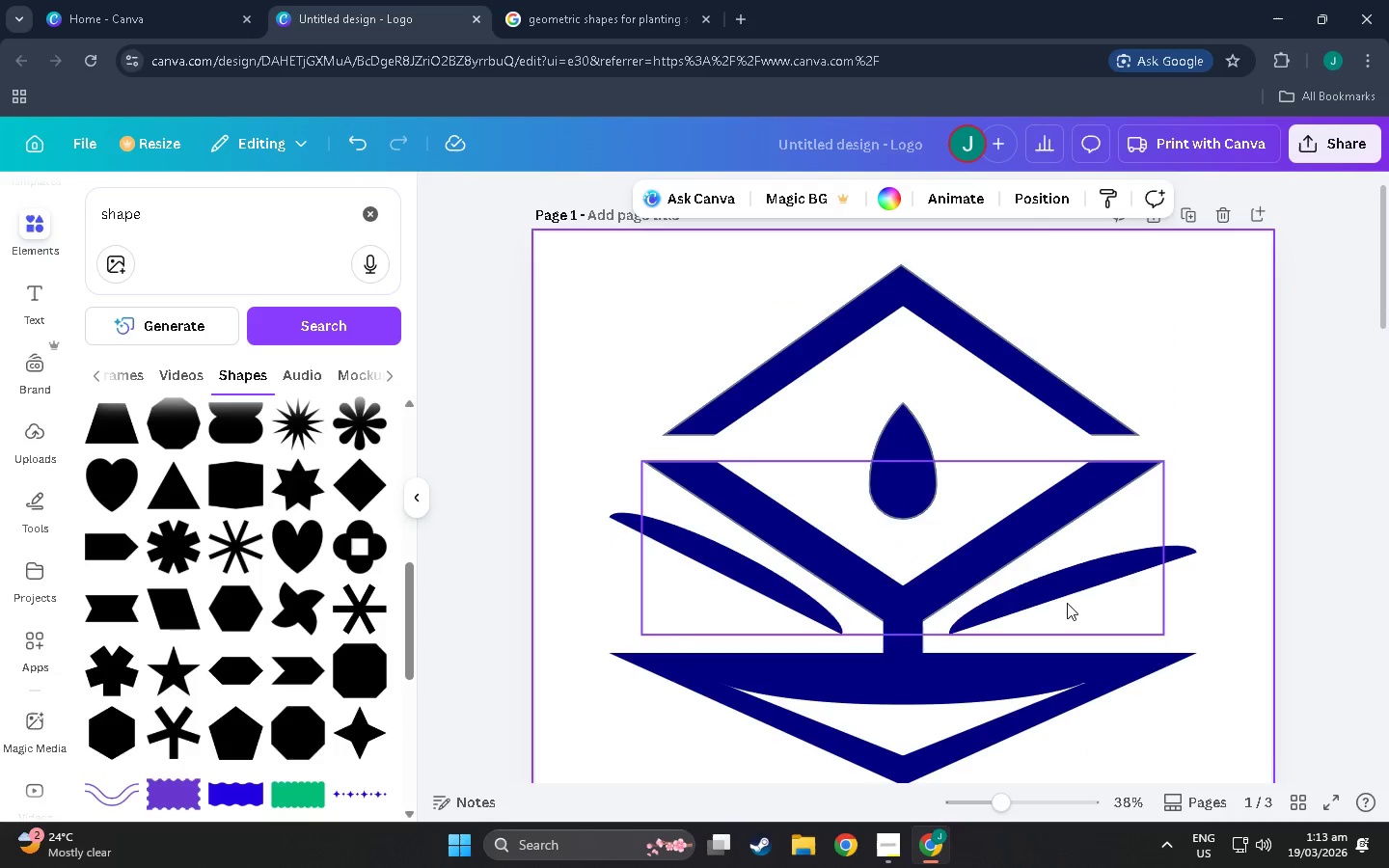 
left_click([1059, 593])
 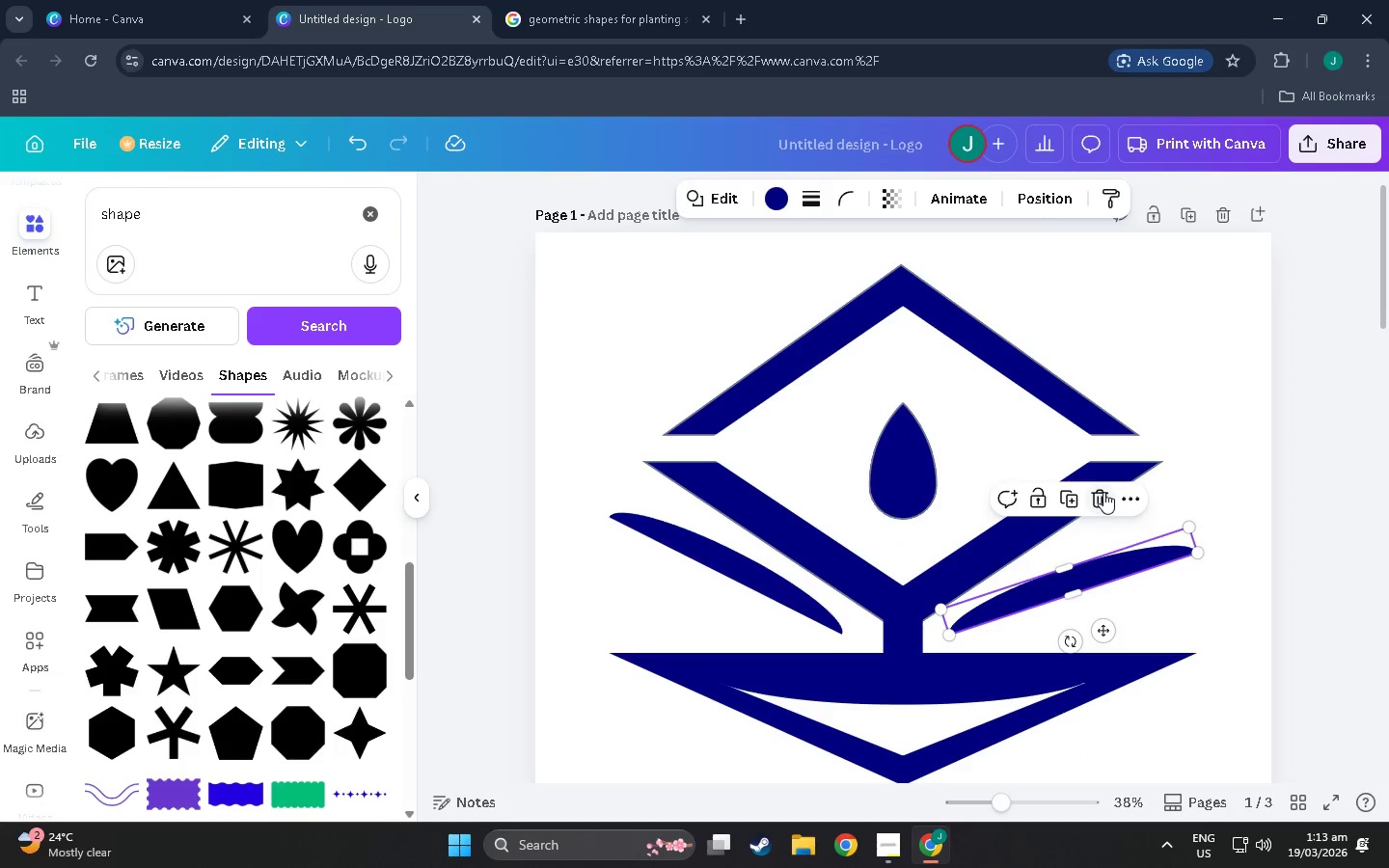 
left_click([1103, 492])
 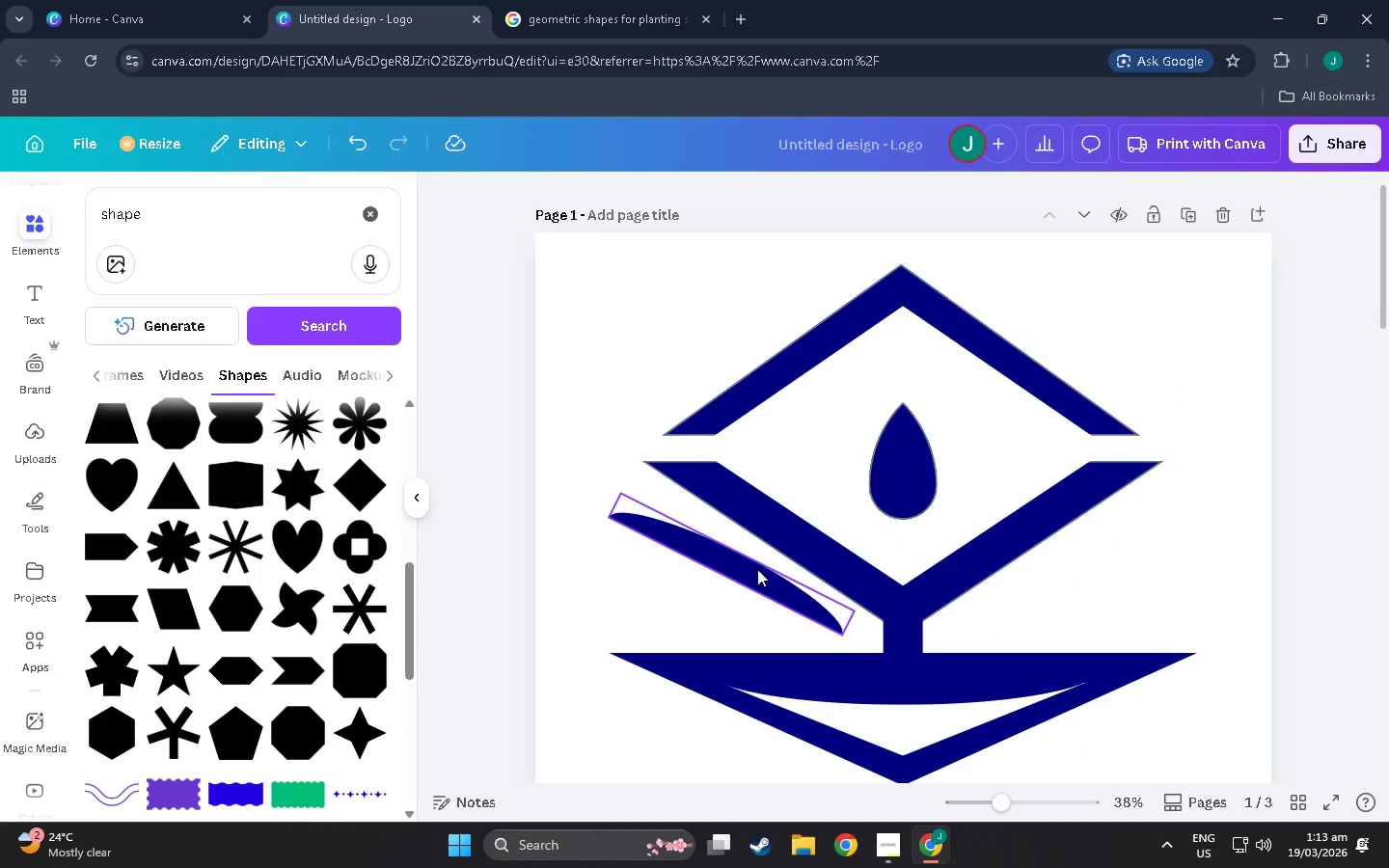 
left_click([757, 569])
 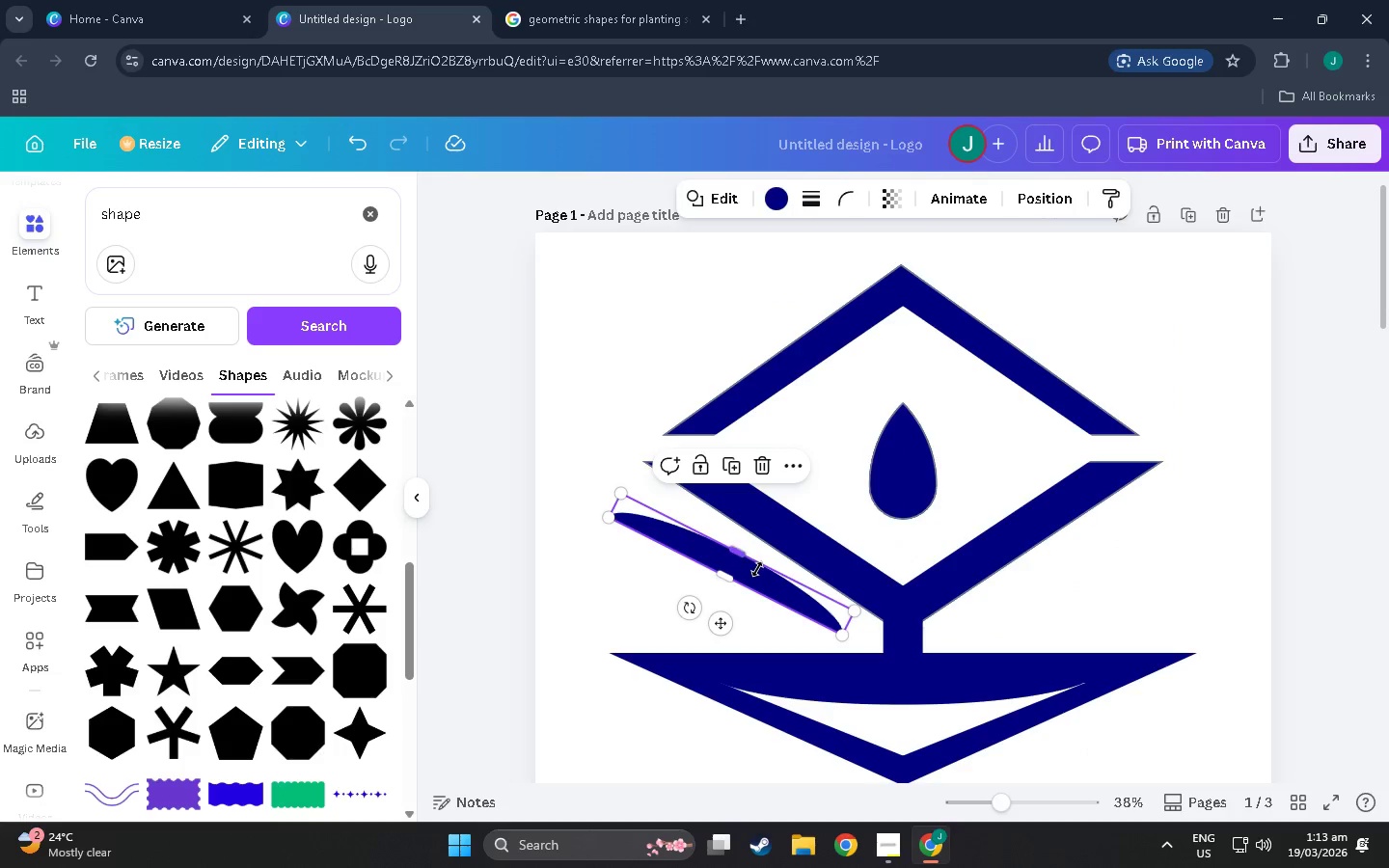 
key(Control+C)
 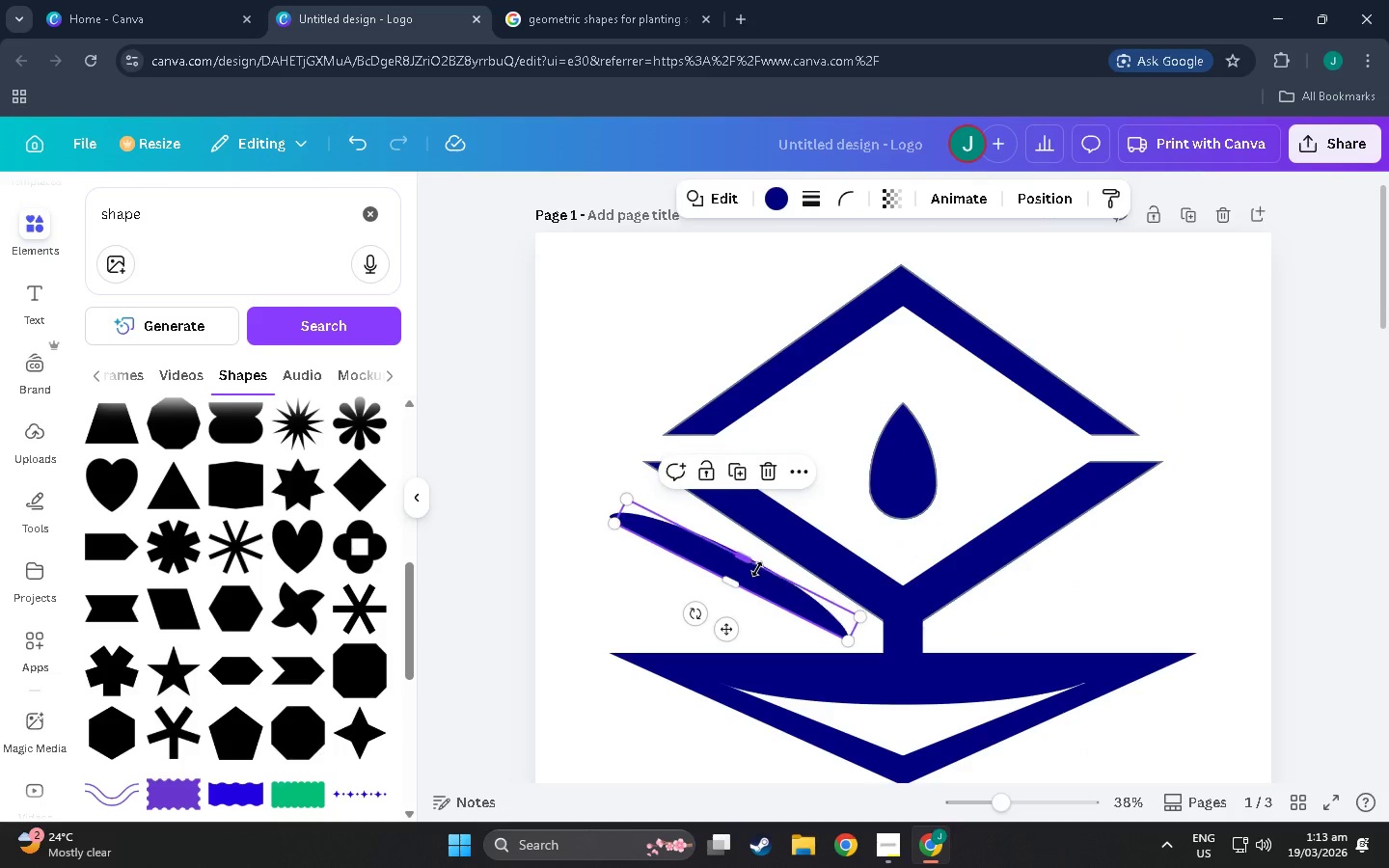 
key(Control+V)
 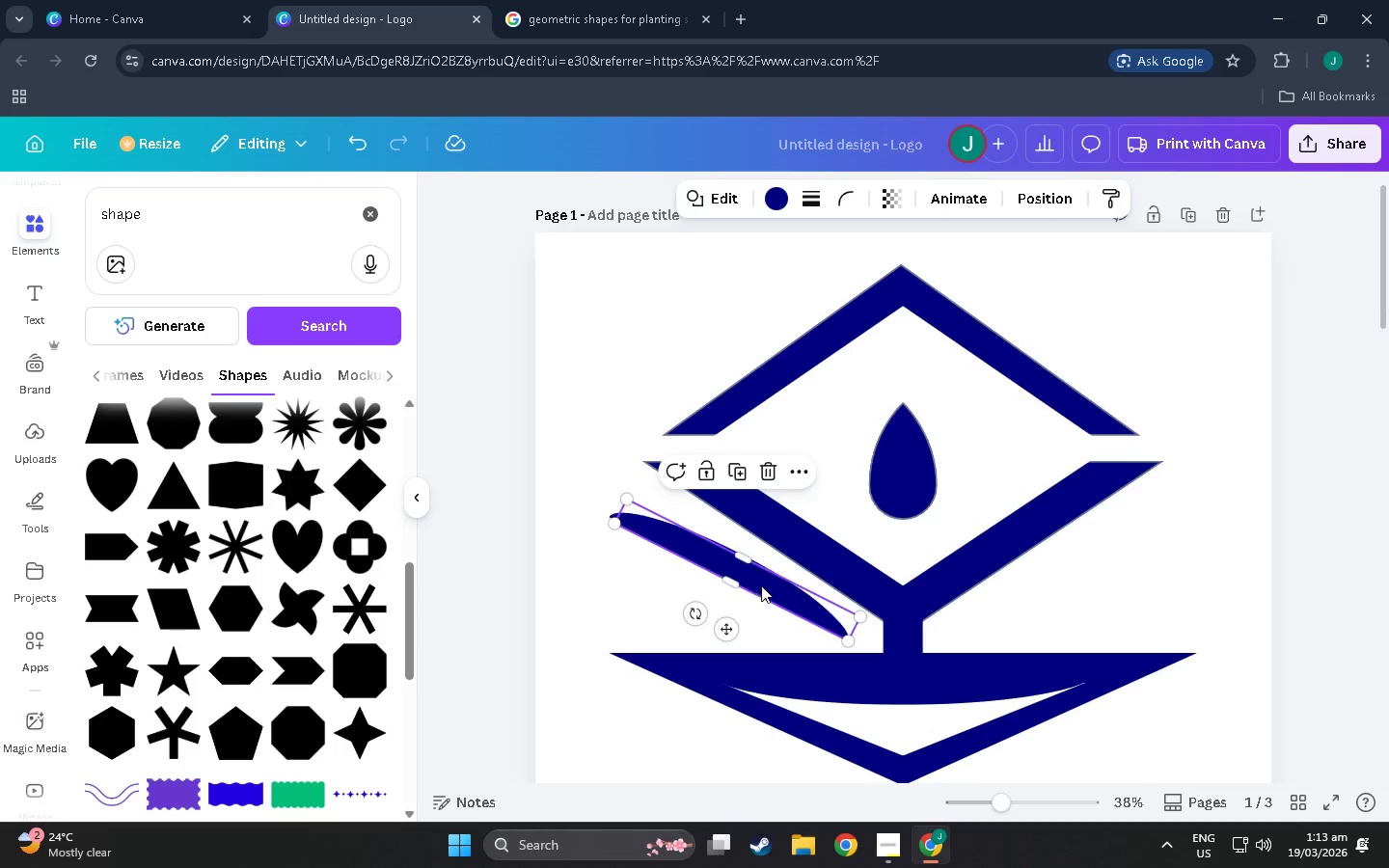 
left_click_drag(start_coordinate=[759, 585], to_coordinate=[1103, 604])
 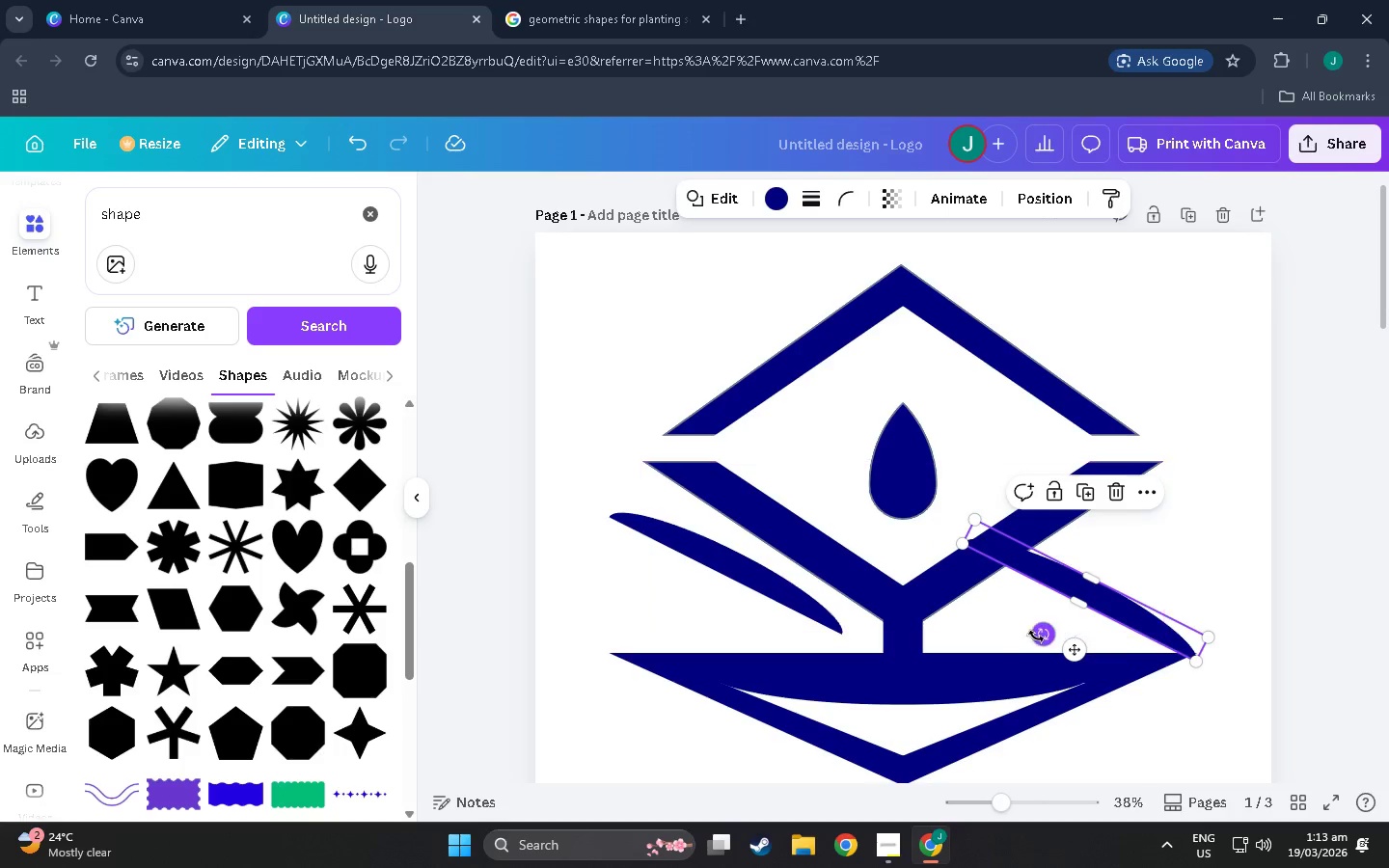 
left_click_drag(start_coordinate=[1037, 637], to_coordinate=[1098, 693])
 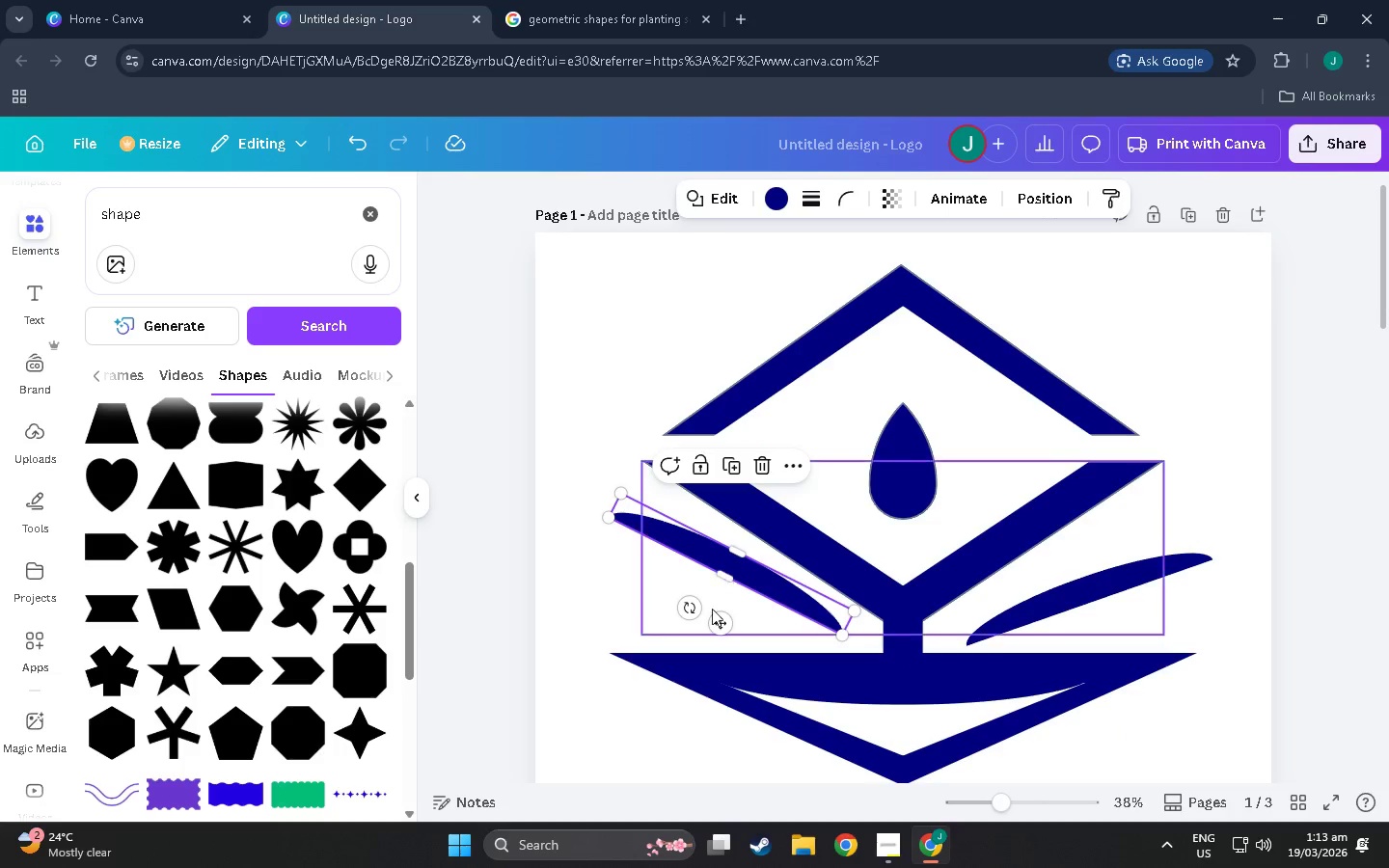 
left_click_drag(start_coordinate=[686, 607], to_coordinate=[686, 601])
 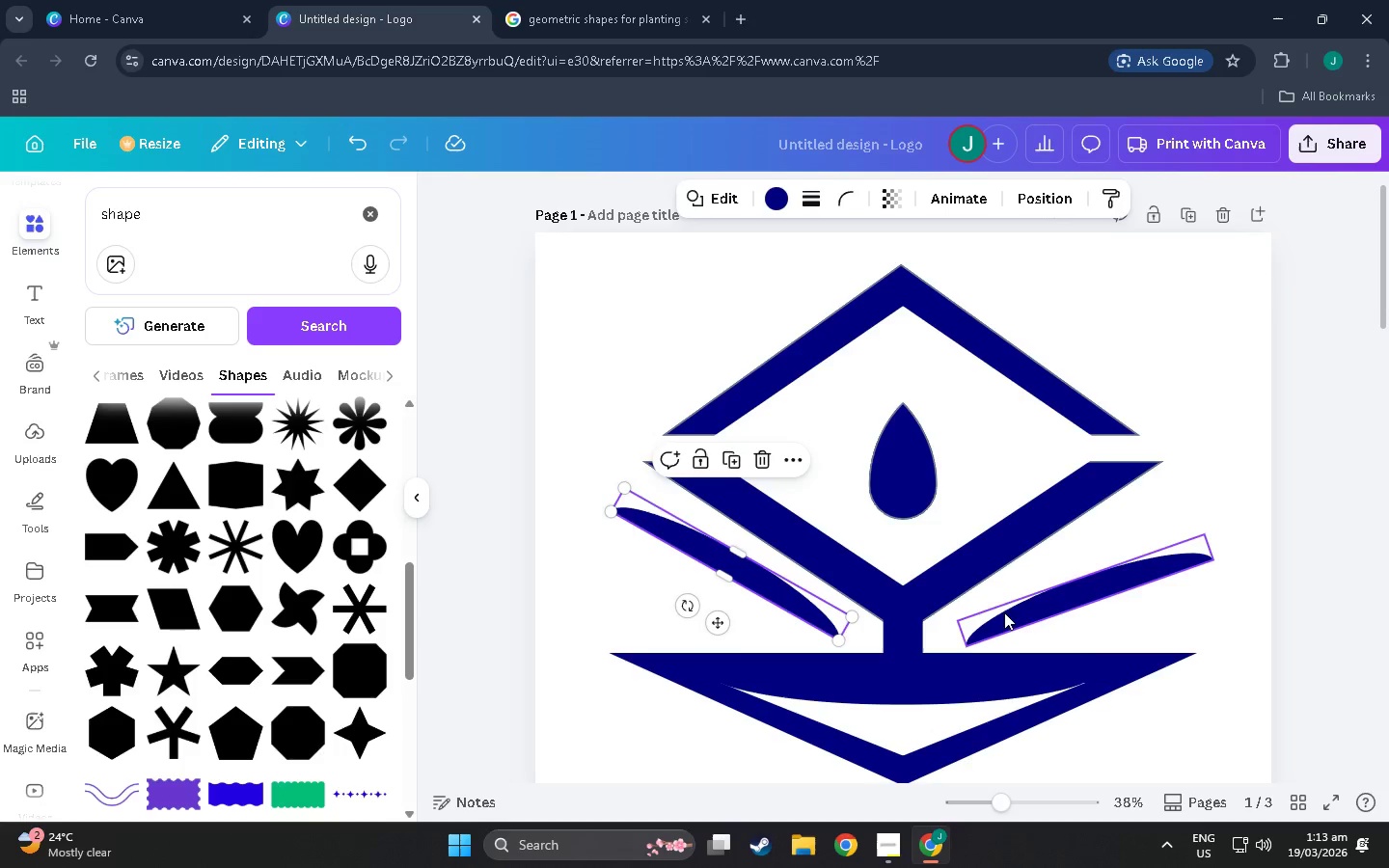 
left_click([1012, 612])
 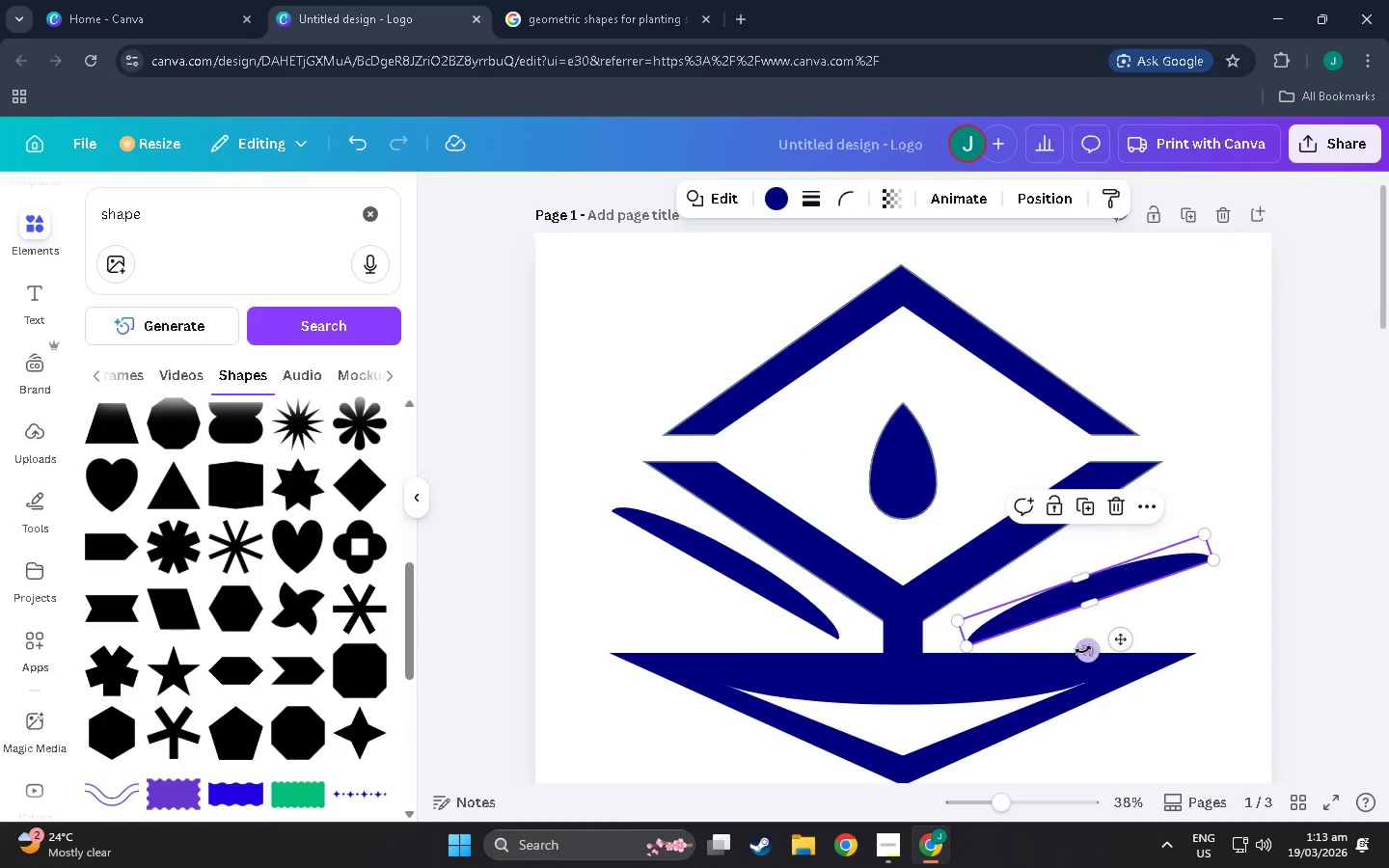 
left_click_drag(start_coordinate=[1083, 650], to_coordinate=[1098, 655])
 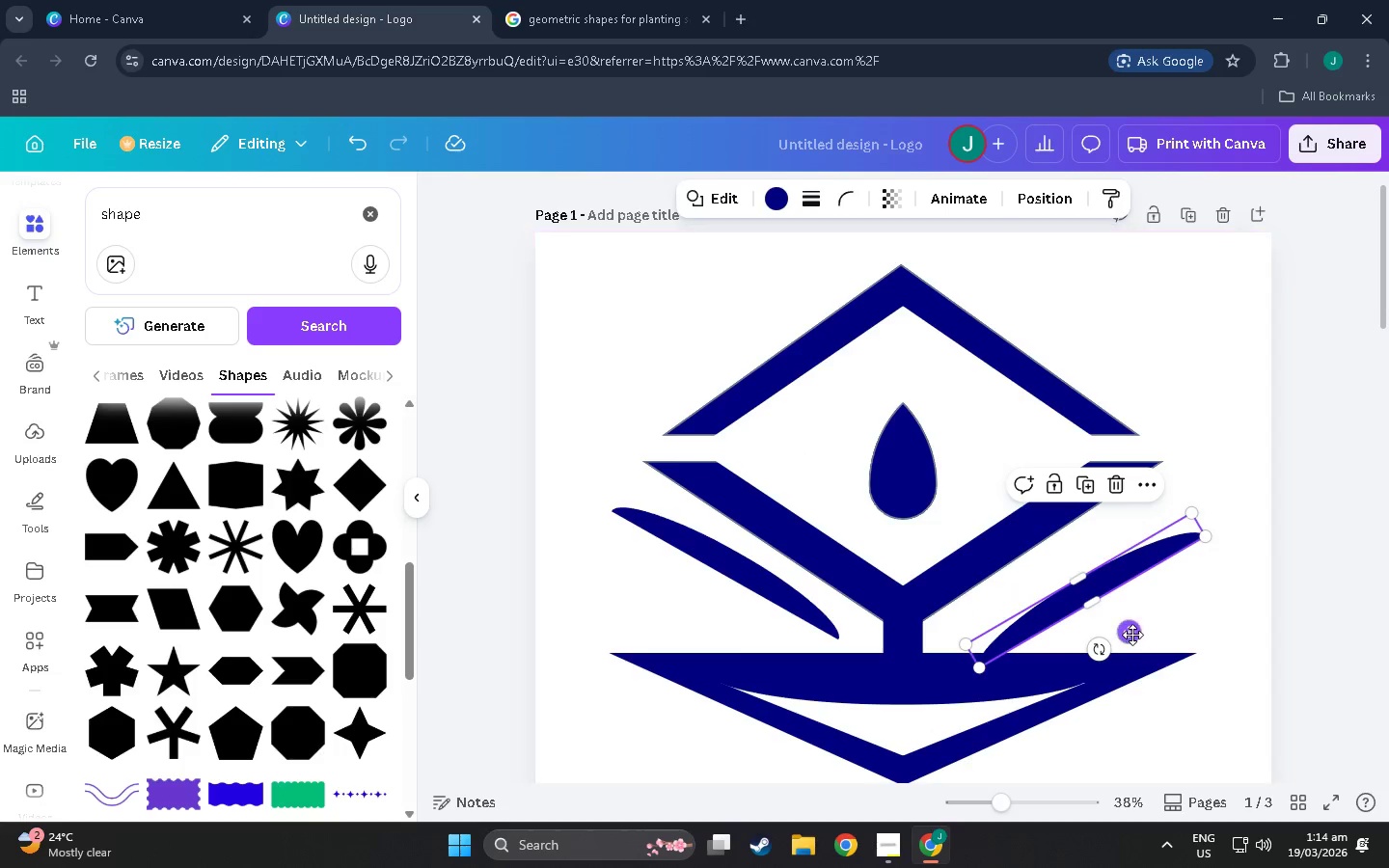 
left_click_drag(start_coordinate=[1132, 635], to_coordinate=[1123, 608])
 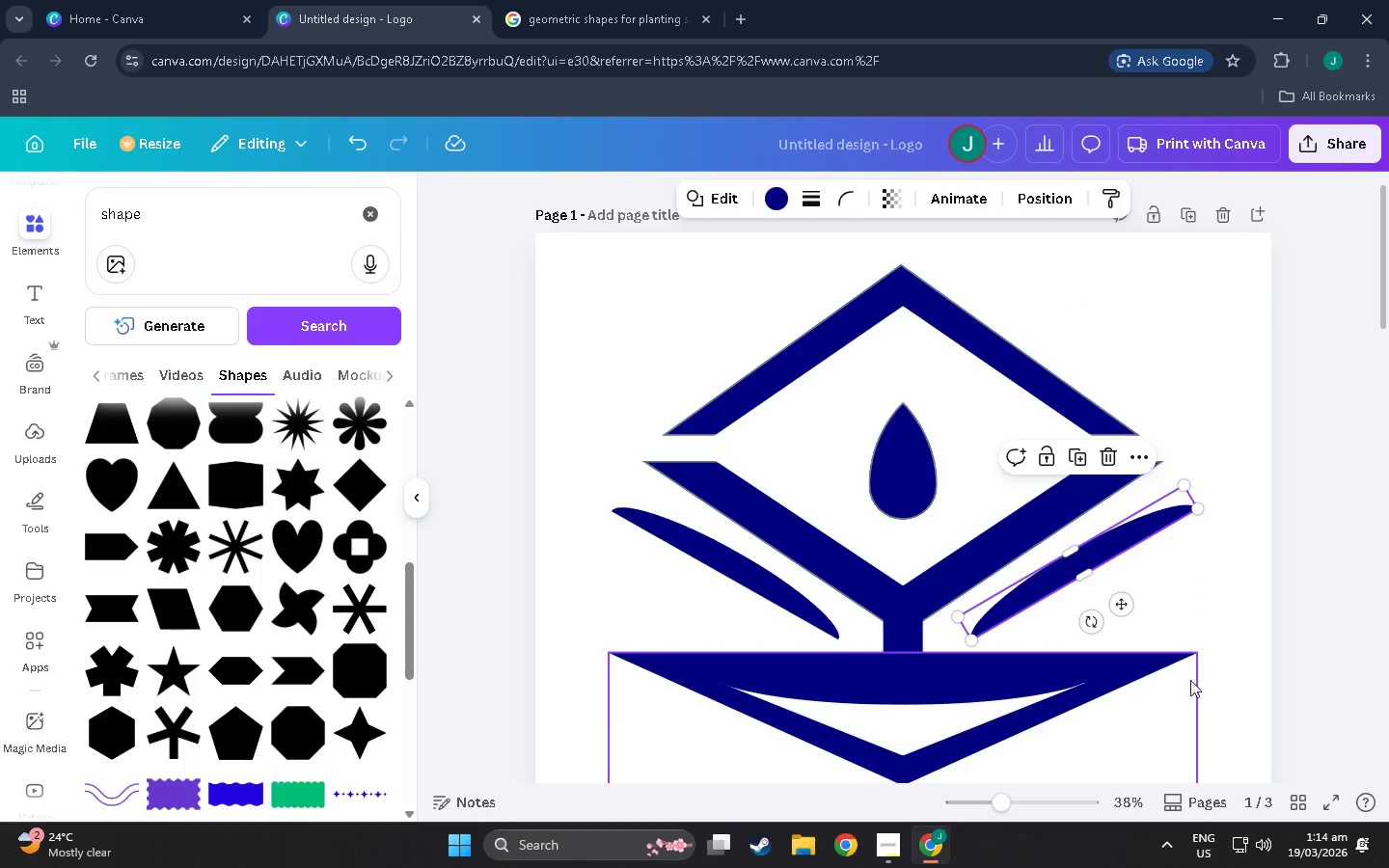 
left_click([1193, 680])
 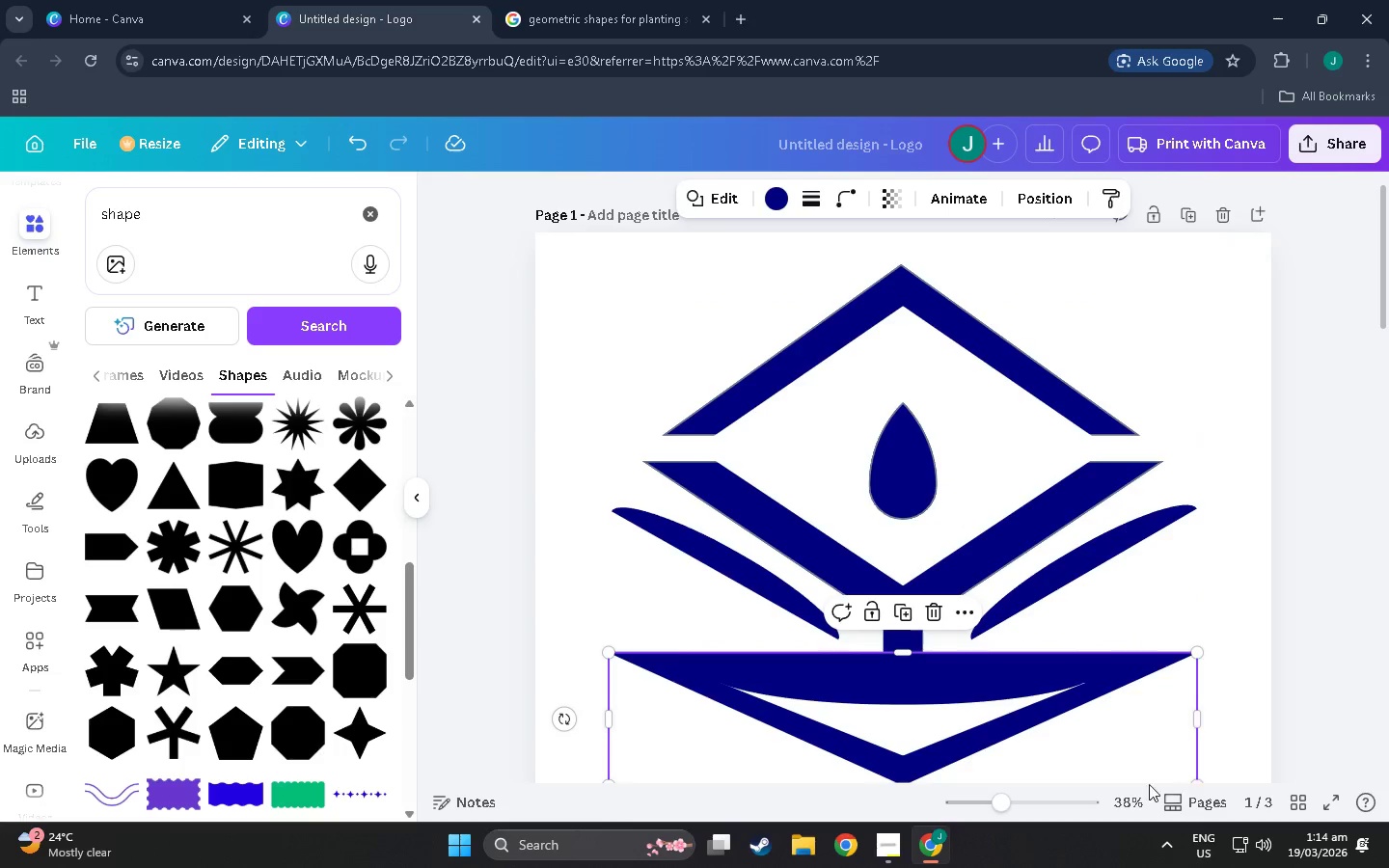 
scroll: coordinate [1090, 753], scroll_direction: down, amount: 3.0
 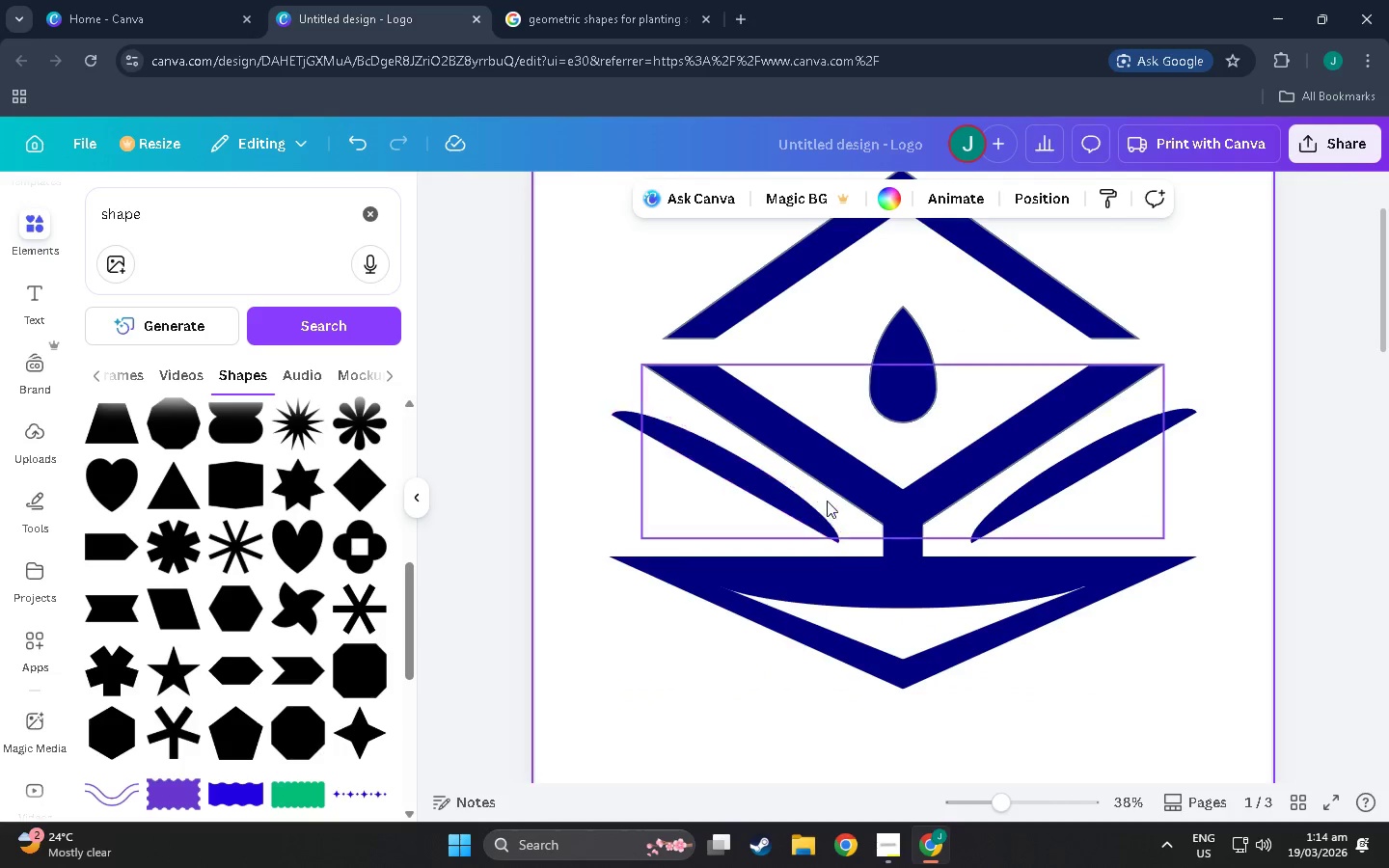 
left_click_drag(start_coordinate=[793, 509], to_coordinate=[821, 713])
 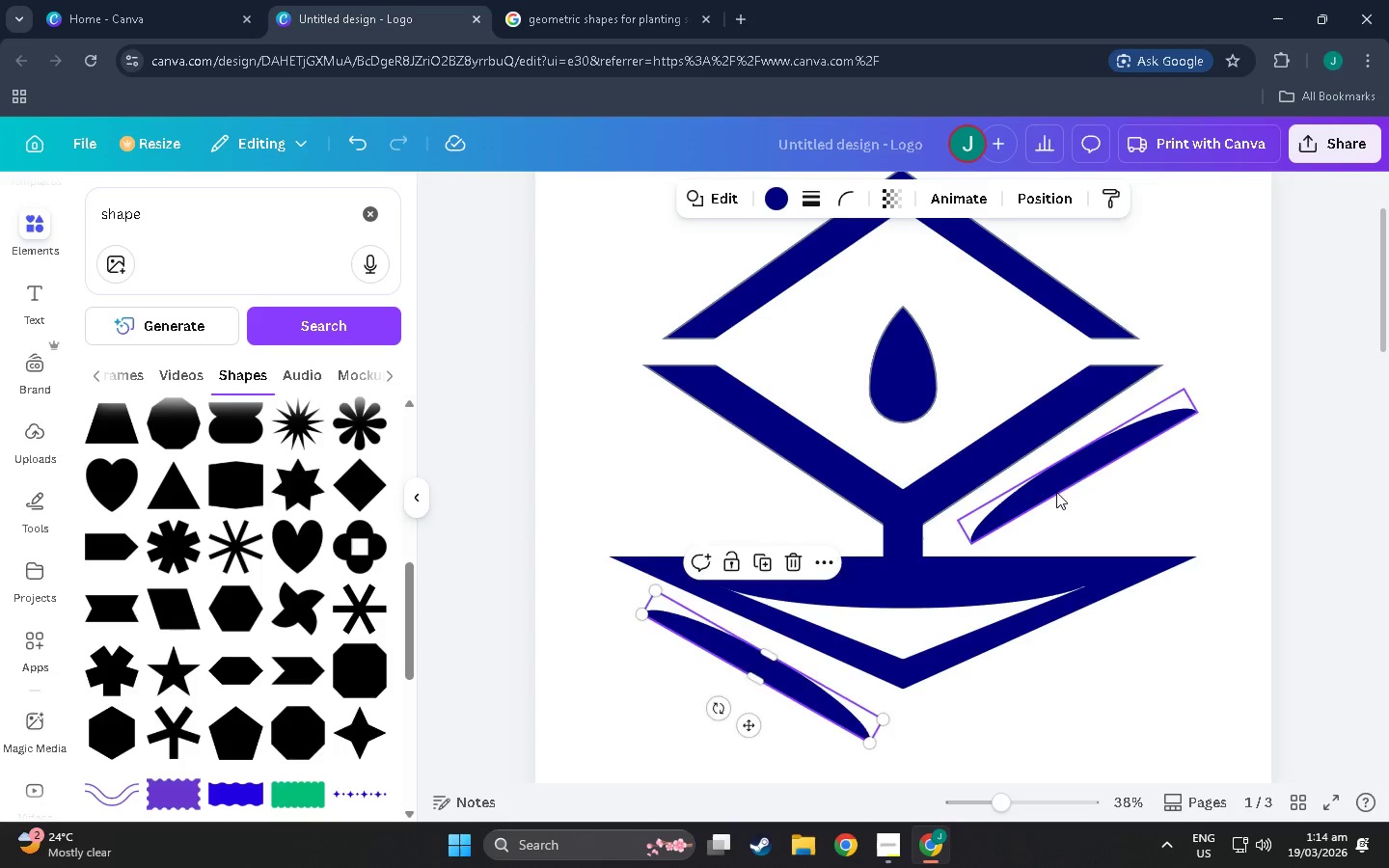 
left_click_drag(start_coordinate=[1056, 492], to_coordinate=[960, 692])
 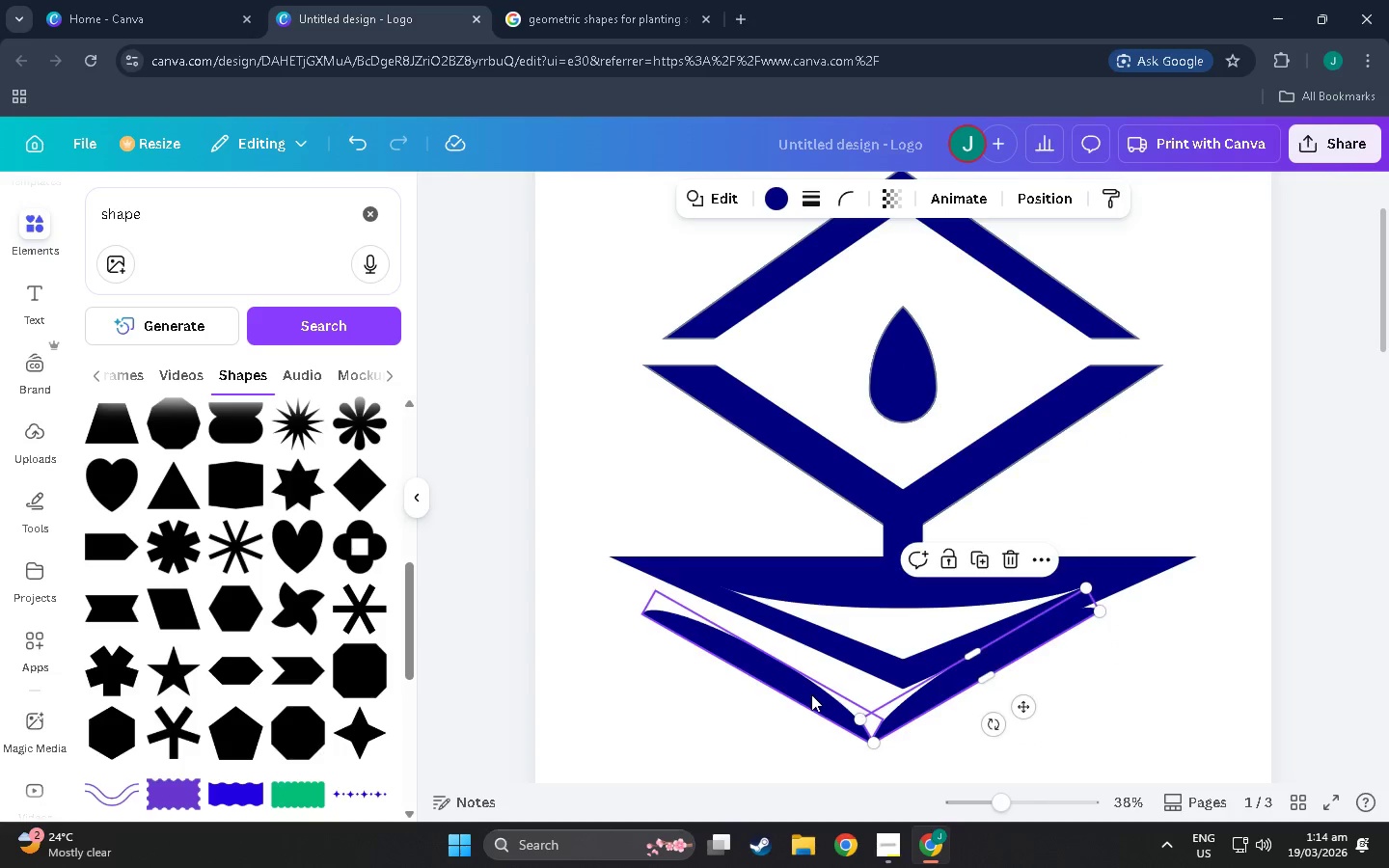 
left_click([811, 694])
 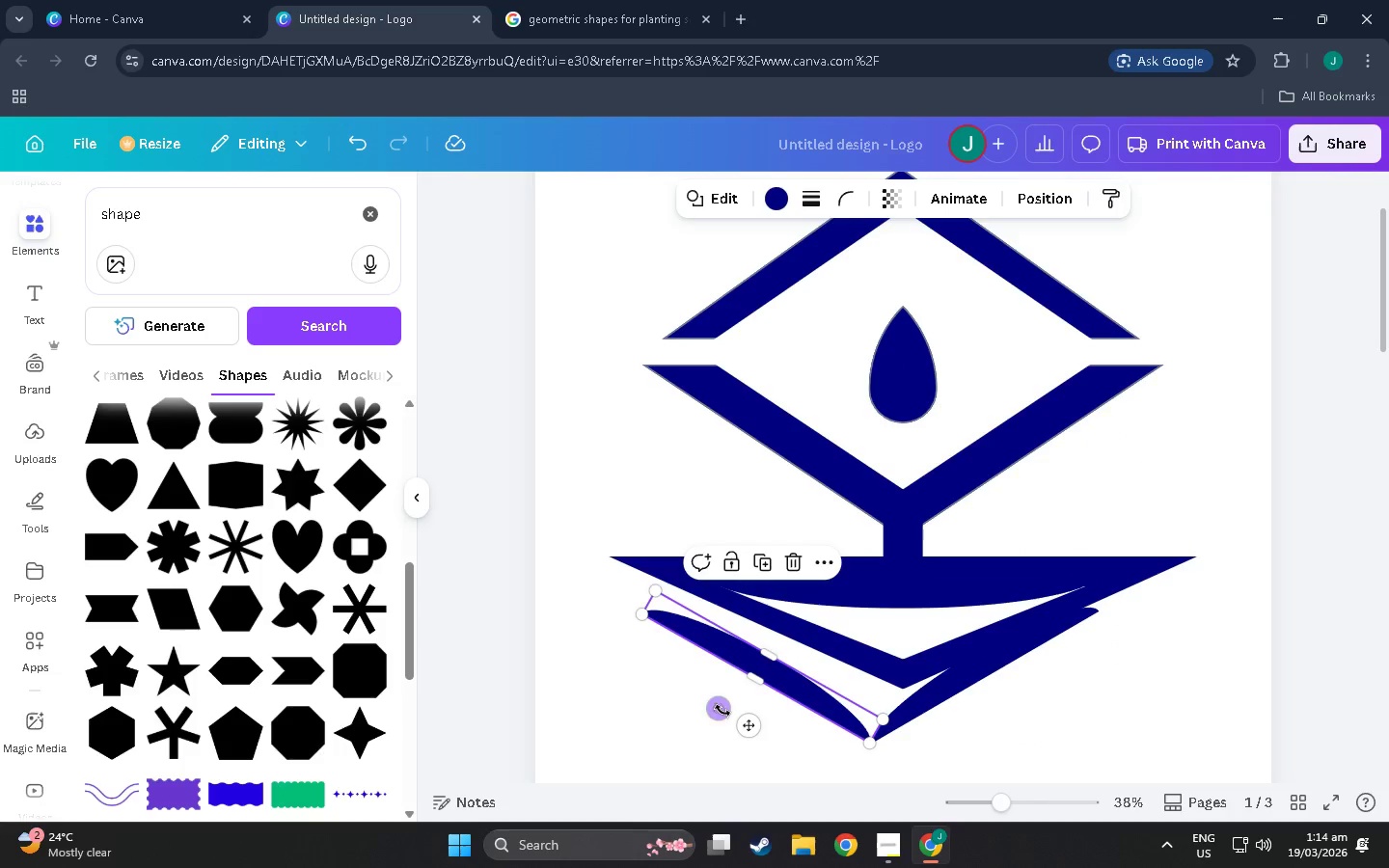 
left_click_drag(start_coordinate=[722, 710], to_coordinate=[722, 699])
 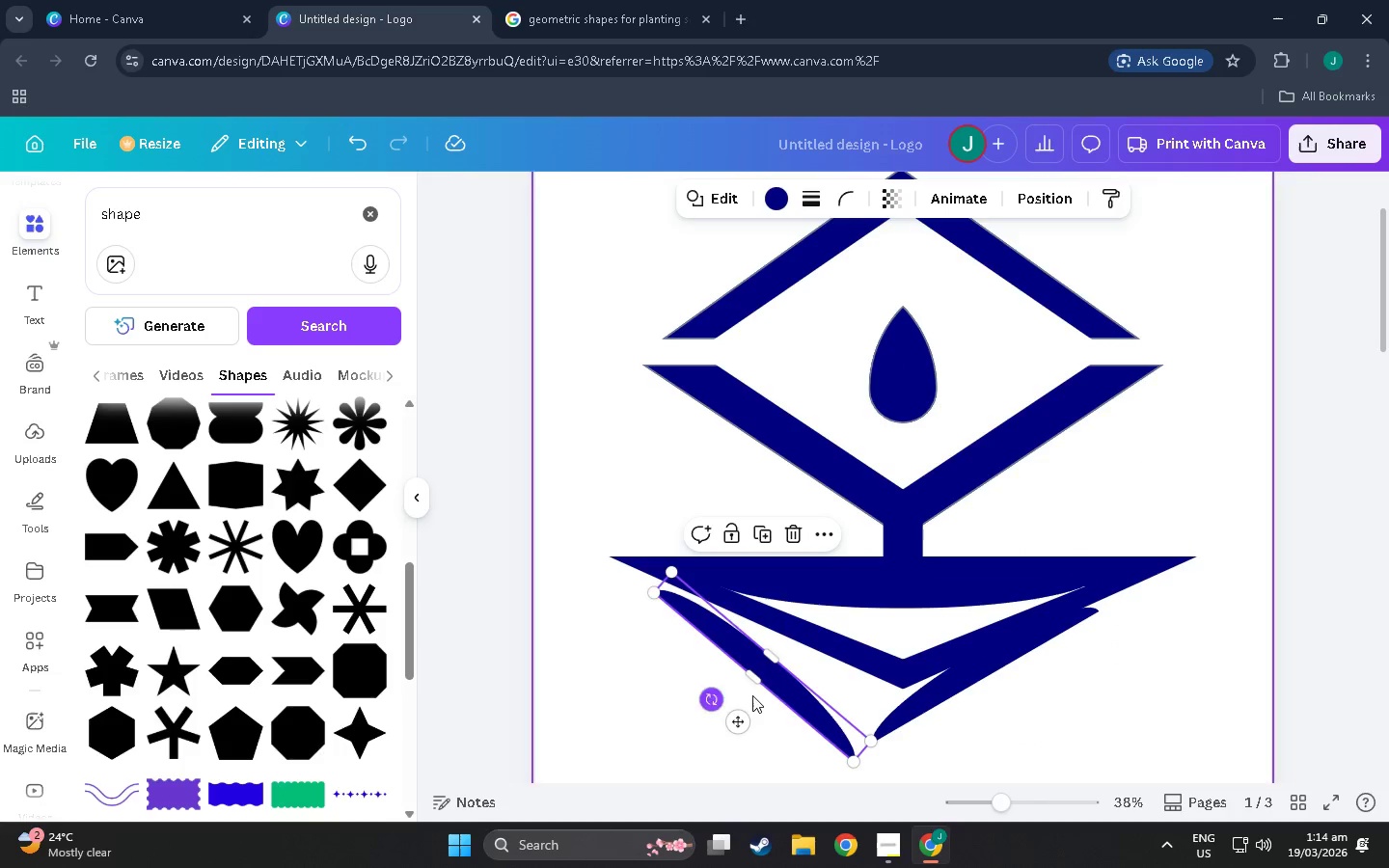 
left_click_drag(start_coordinate=[802, 696], to_coordinate=[822, 679])
 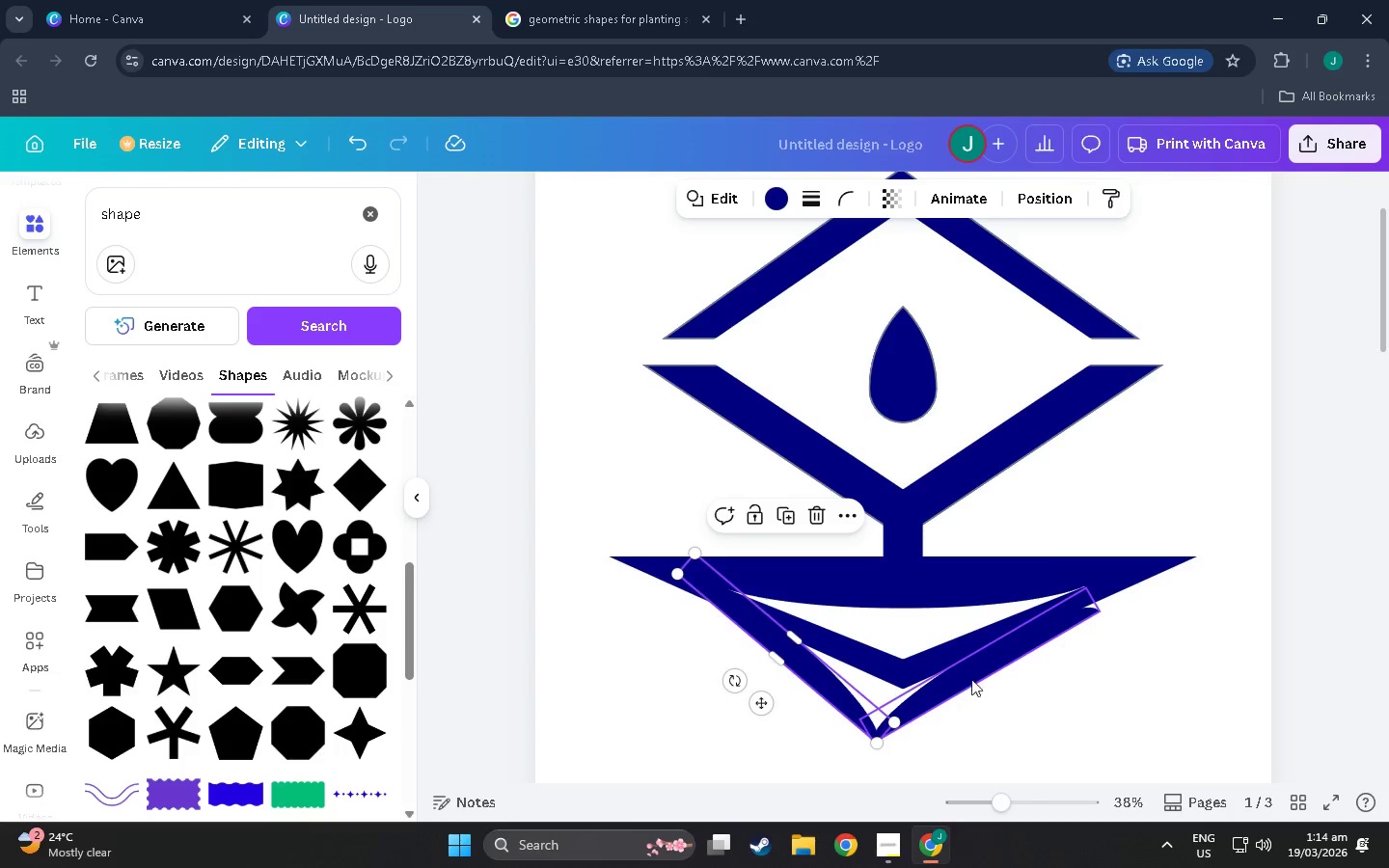 
left_click_drag(start_coordinate=[971, 679], to_coordinate=[1055, 484])
 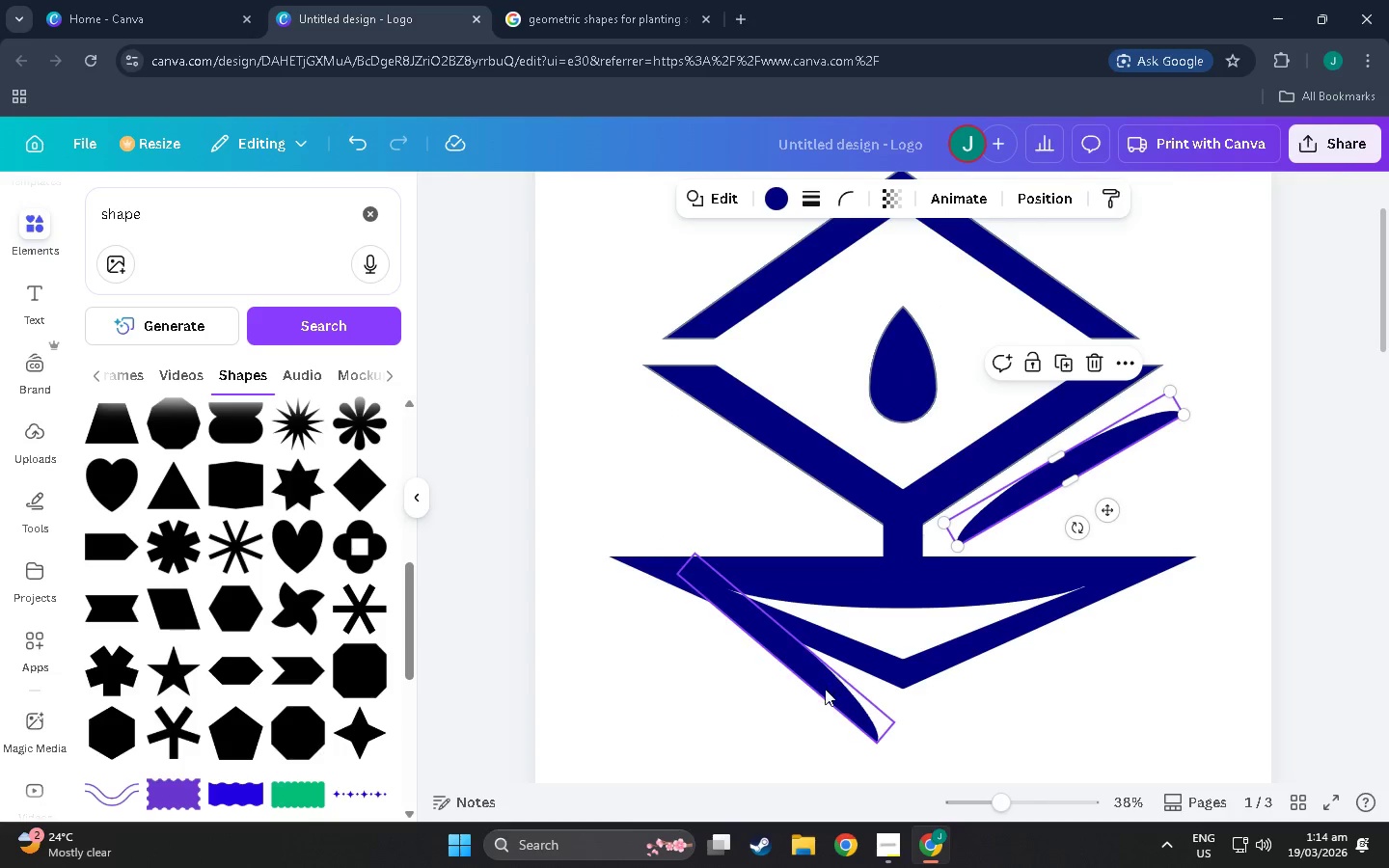 
left_click_drag(start_coordinate=[824, 689], to_coordinate=[768, 499])
 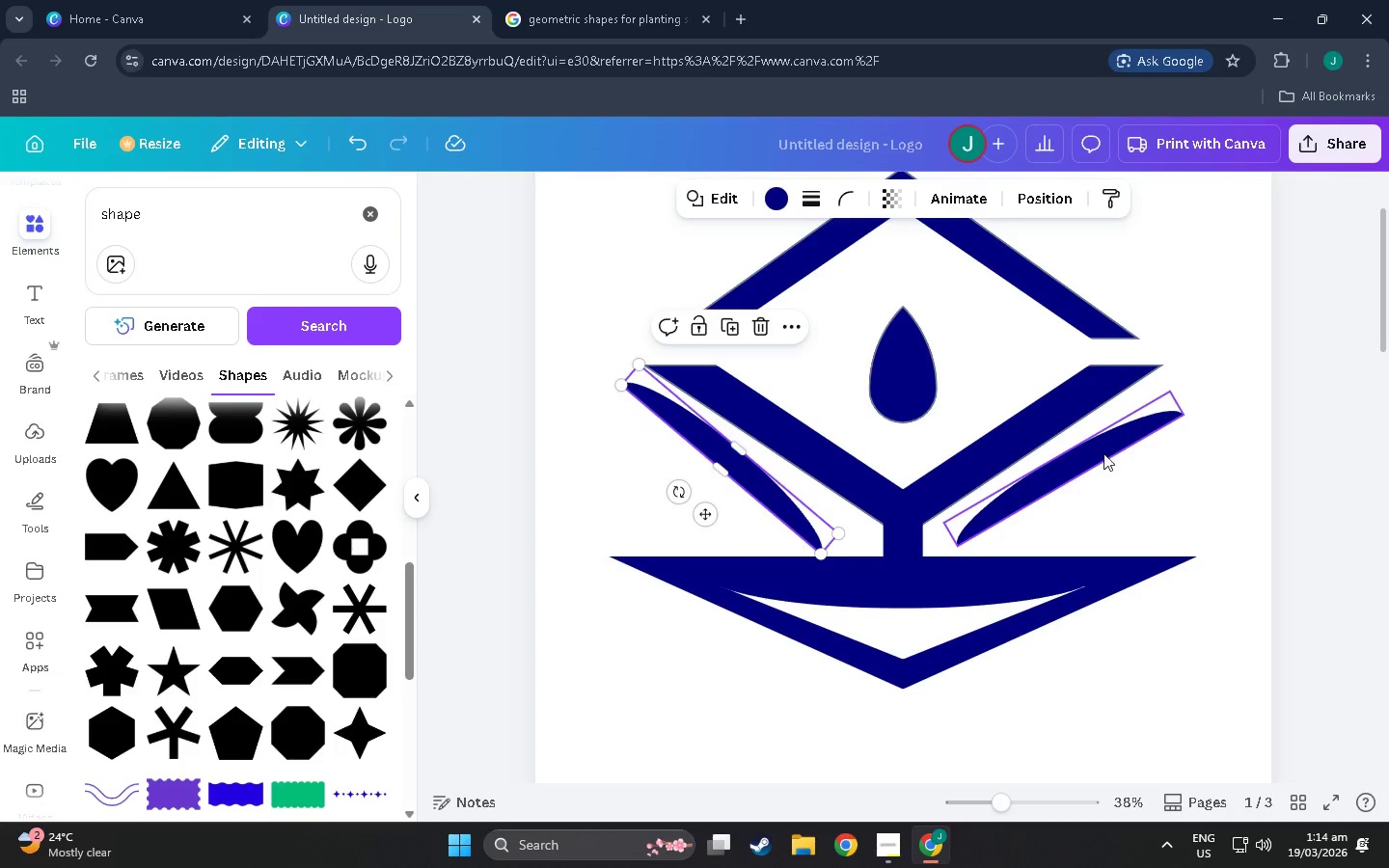 
left_click_drag(start_coordinate=[1099, 453], to_coordinate=[1103, 473])
 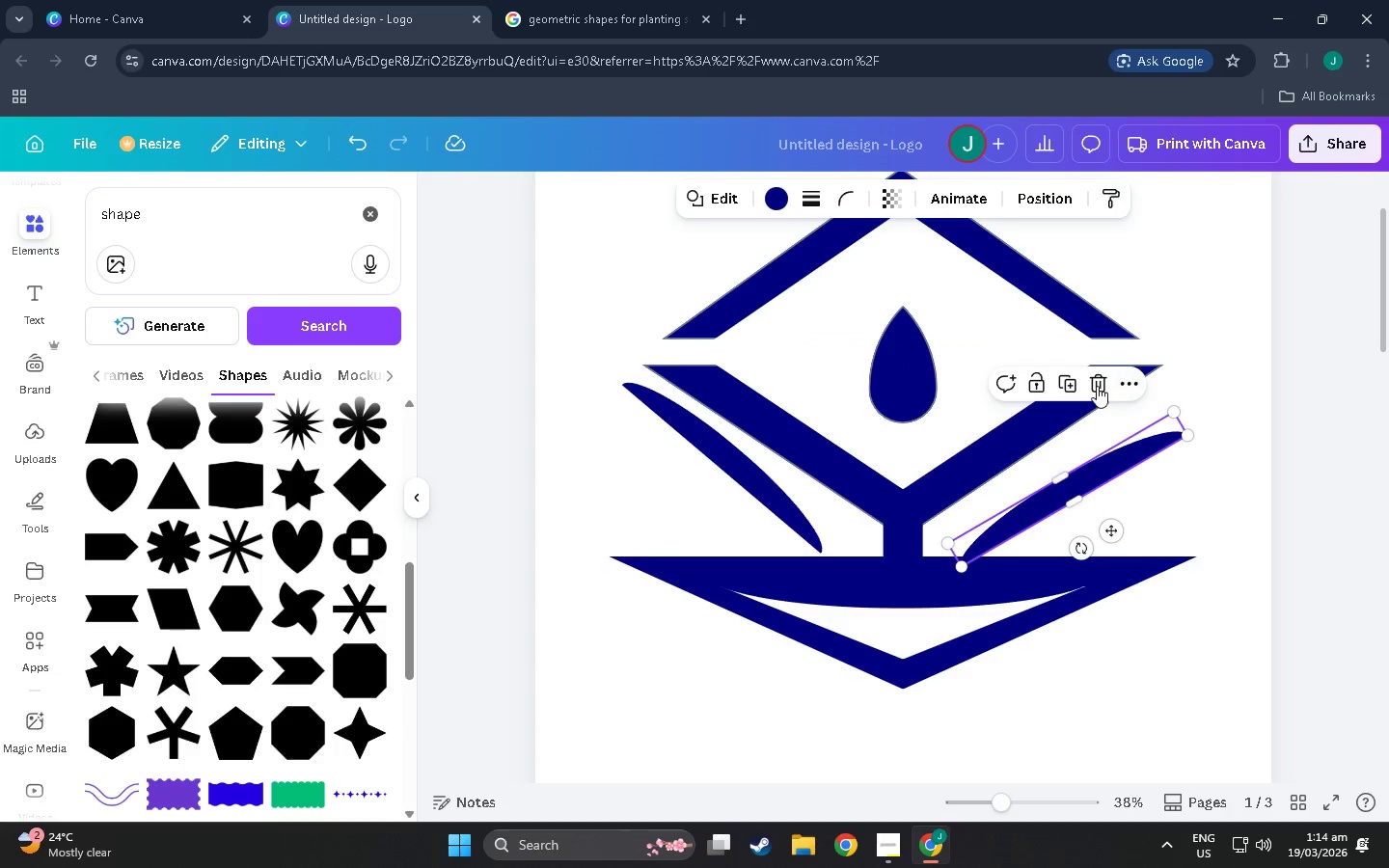 
left_click([1097, 386])
 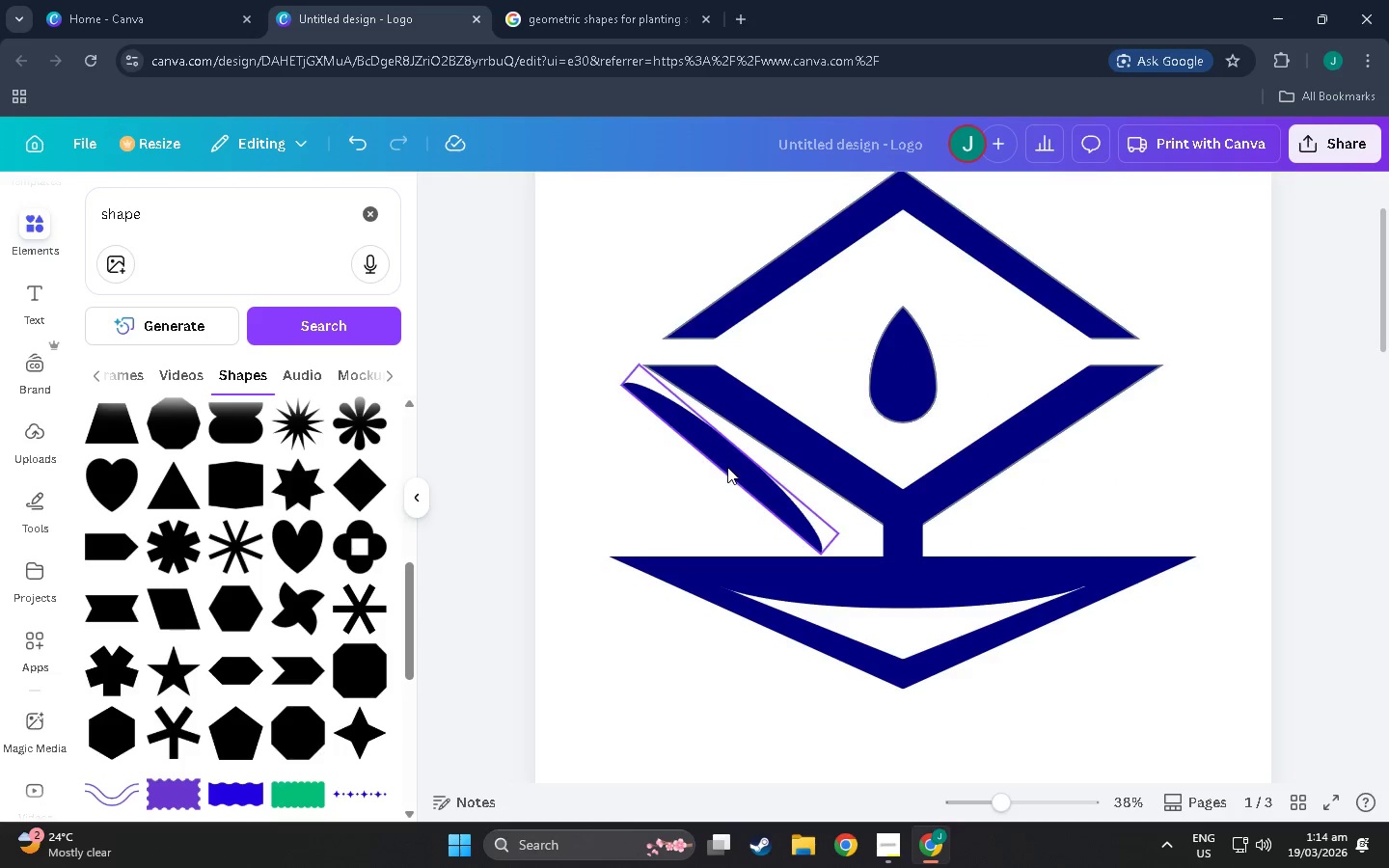 
left_click([727, 467])
 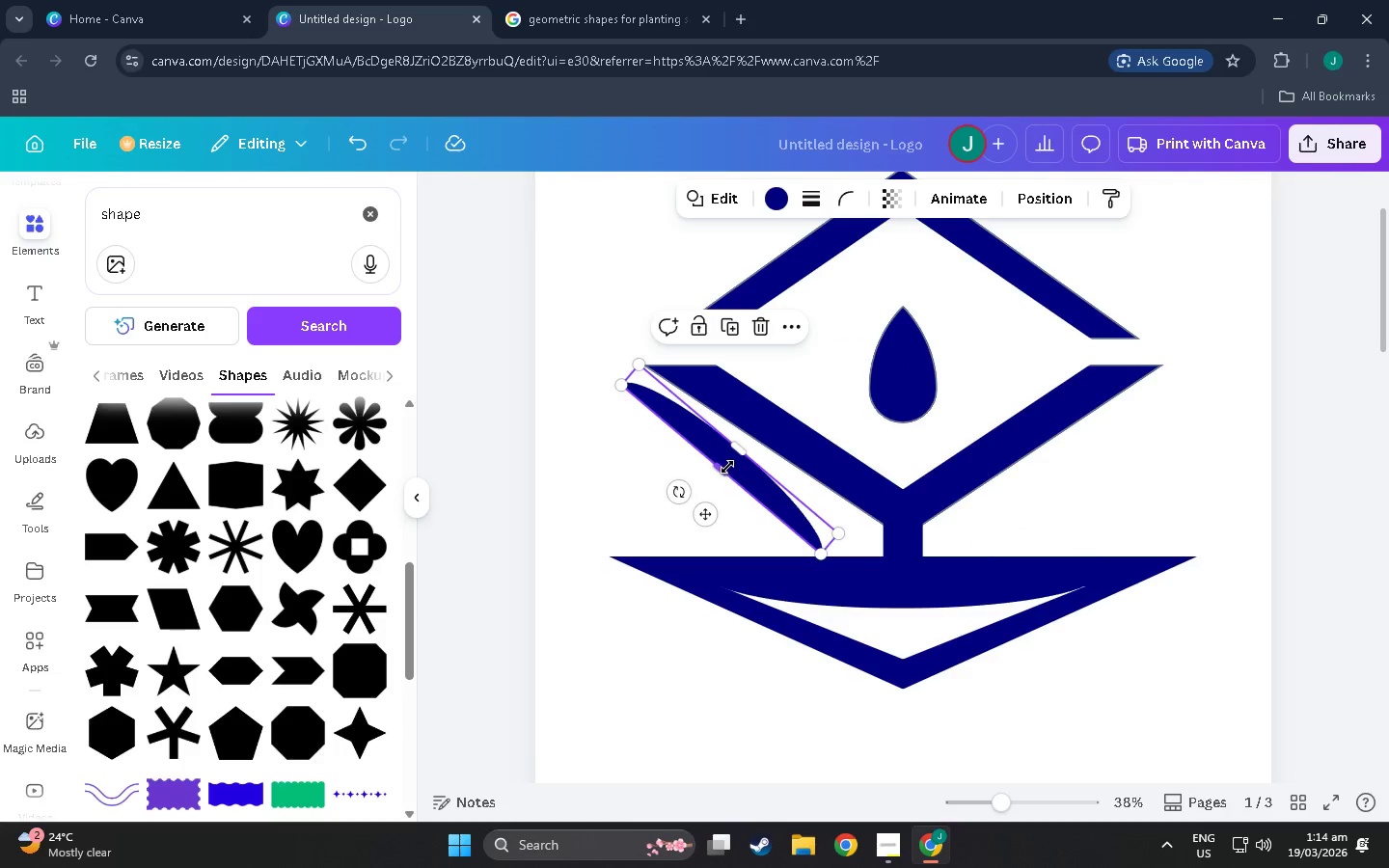 
key(Control+C)
 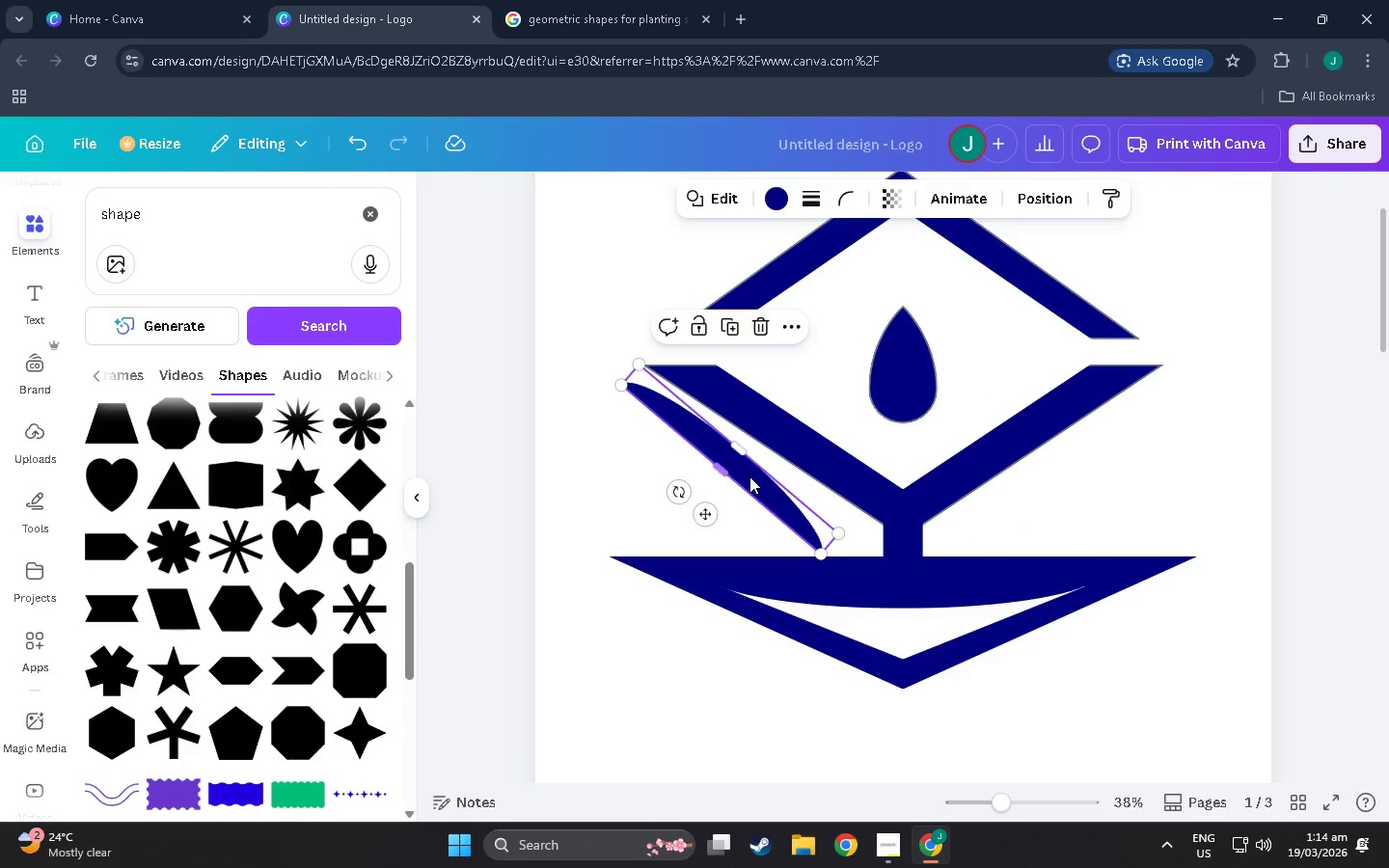 
key(Control+V)
 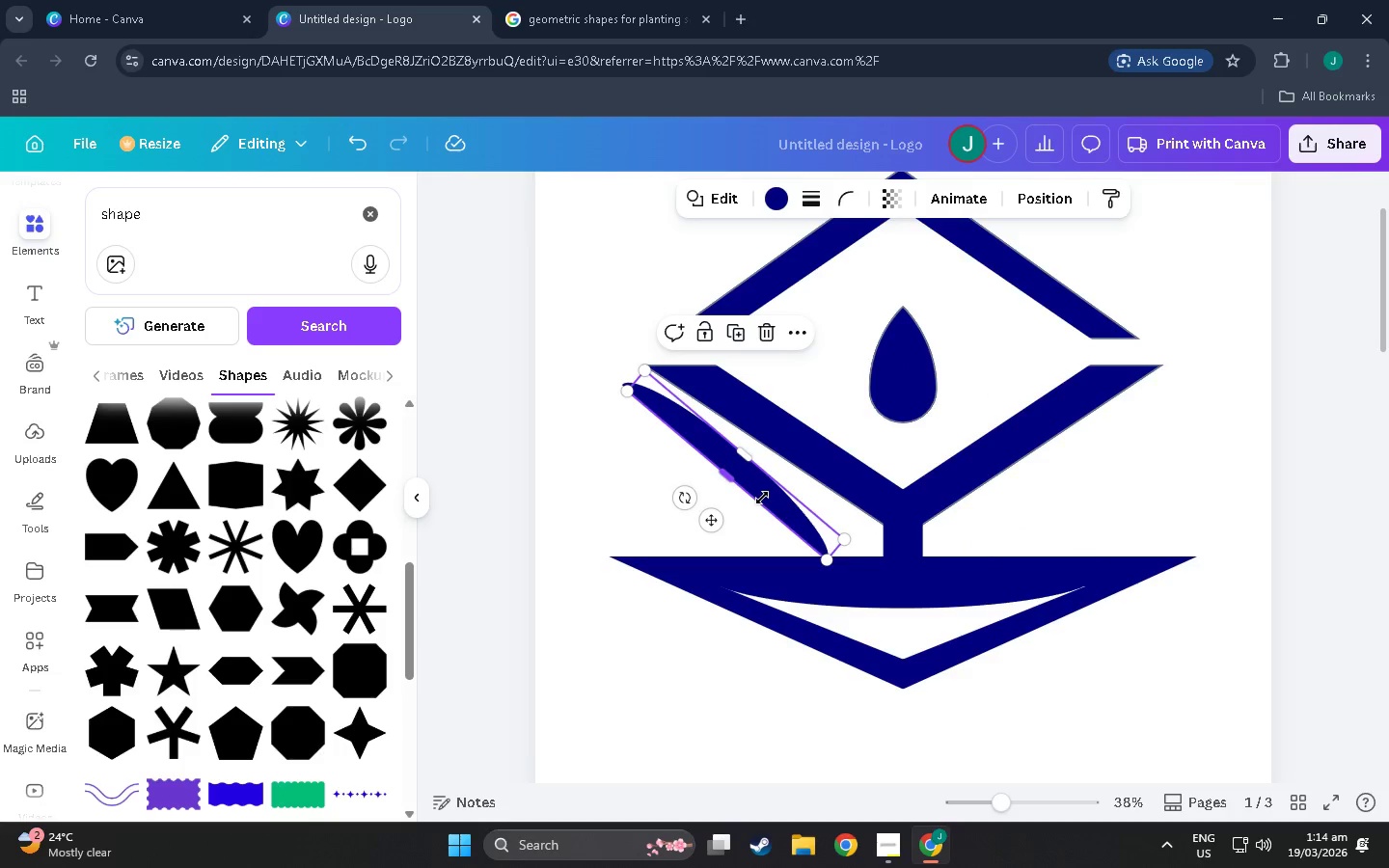 
left_click_drag(start_coordinate=[762, 498], to_coordinate=[1130, 530])
 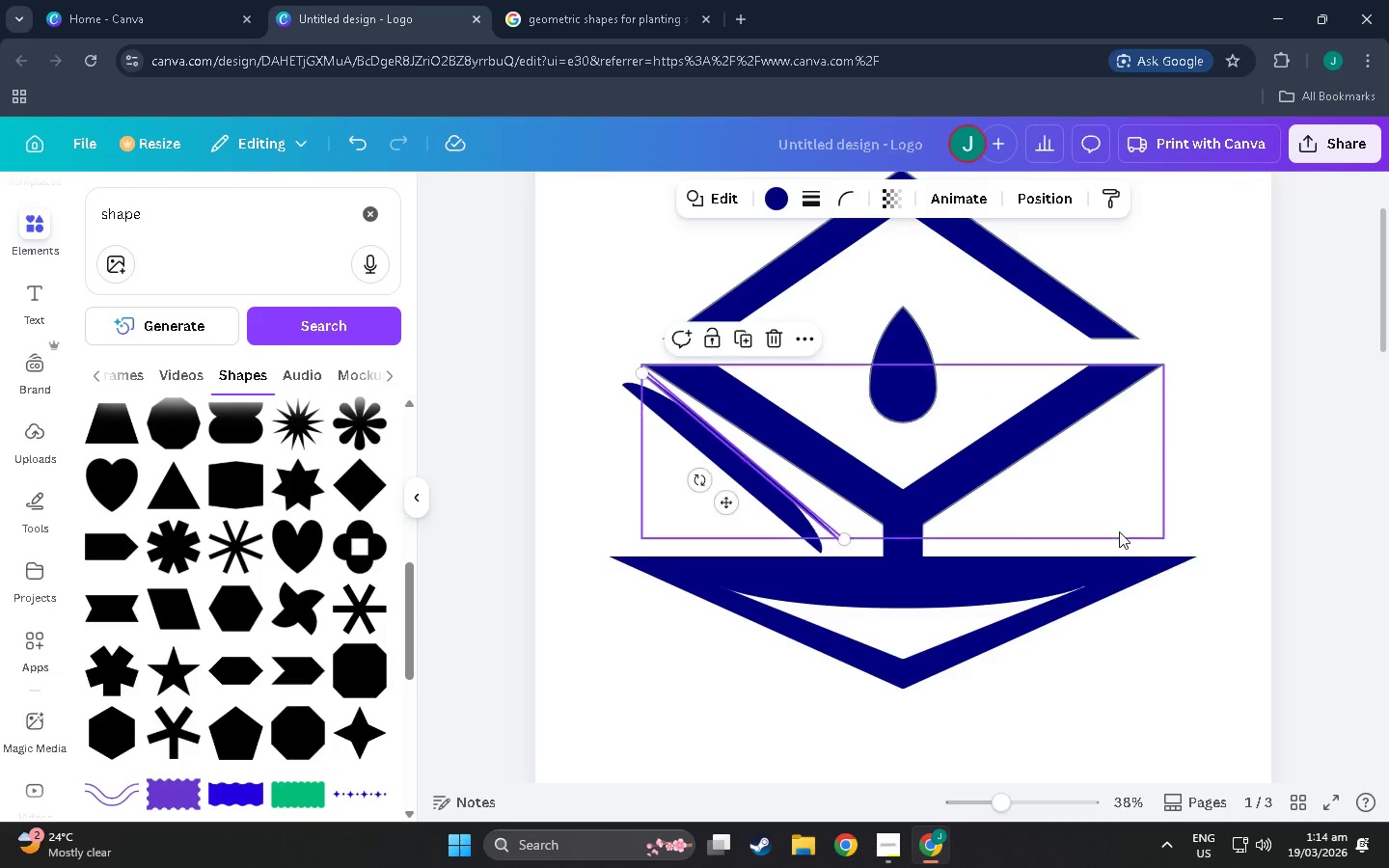 
key(Control+Z)
 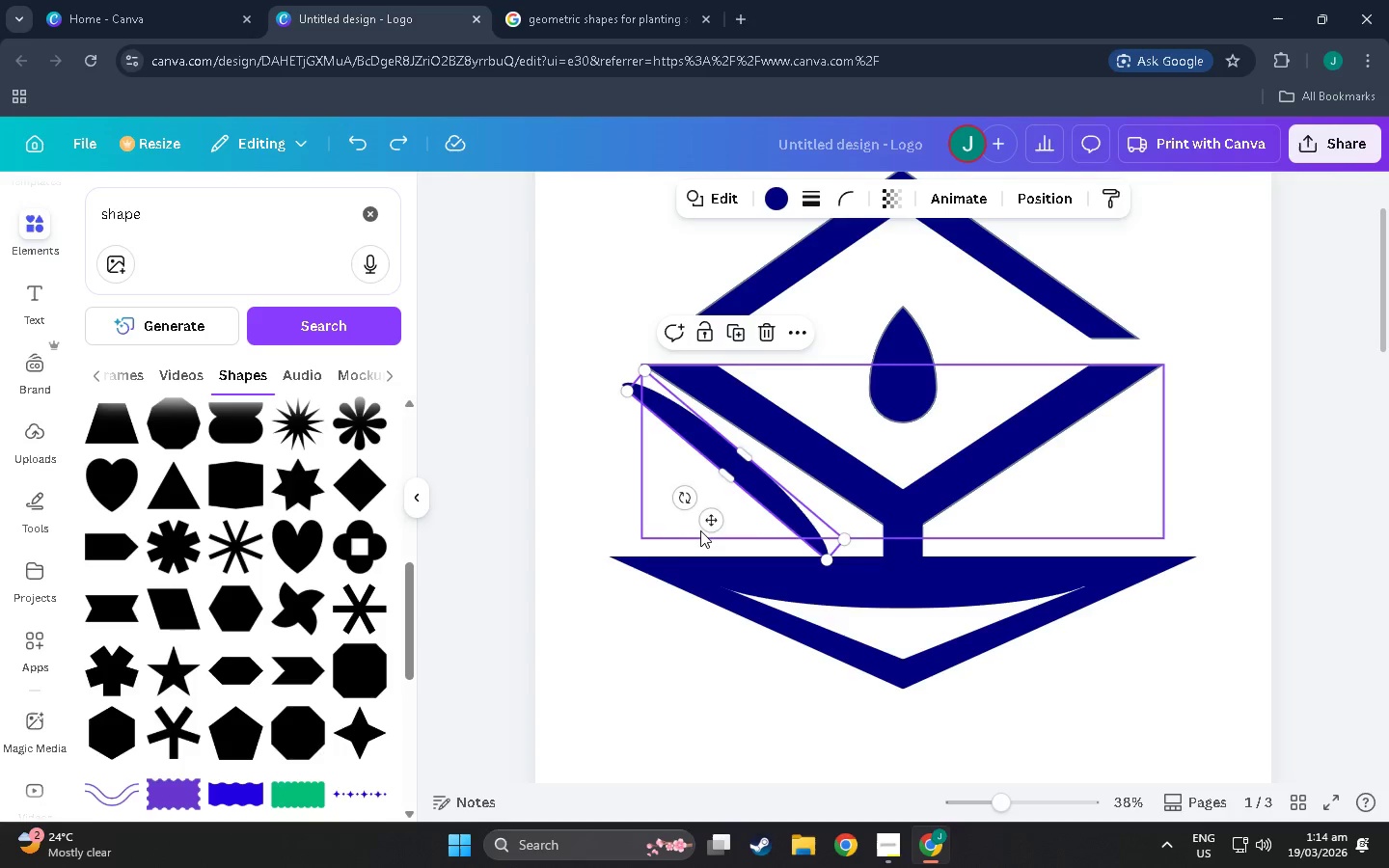 
left_click_drag(start_coordinate=[711, 526], to_coordinate=[1123, 552])
 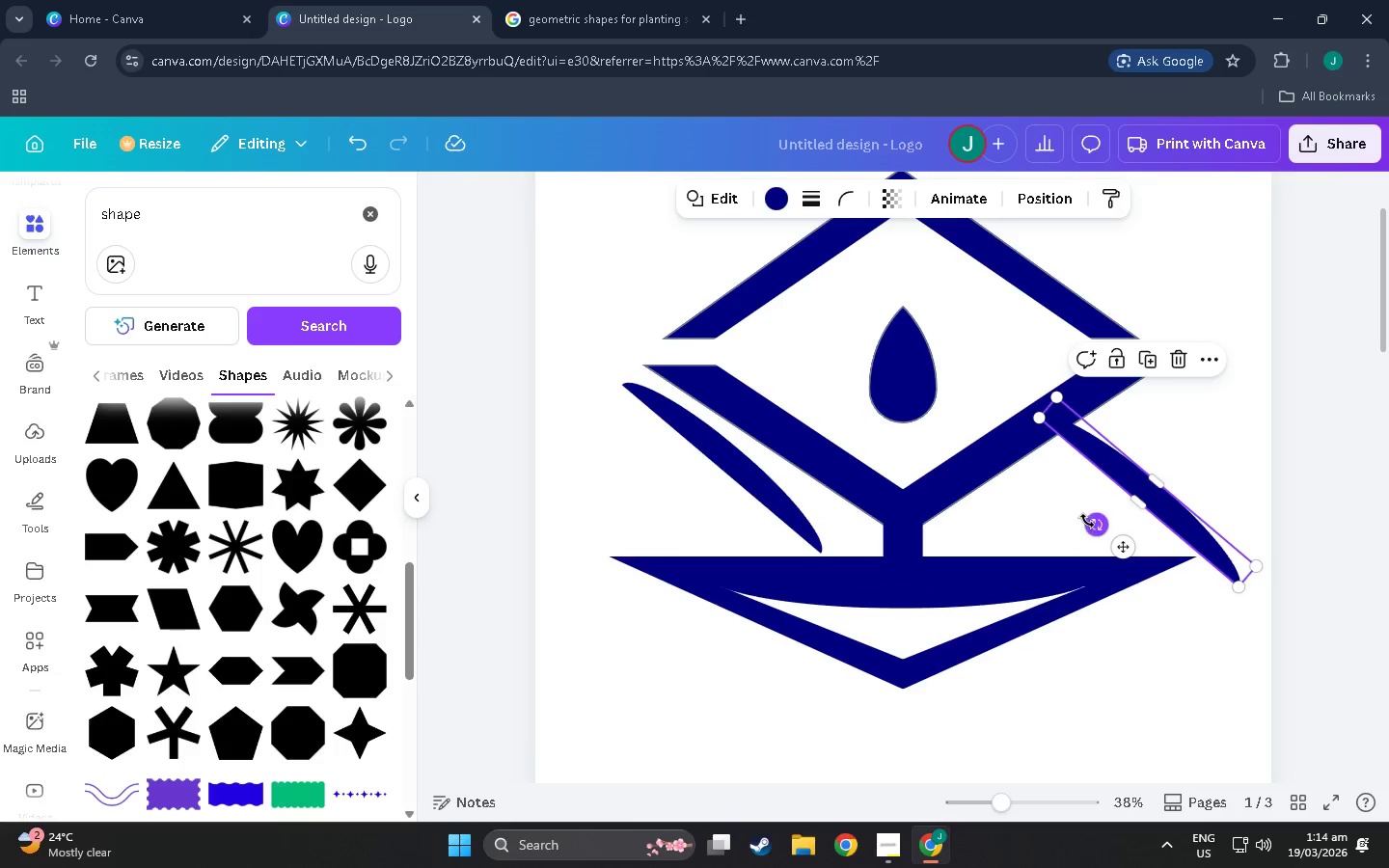 
left_click_drag(start_coordinate=[1087, 521], to_coordinate=[1208, 697])
 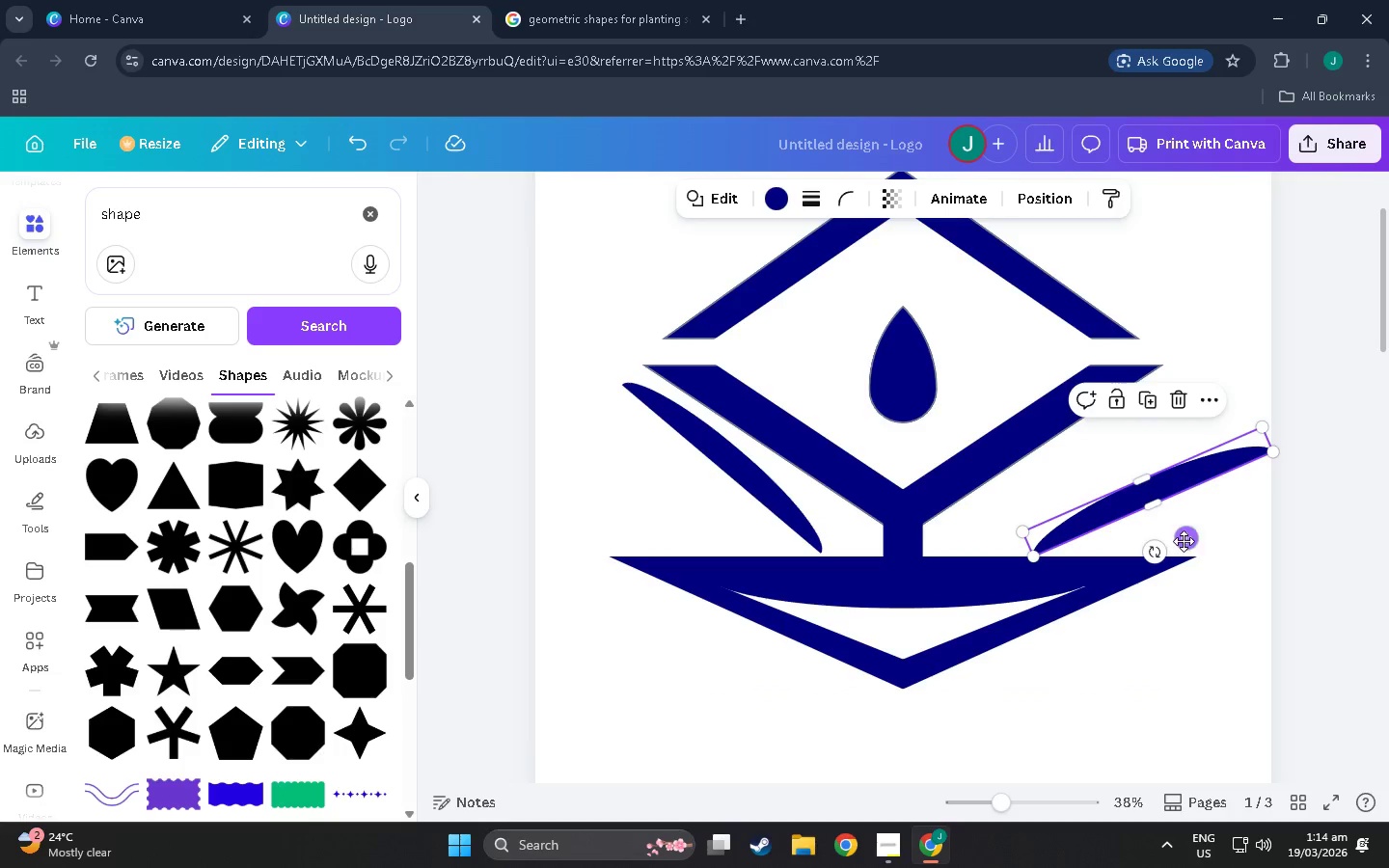 
left_click_drag(start_coordinate=[1185, 539], to_coordinate=[1097, 522])
 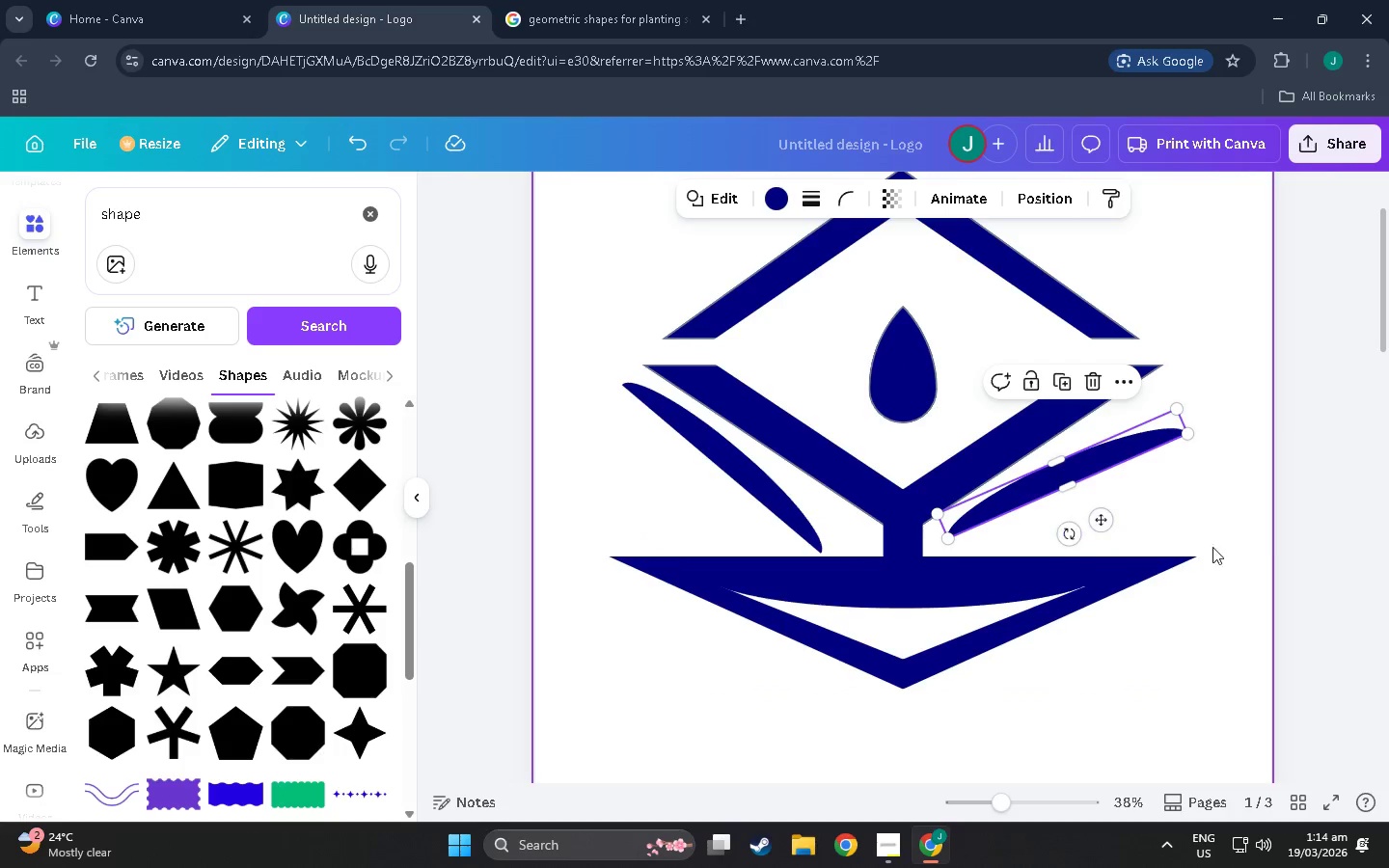 
left_click([1259, 539])
 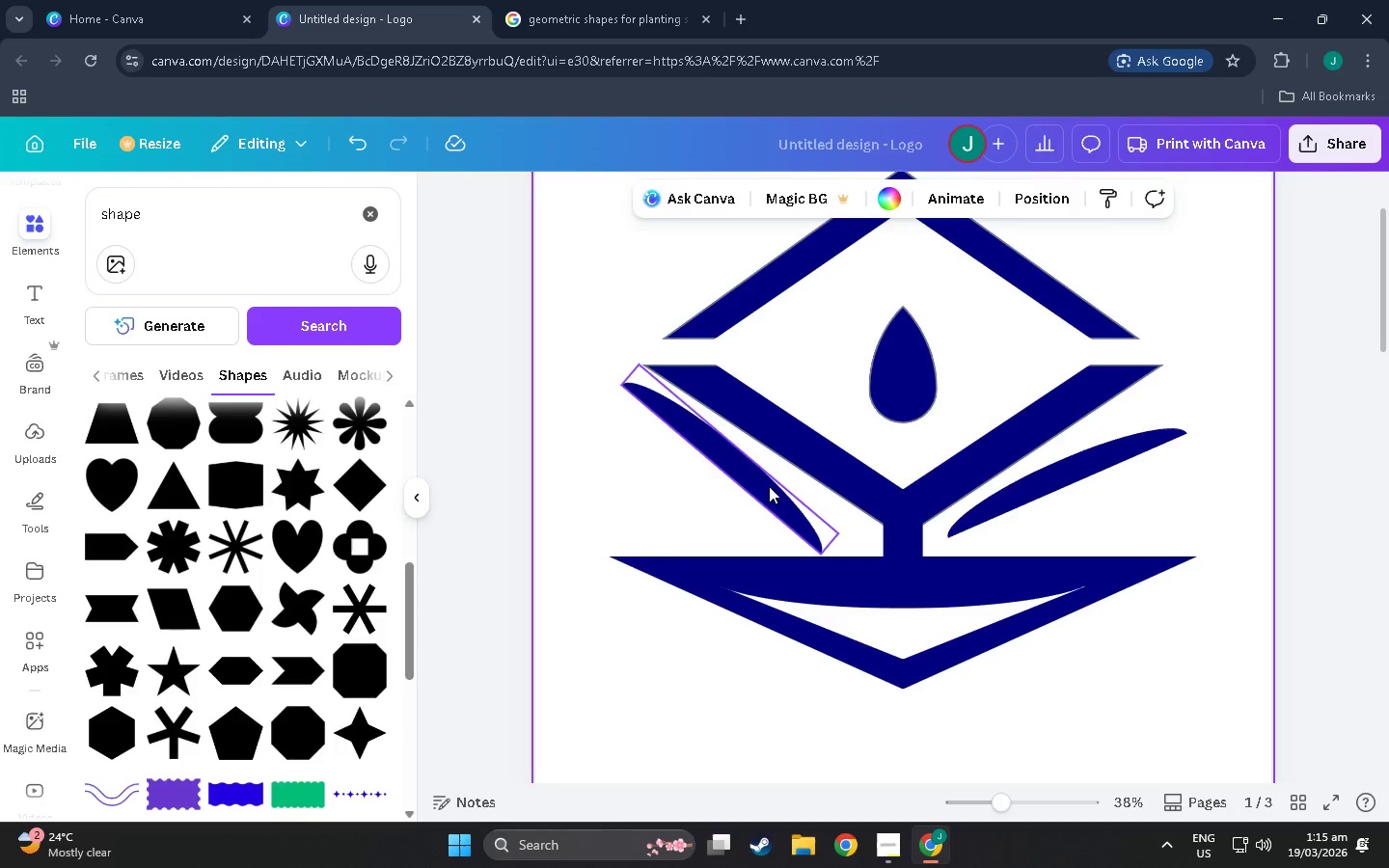 
left_click_drag(start_coordinate=[770, 487], to_coordinate=[759, 471])
 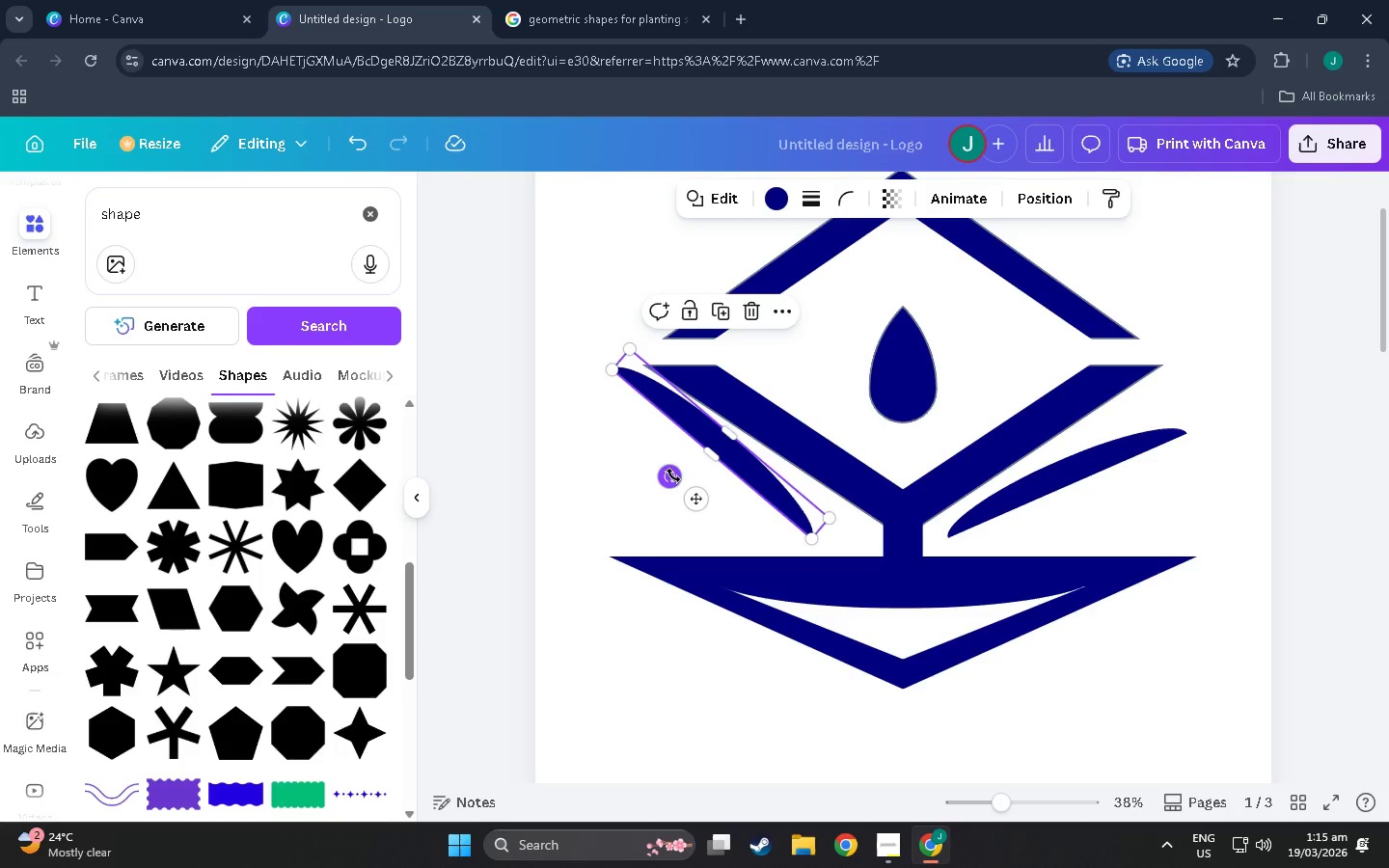 
left_click_drag(start_coordinate=[673, 477], to_coordinate=[672, 493])
 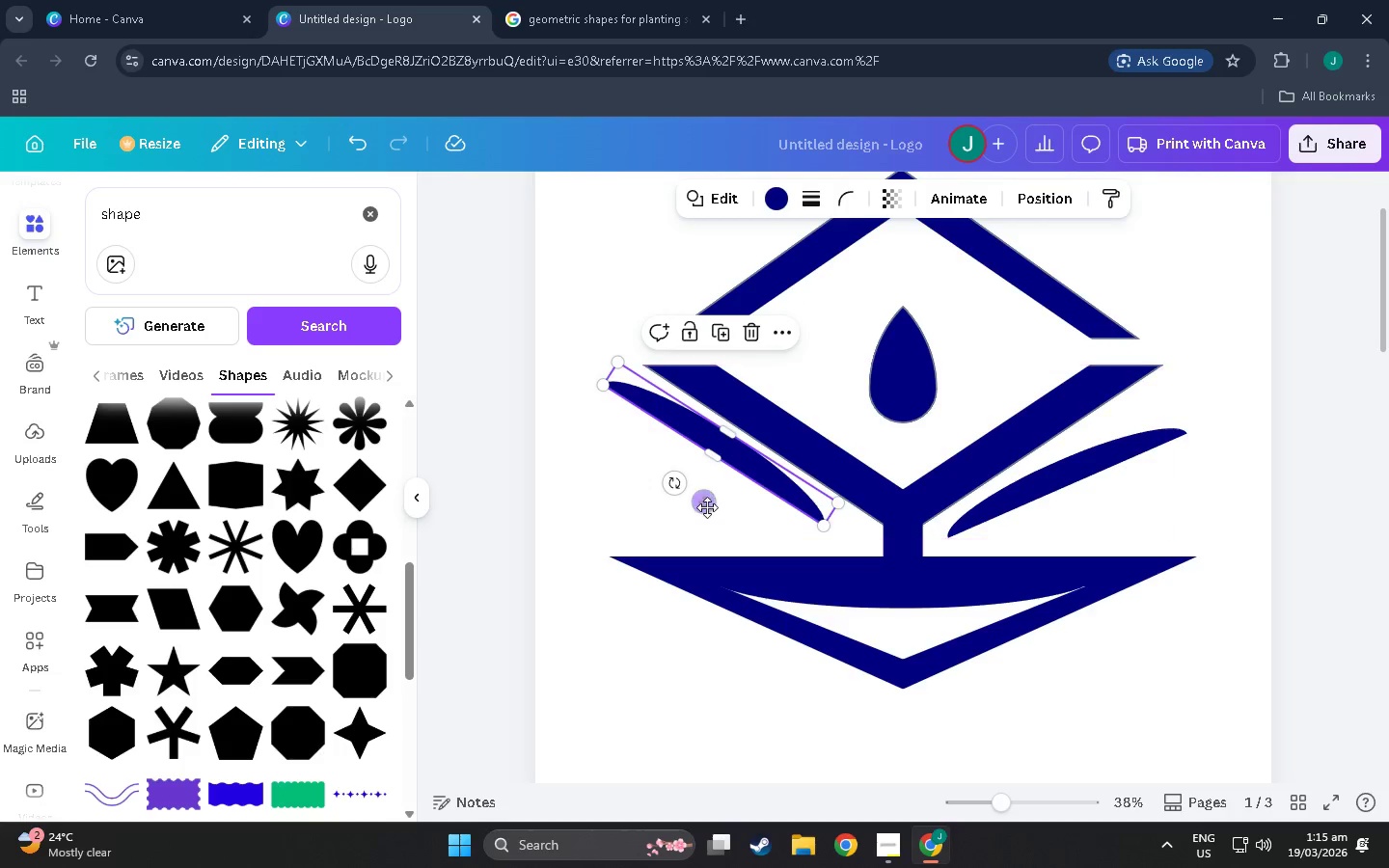 
left_click_drag(start_coordinate=[707, 506], to_coordinate=[718, 508])
 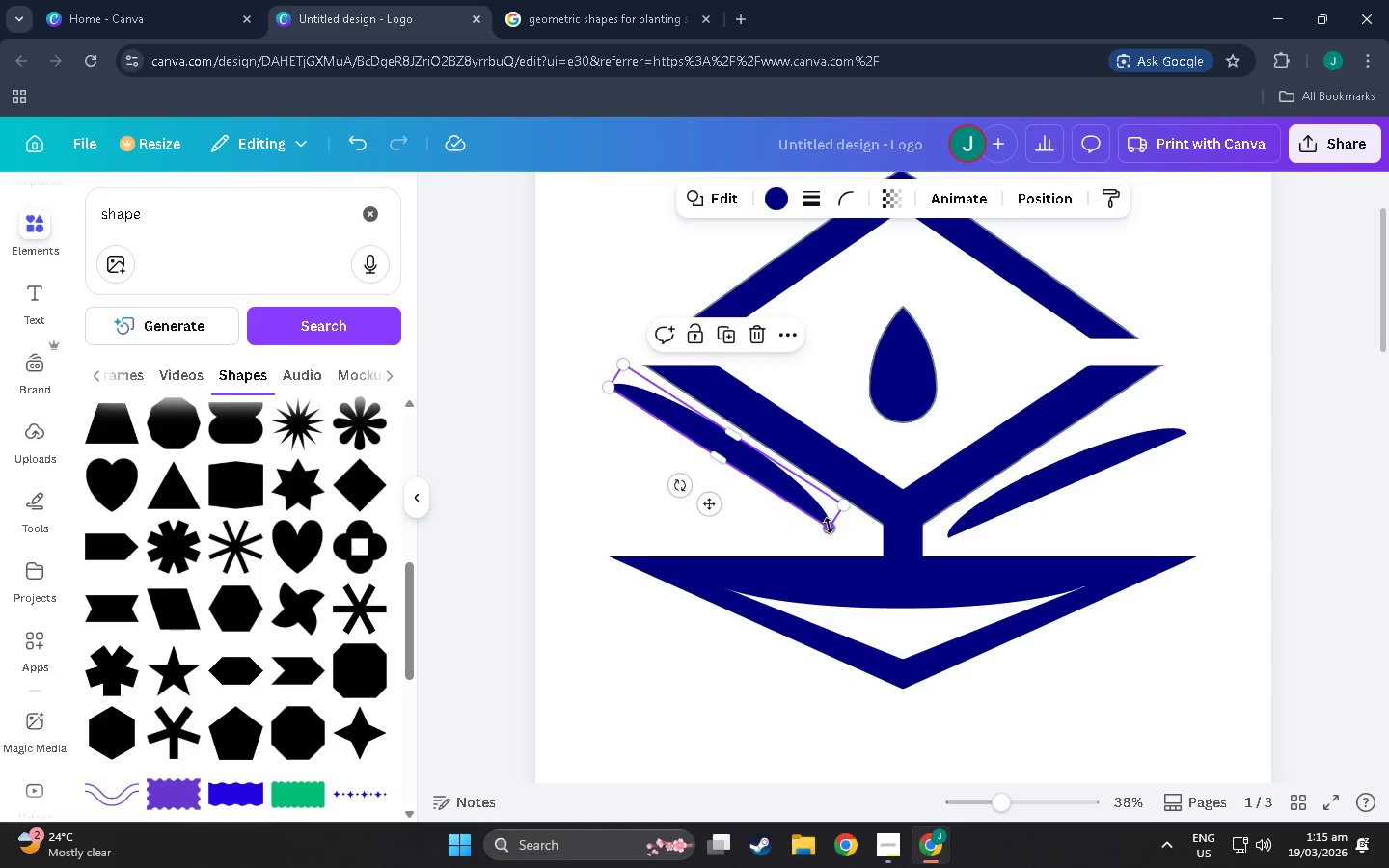 
left_click_drag(start_coordinate=[830, 526], to_coordinate=[837, 533])
 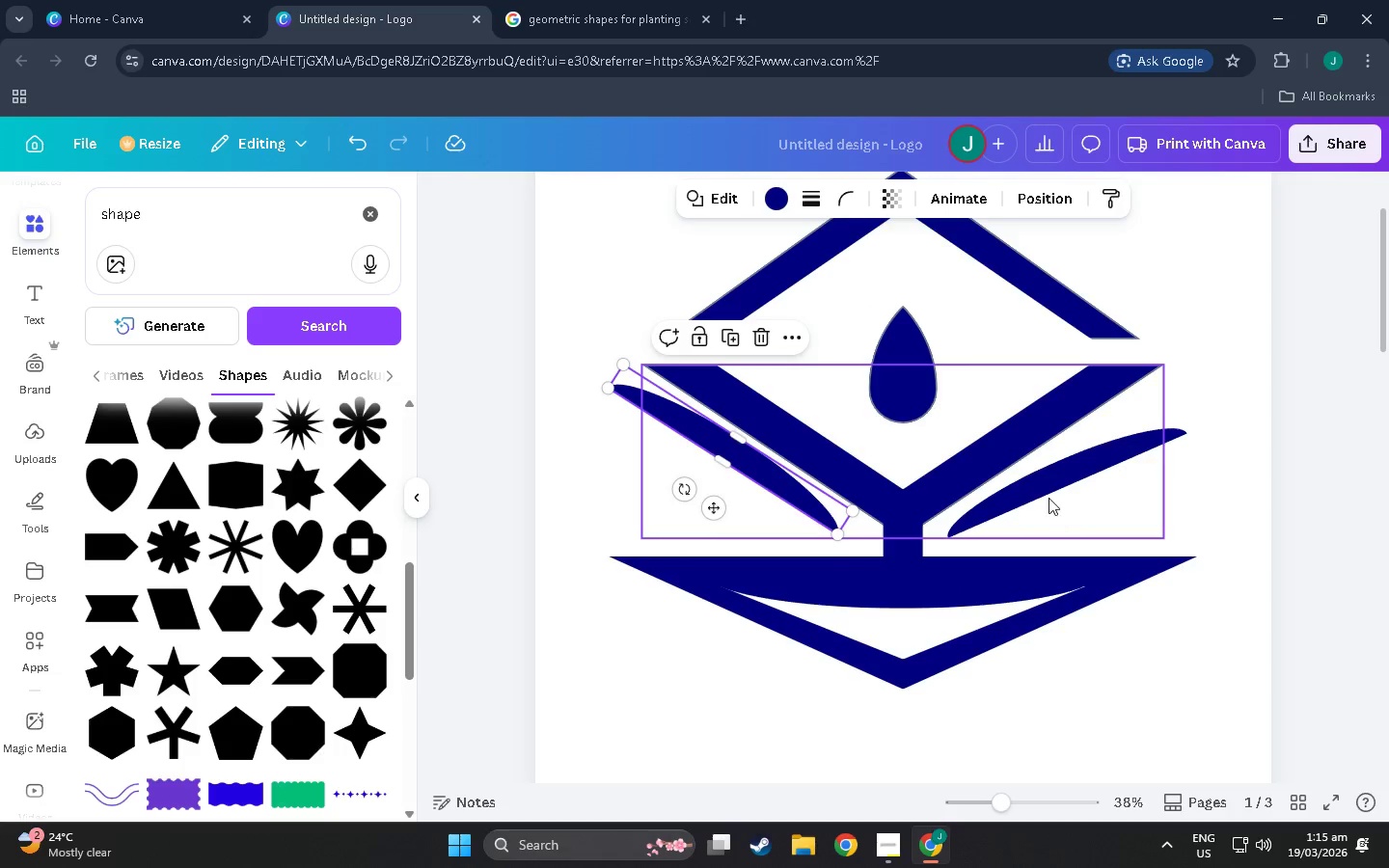 
left_click([1046, 498])
 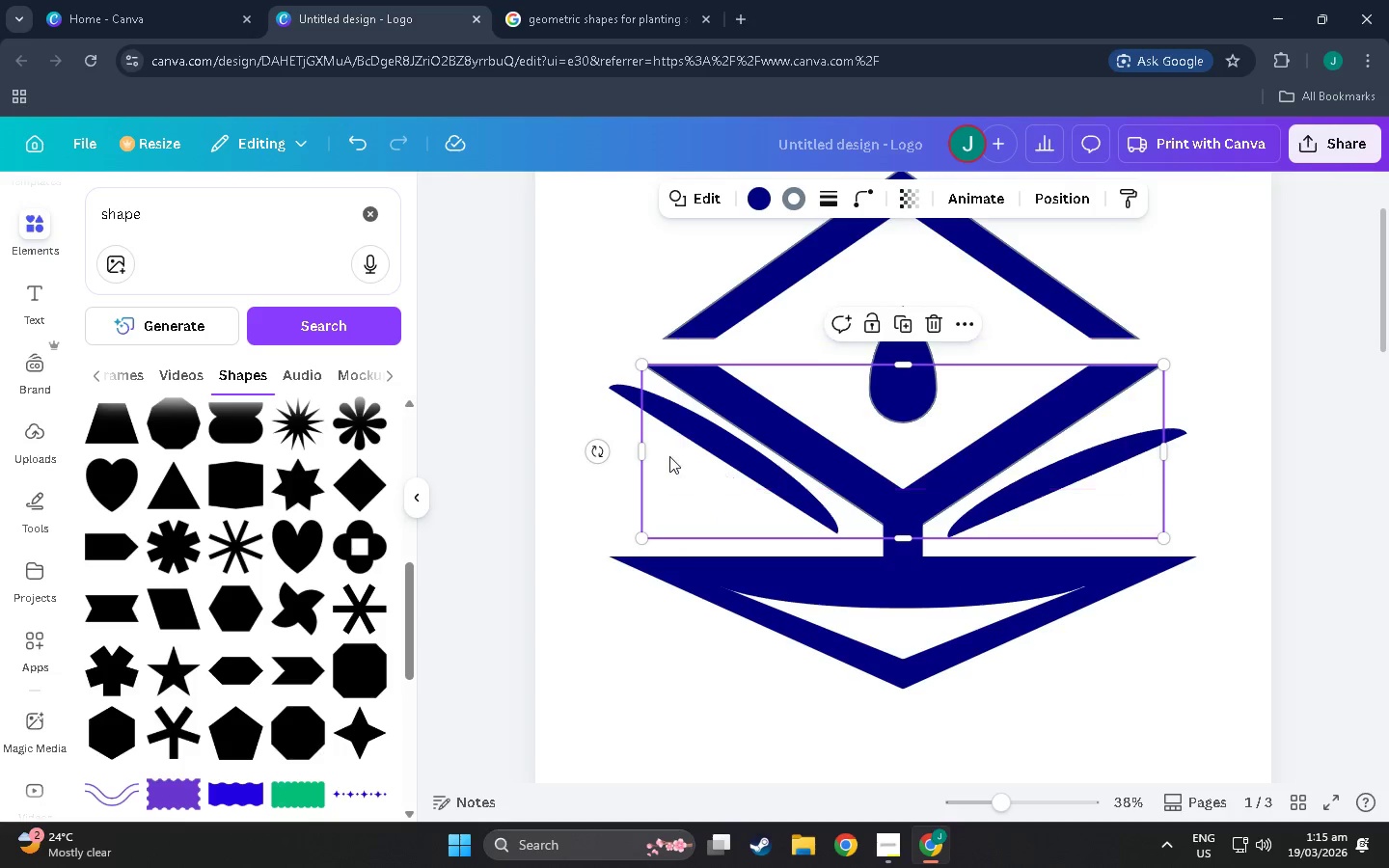 
left_click([605, 405])
 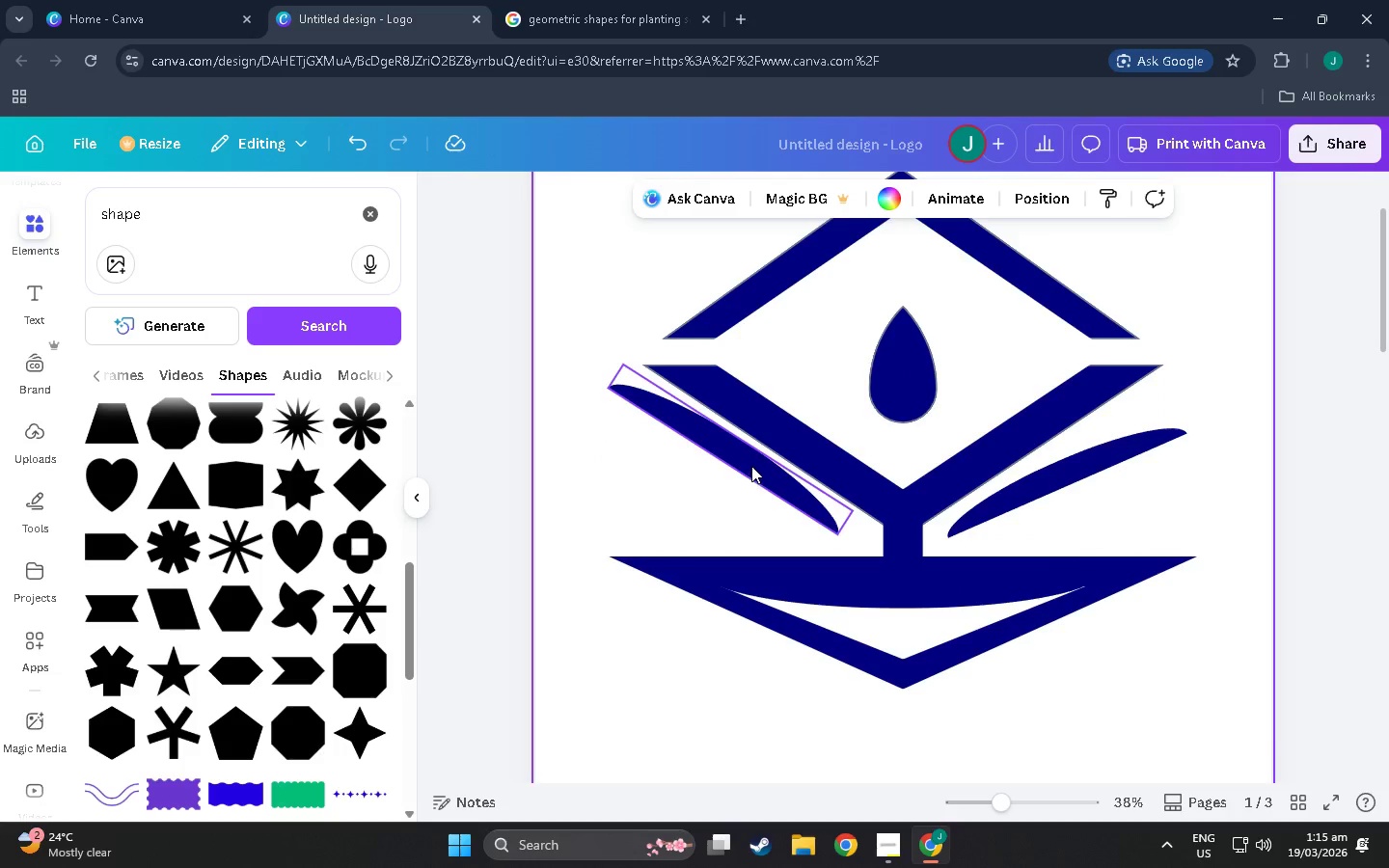 
left_click_drag(start_coordinate=[751, 466], to_coordinate=[750, 476])
 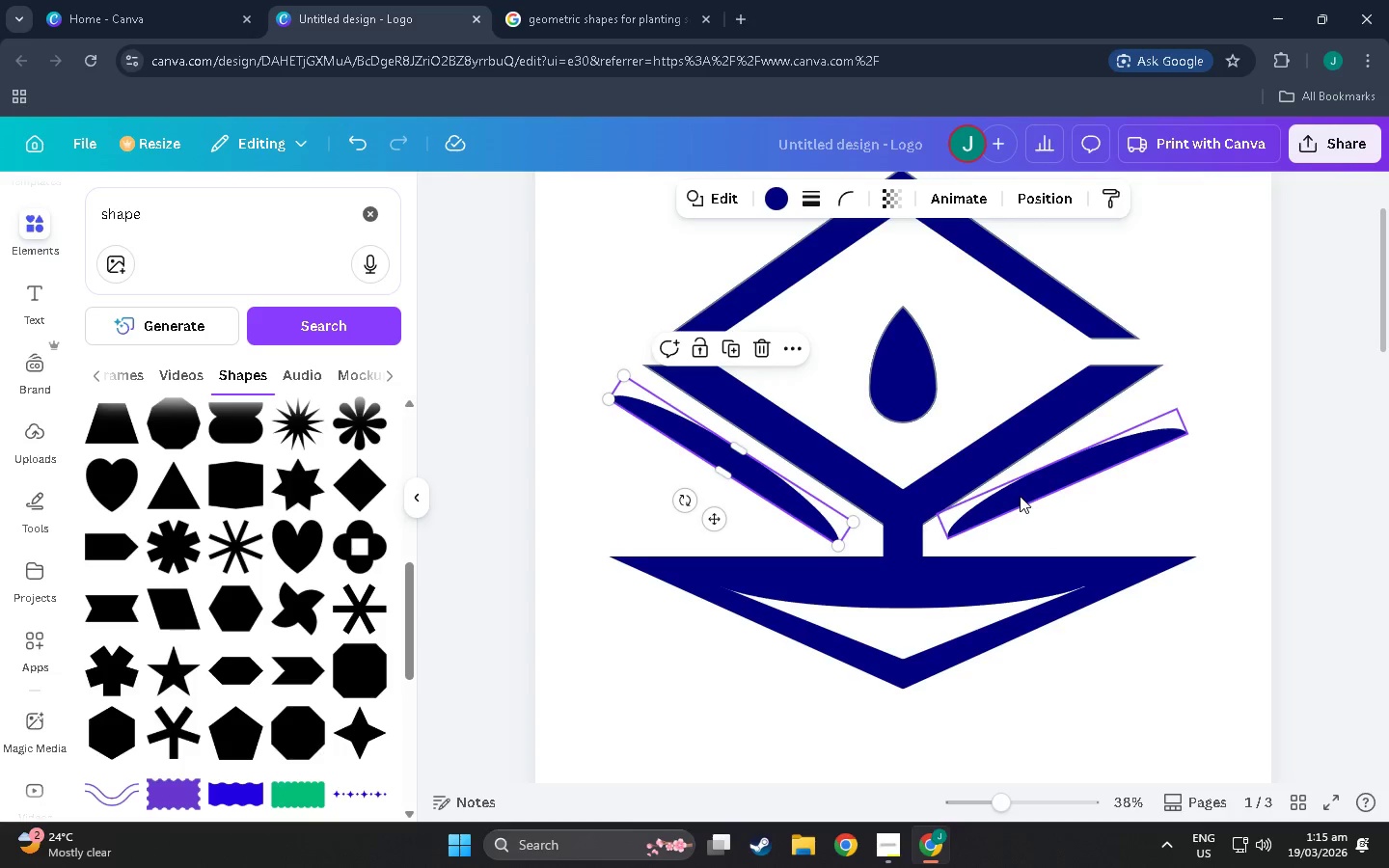 
left_click([1020, 501])
 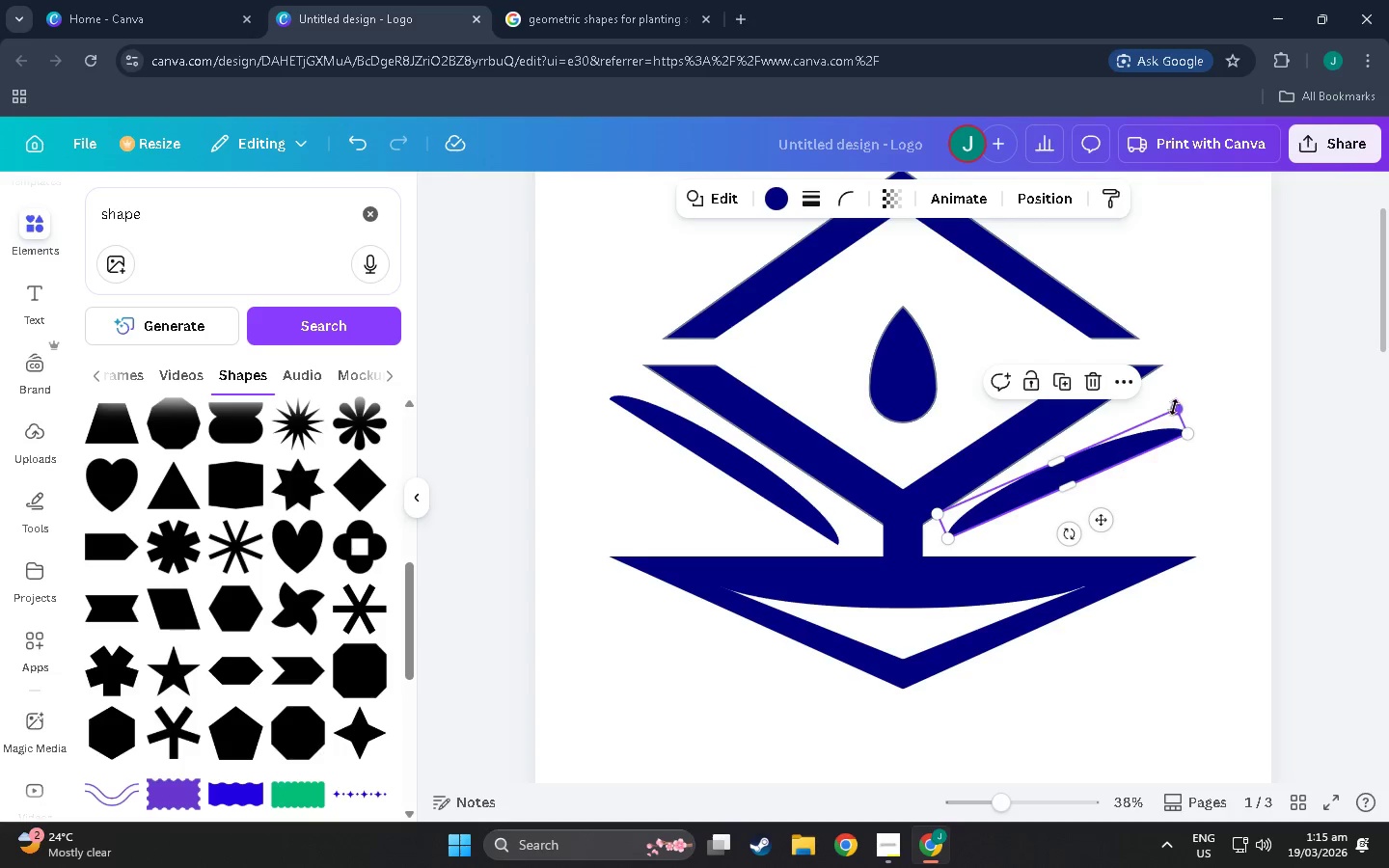 
left_click_drag(start_coordinate=[1174, 404], to_coordinate=[1176, 388])
 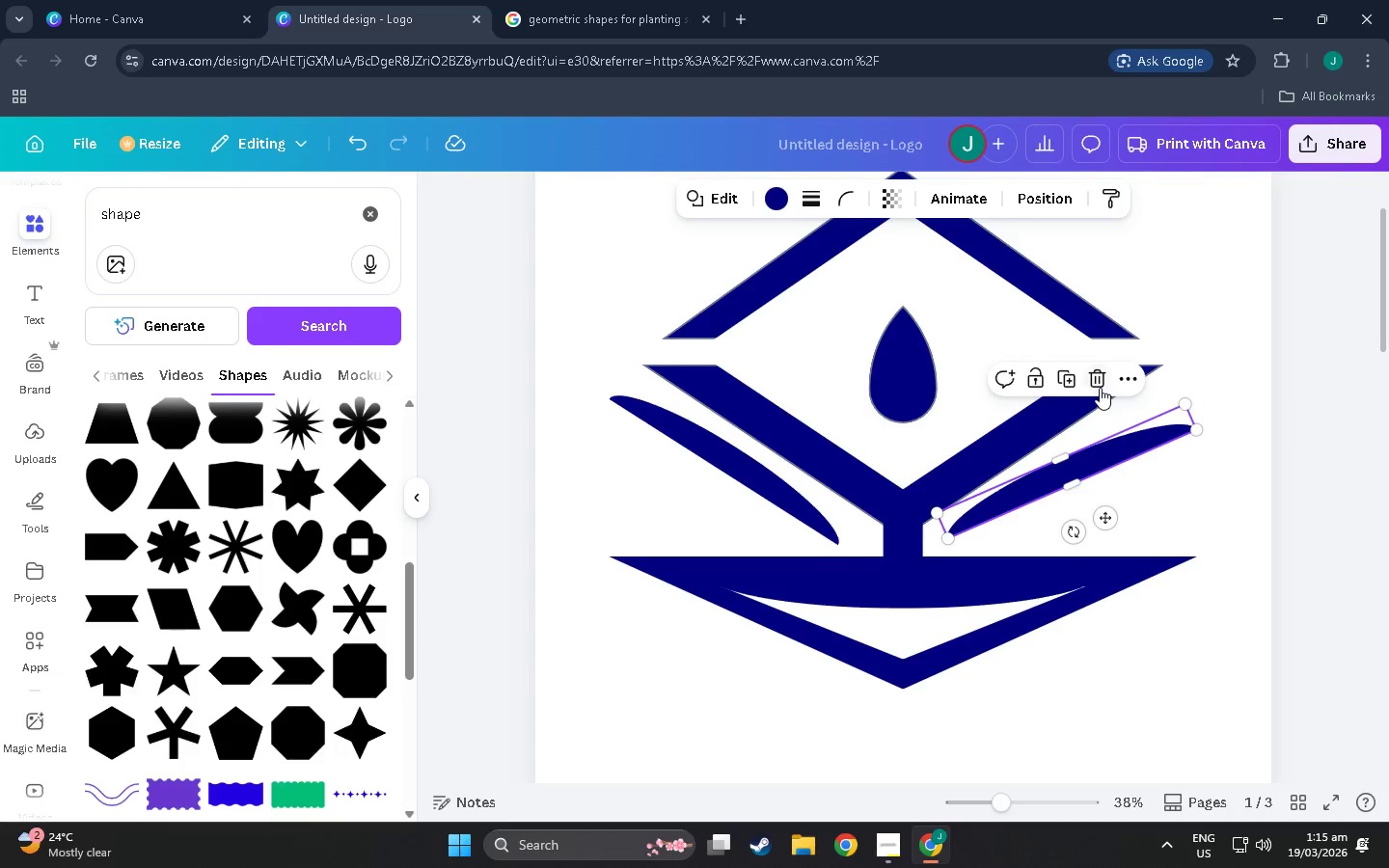 
left_click([1097, 386])
 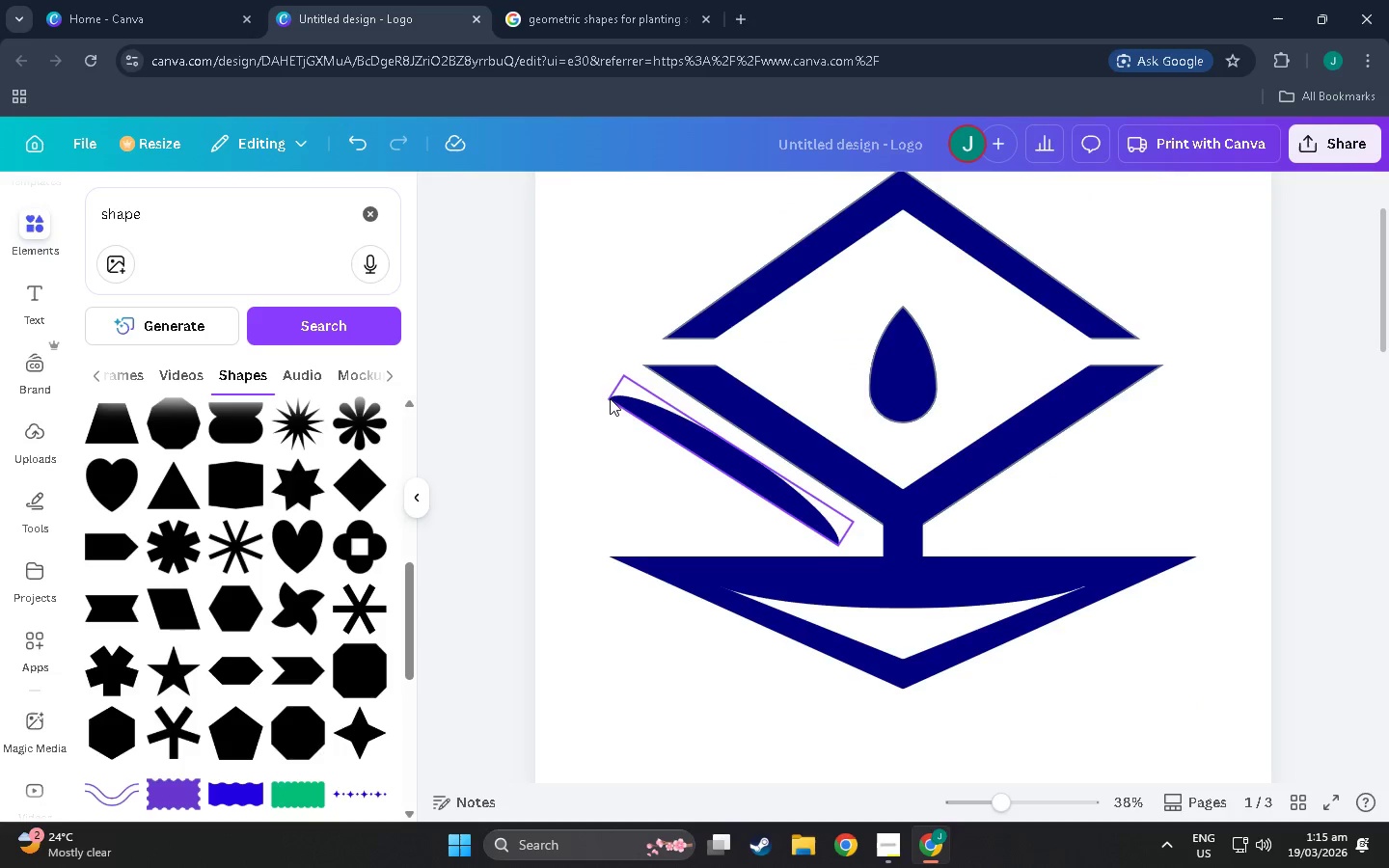 
left_click([614, 399])
 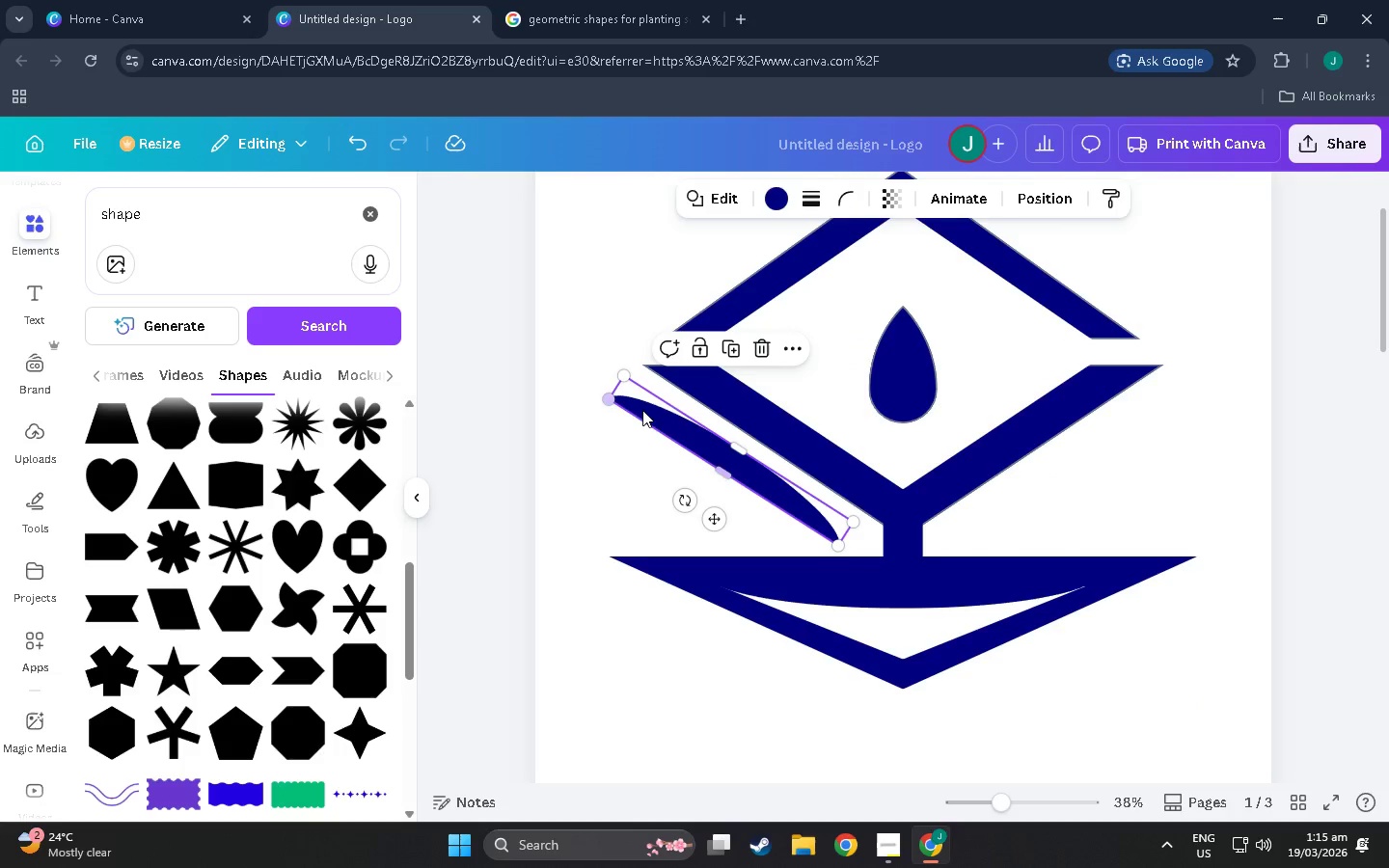 
key(Control+C)
 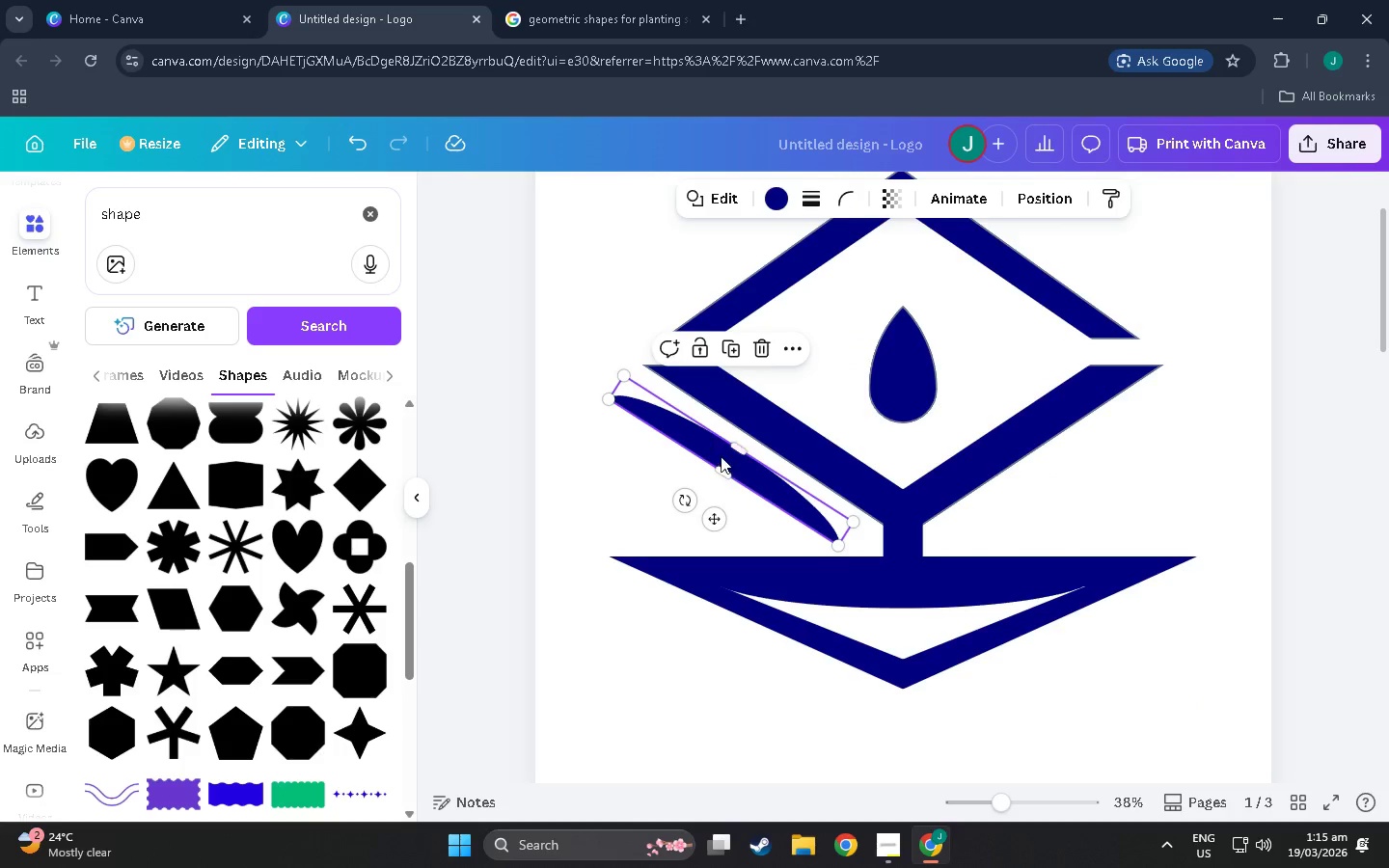 
key(Control+V)
 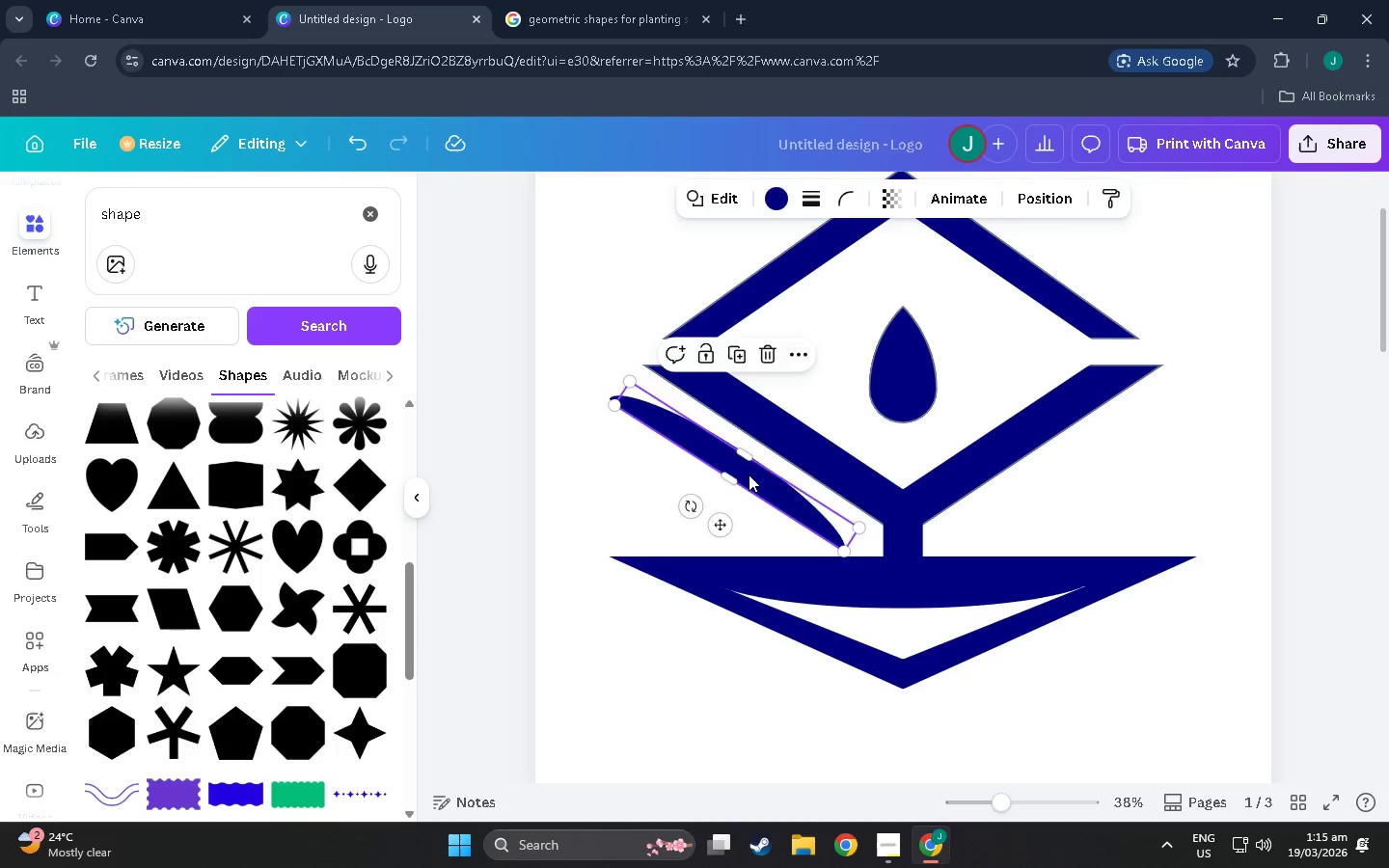 
left_click_drag(start_coordinate=[749, 475], to_coordinate=[1083, 500])
 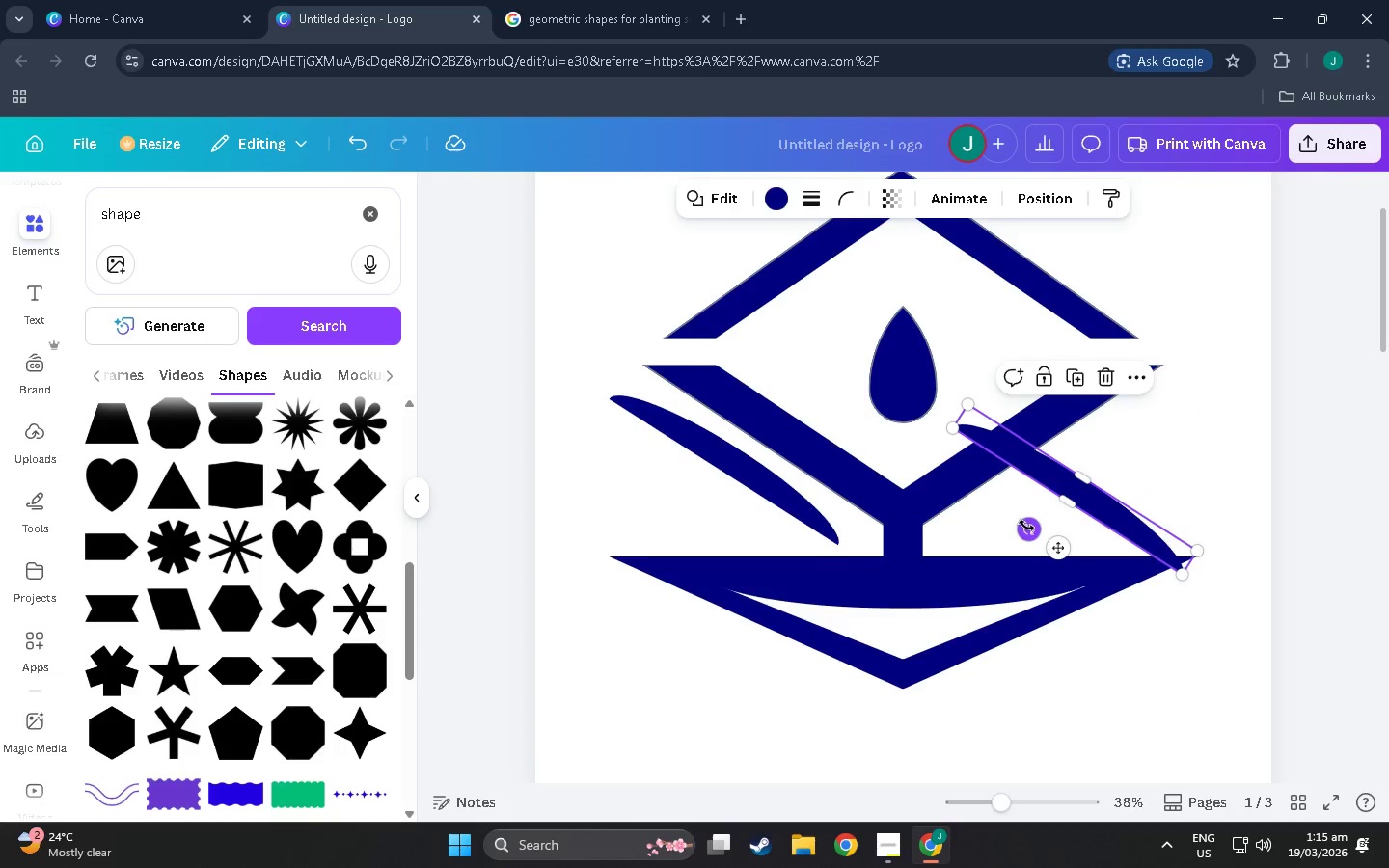 
left_click_drag(start_coordinate=[1030, 533], to_coordinate=[1152, 739])
 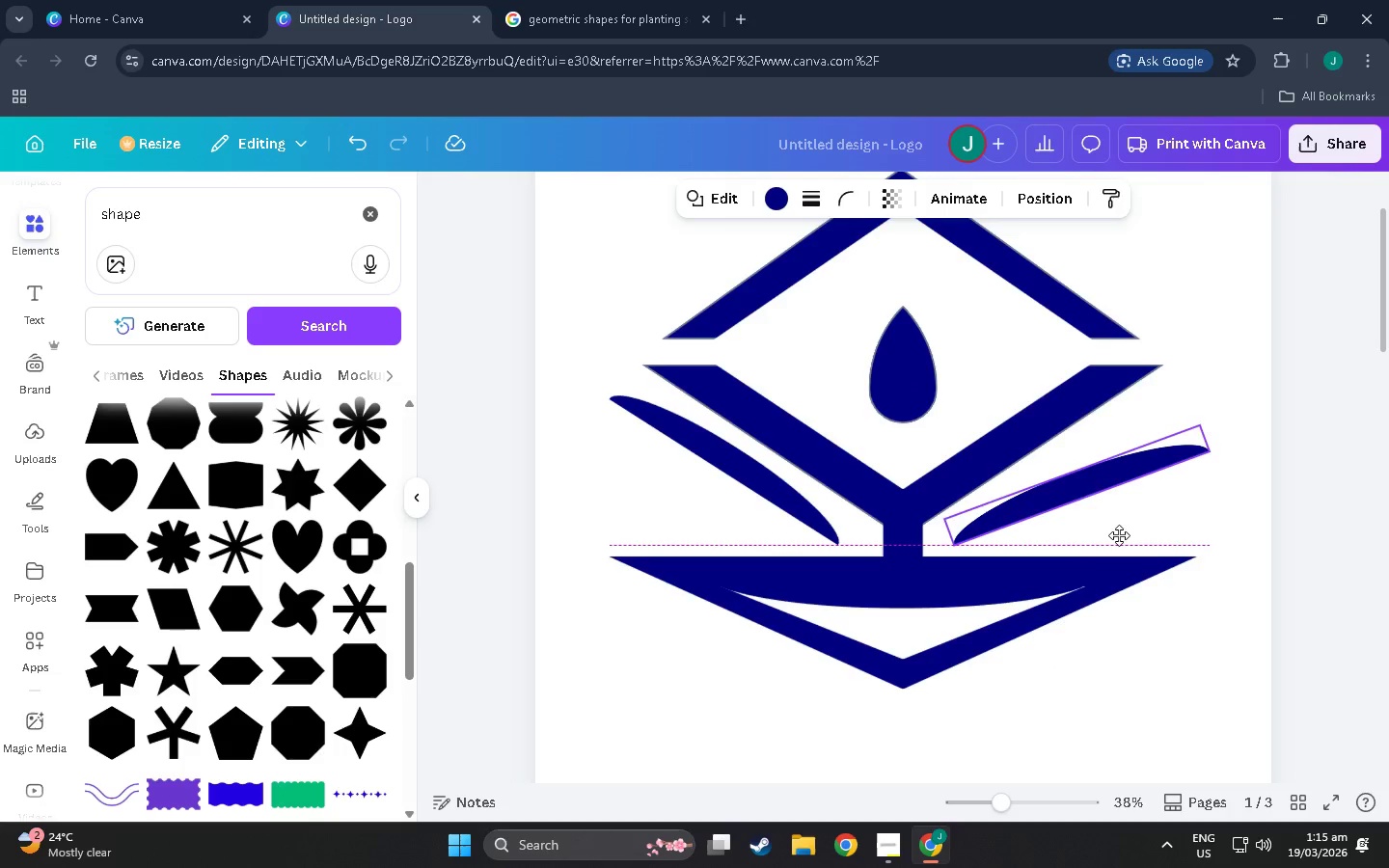 
left_click_drag(start_coordinate=[1080, 545], to_coordinate=[1087, 556])
 